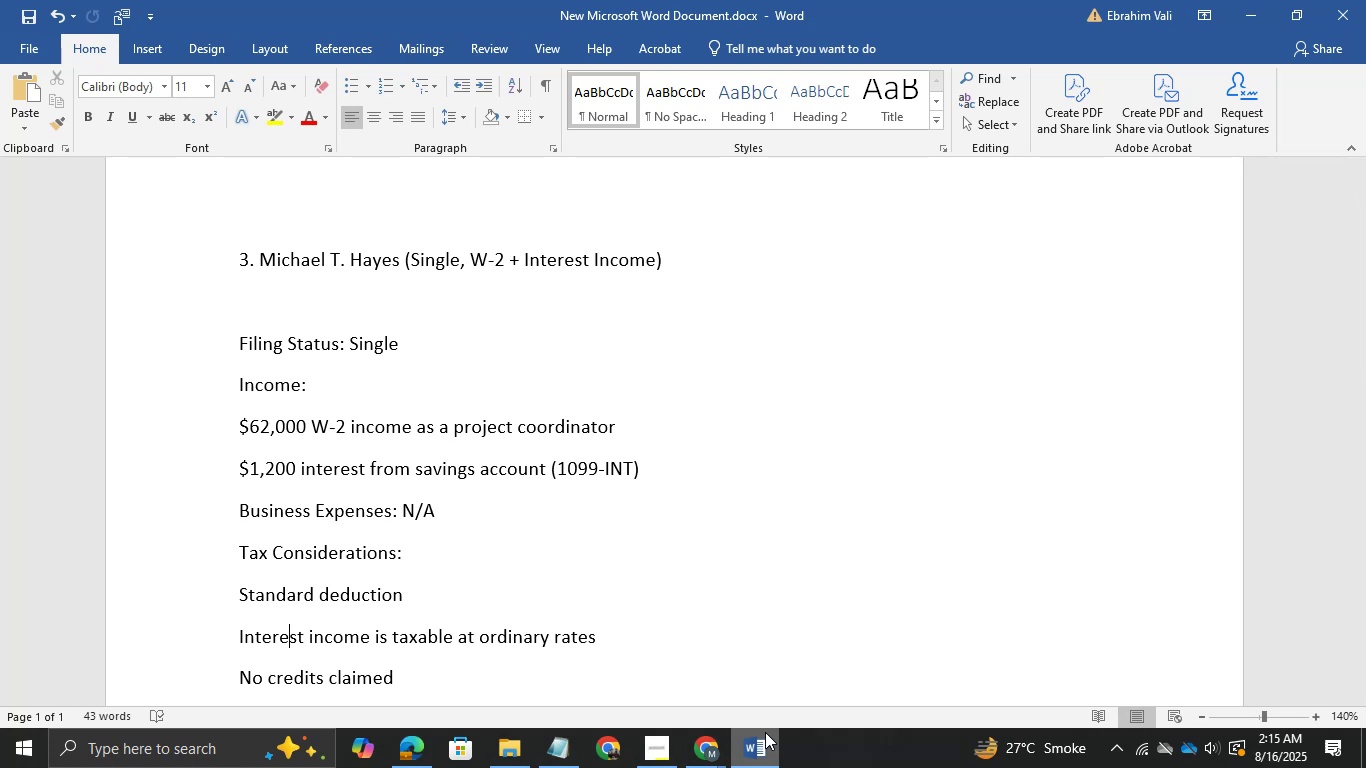 
wait(16.57)
 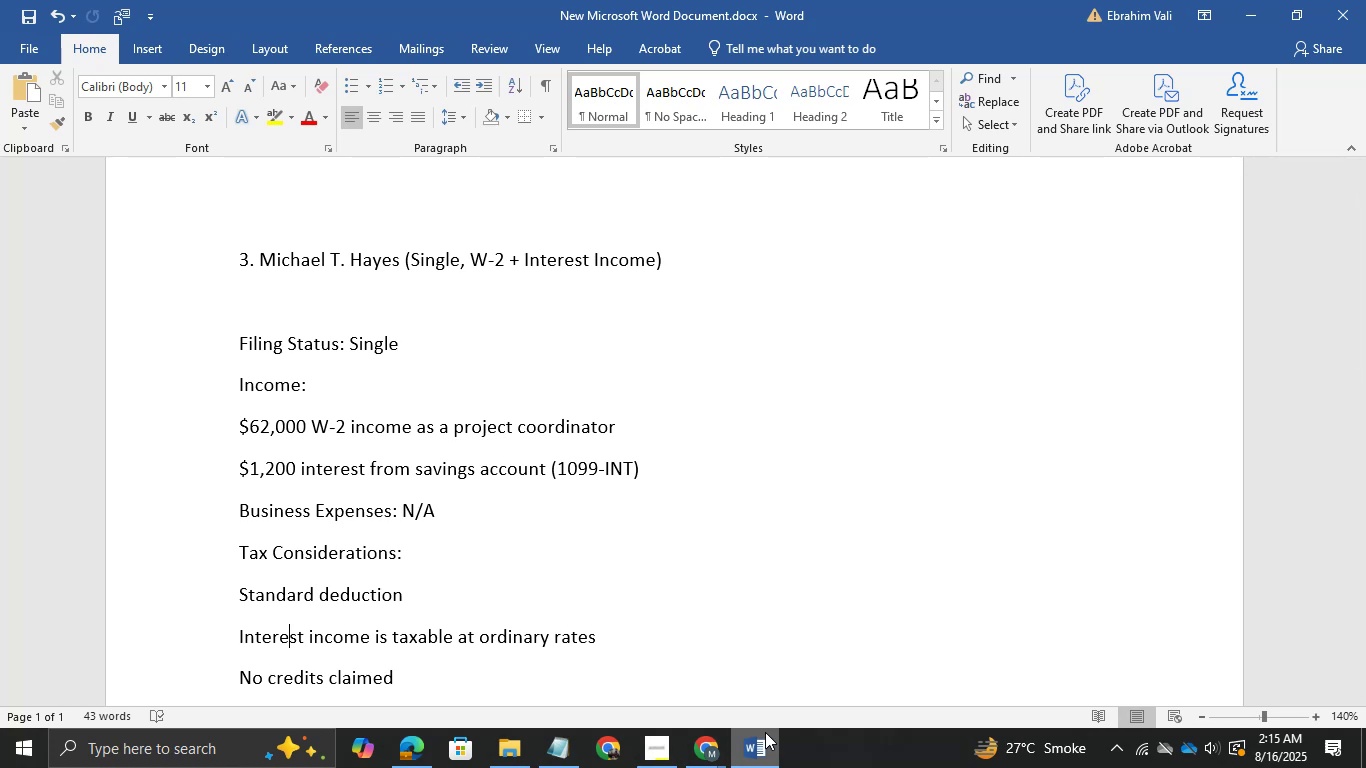 
hold_key(key=AltLeft, duration=0.41)
 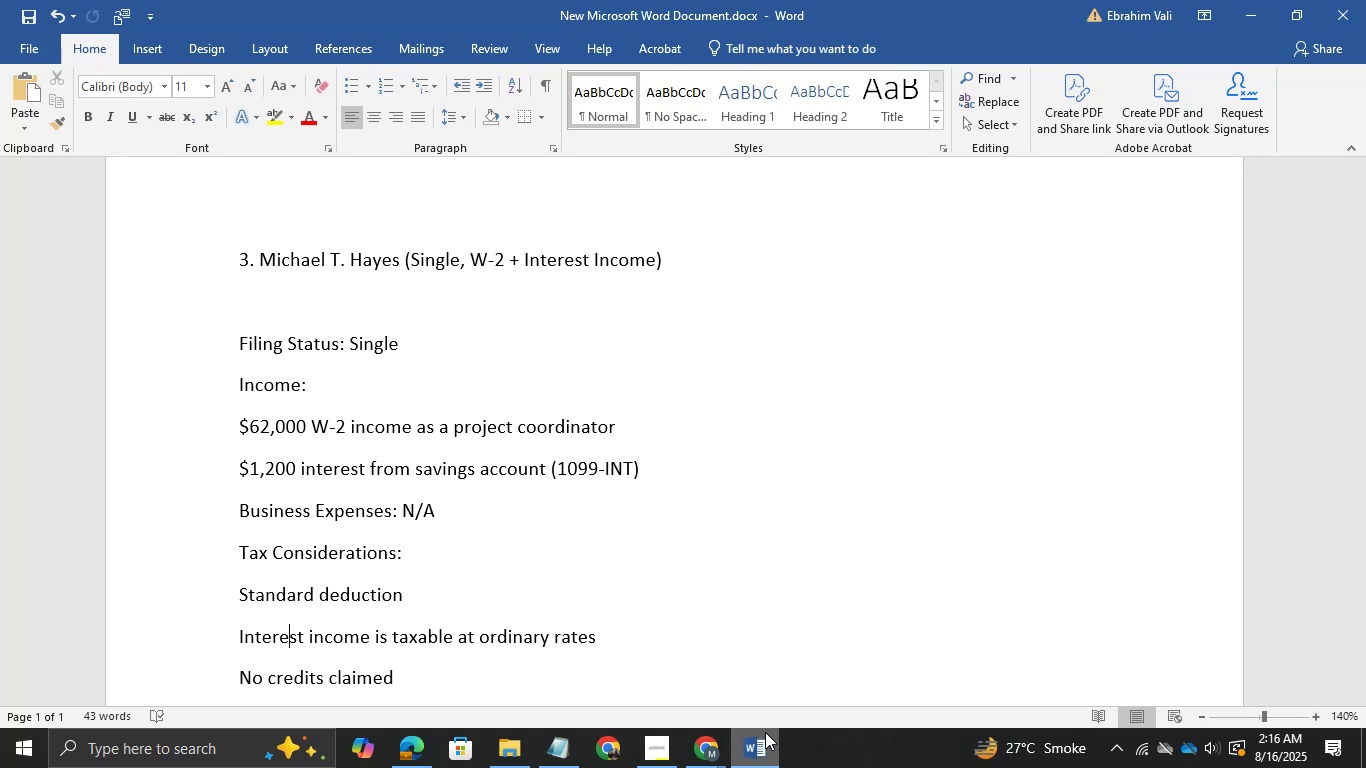 
hold_key(key=Tab, duration=0.31)
 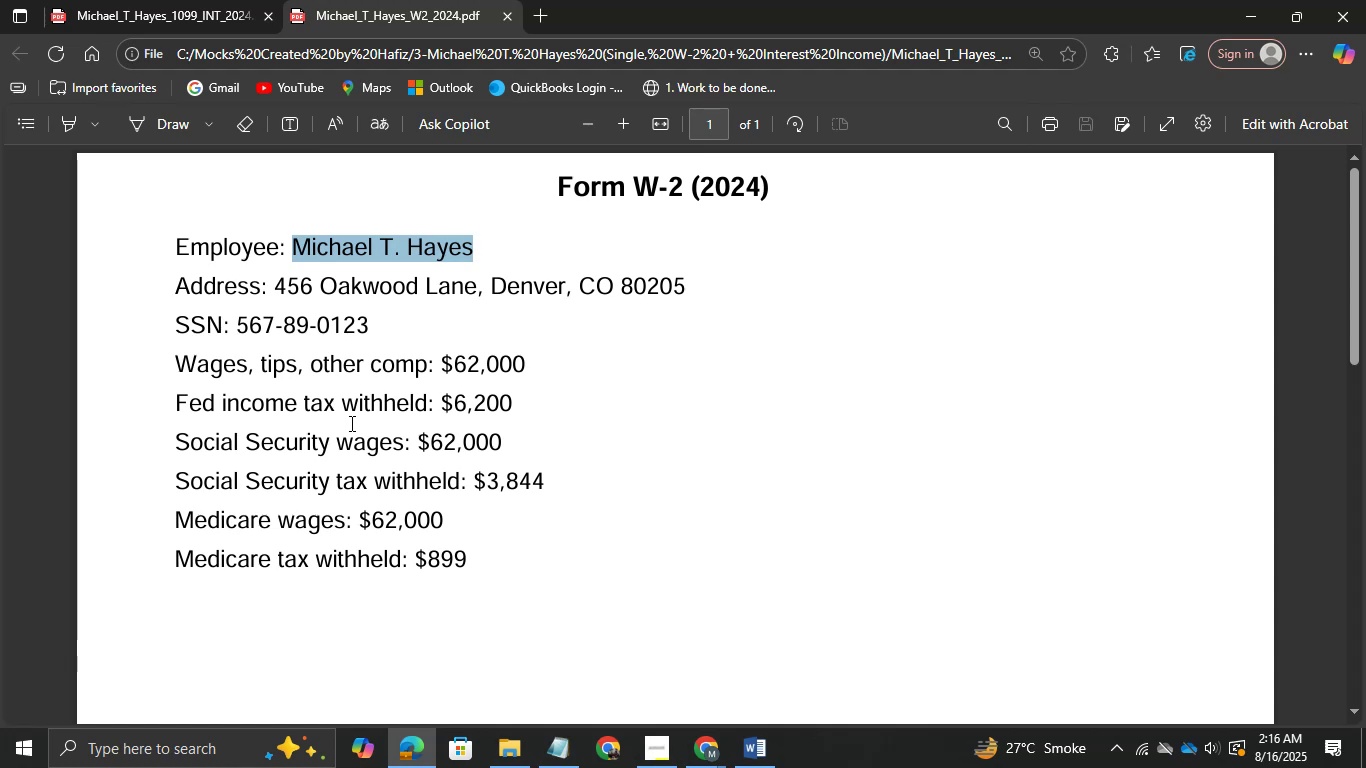 
wait(13.3)
 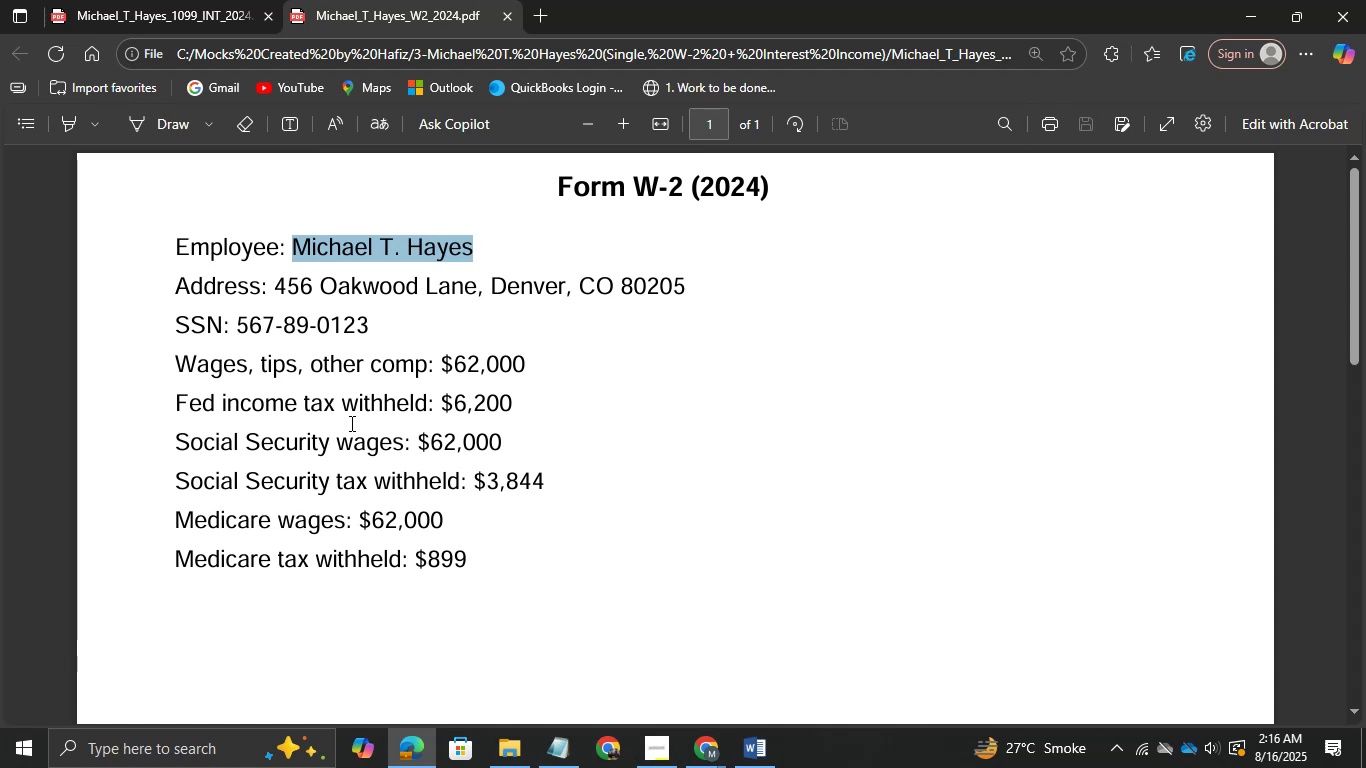 
hold_key(key=AltLeft, duration=0.4)
 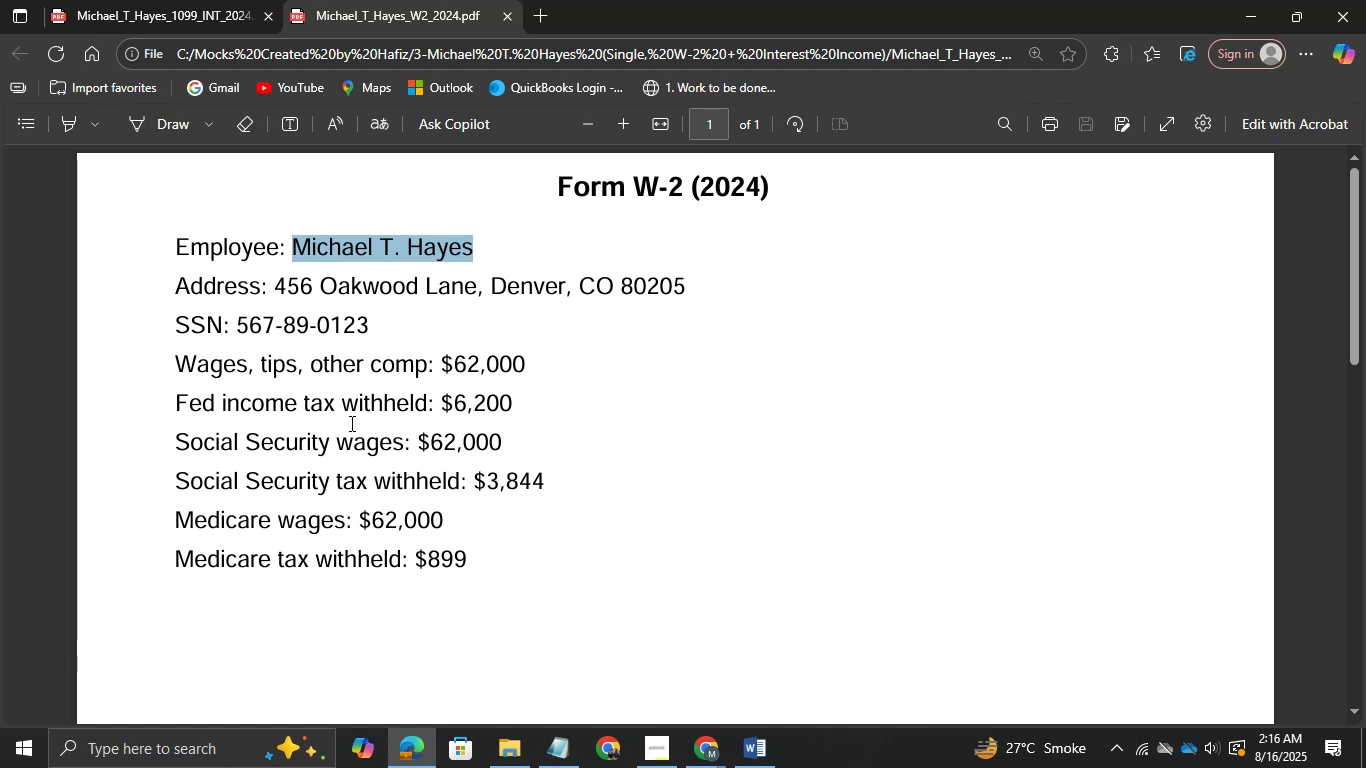 
hold_key(key=Tab, duration=0.32)
 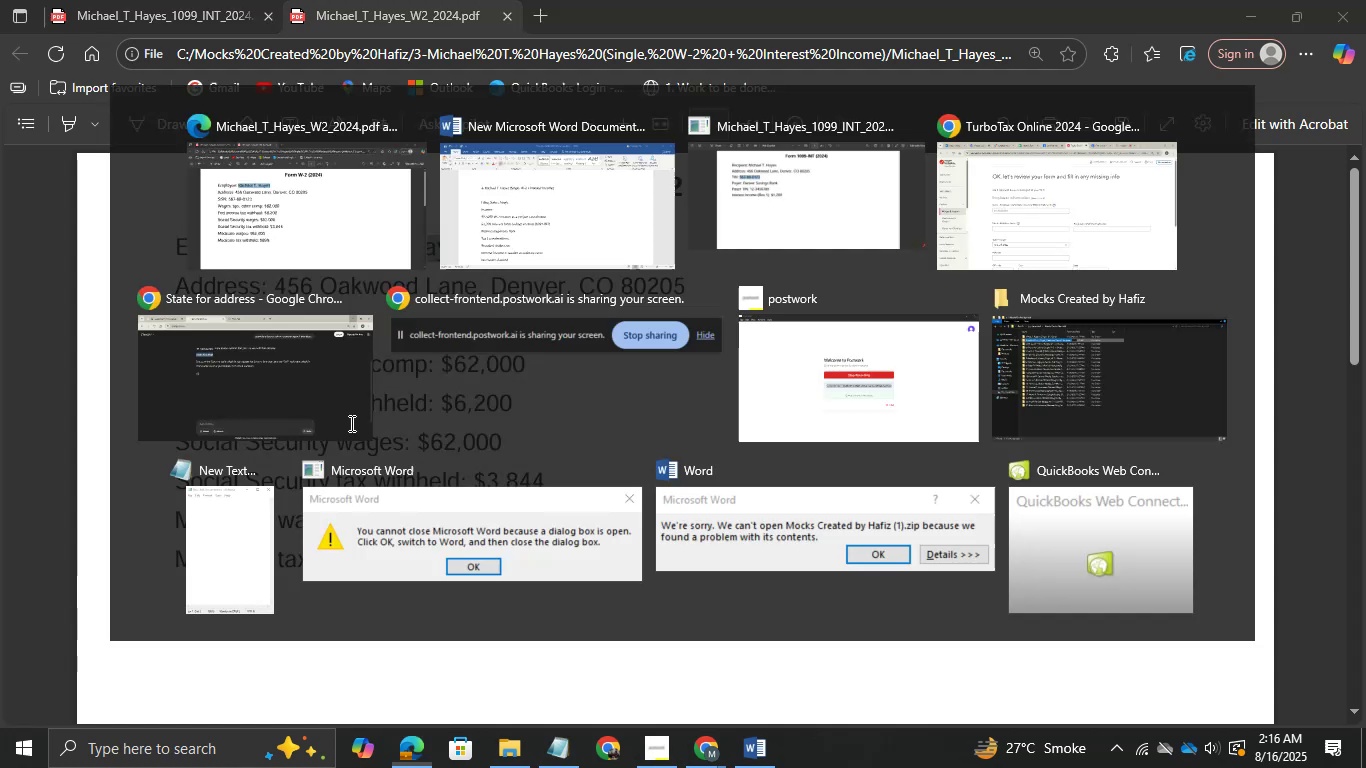 
hold_key(key=AltLeft, duration=0.43)
 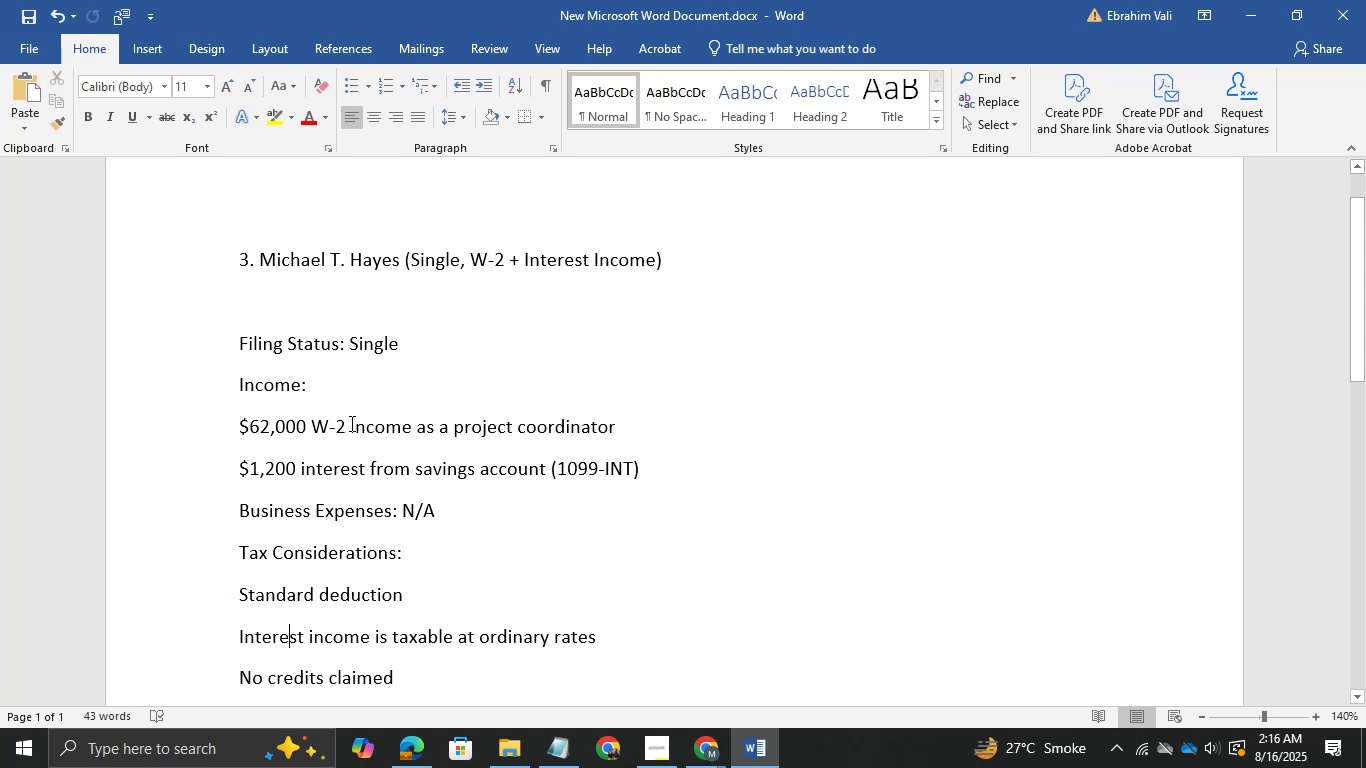 
hold_key(key=Tab, duration=0.39)
 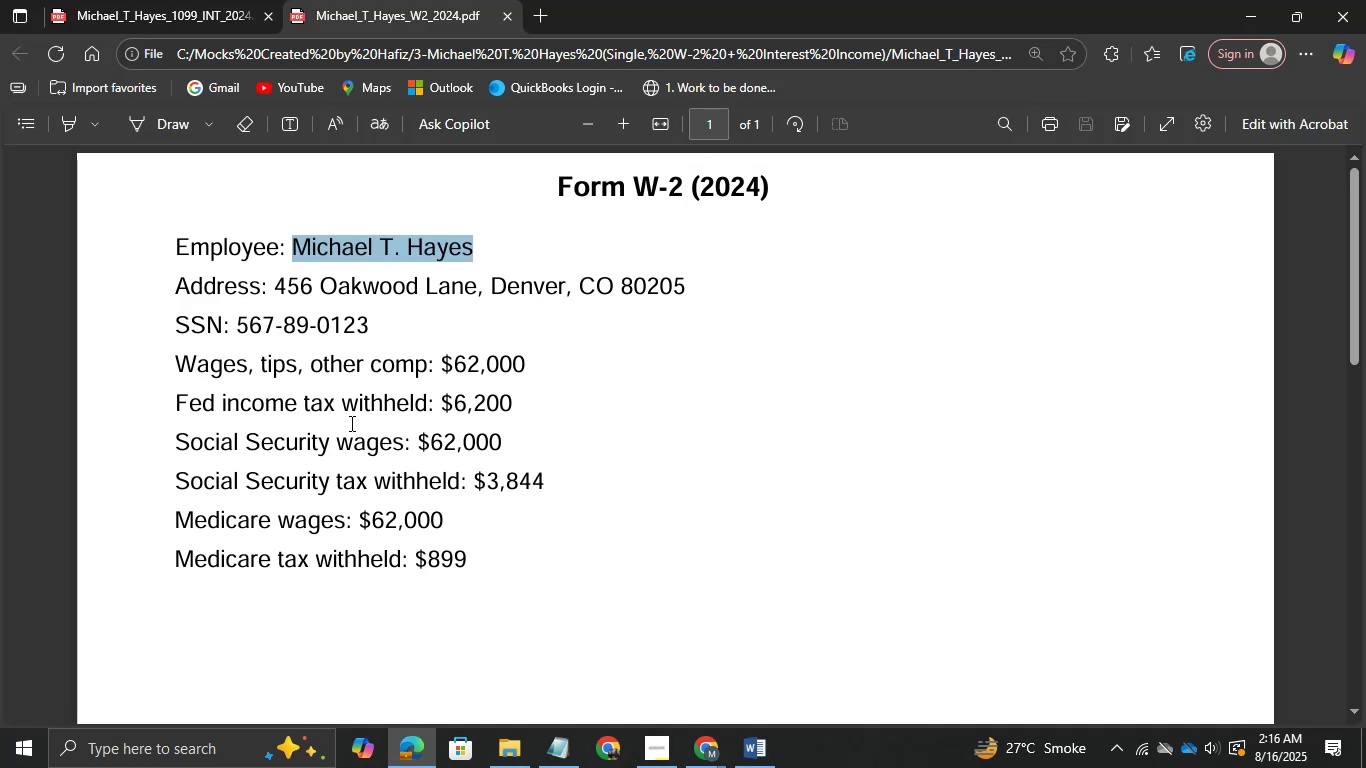 
scroll: coordinate [578, 549], scroll_direction: down, amount: 5.0
 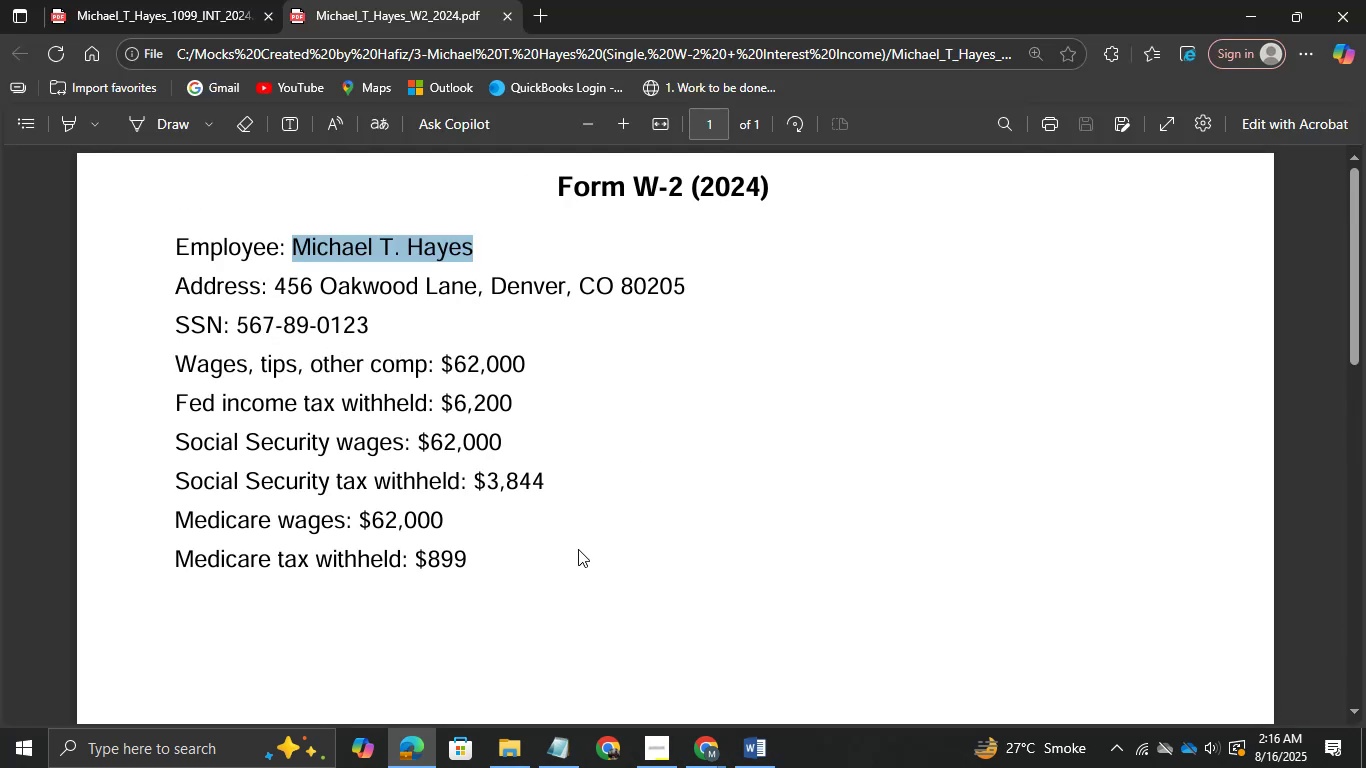 
key(Alt+AltLeft)
 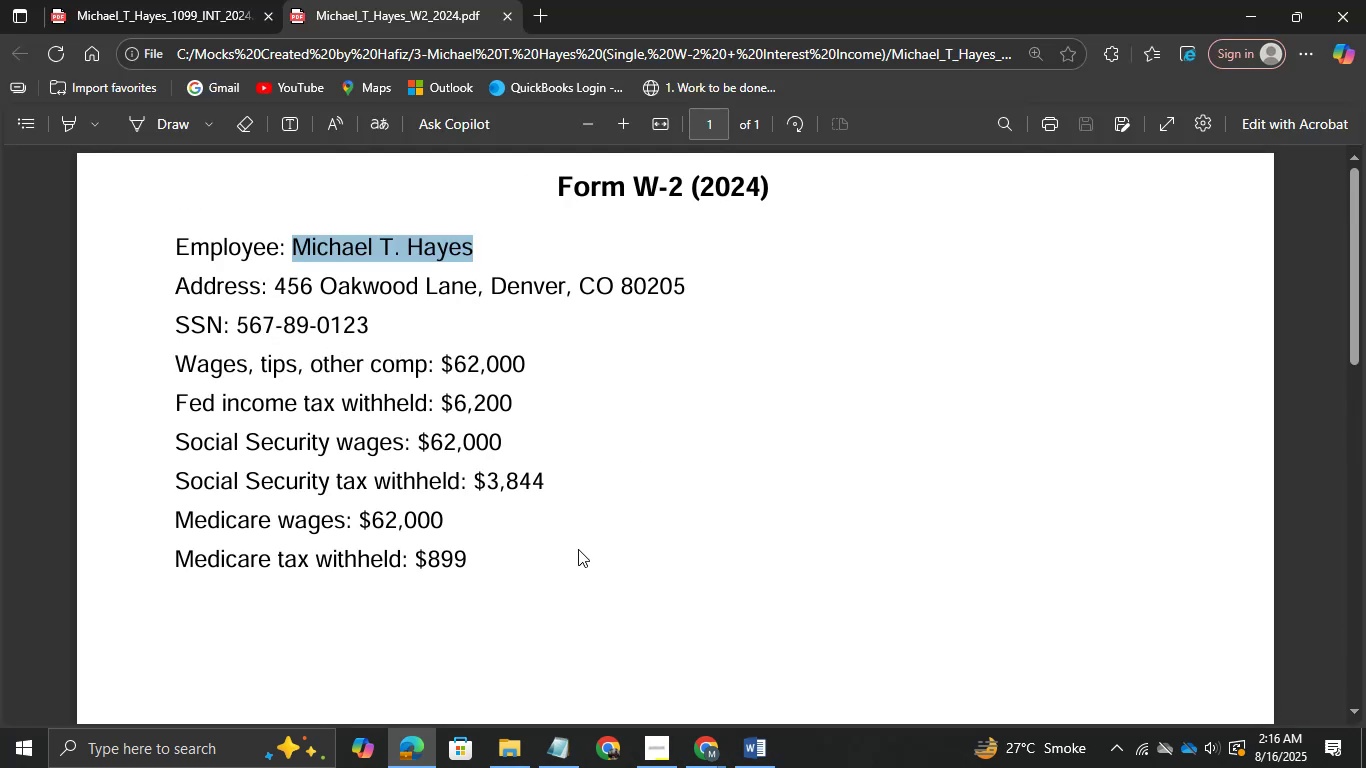 
key(Alt+Tab)
 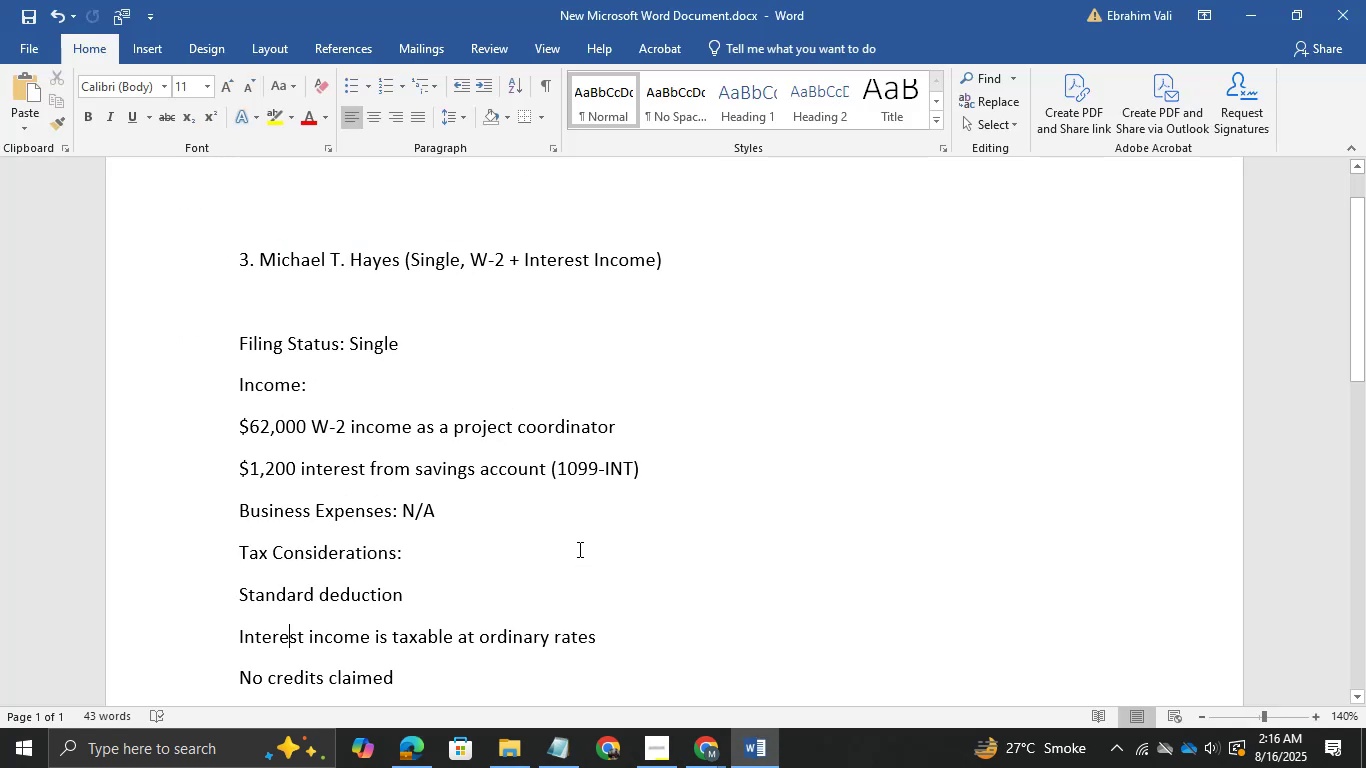 
mouse_move([693, 745])
 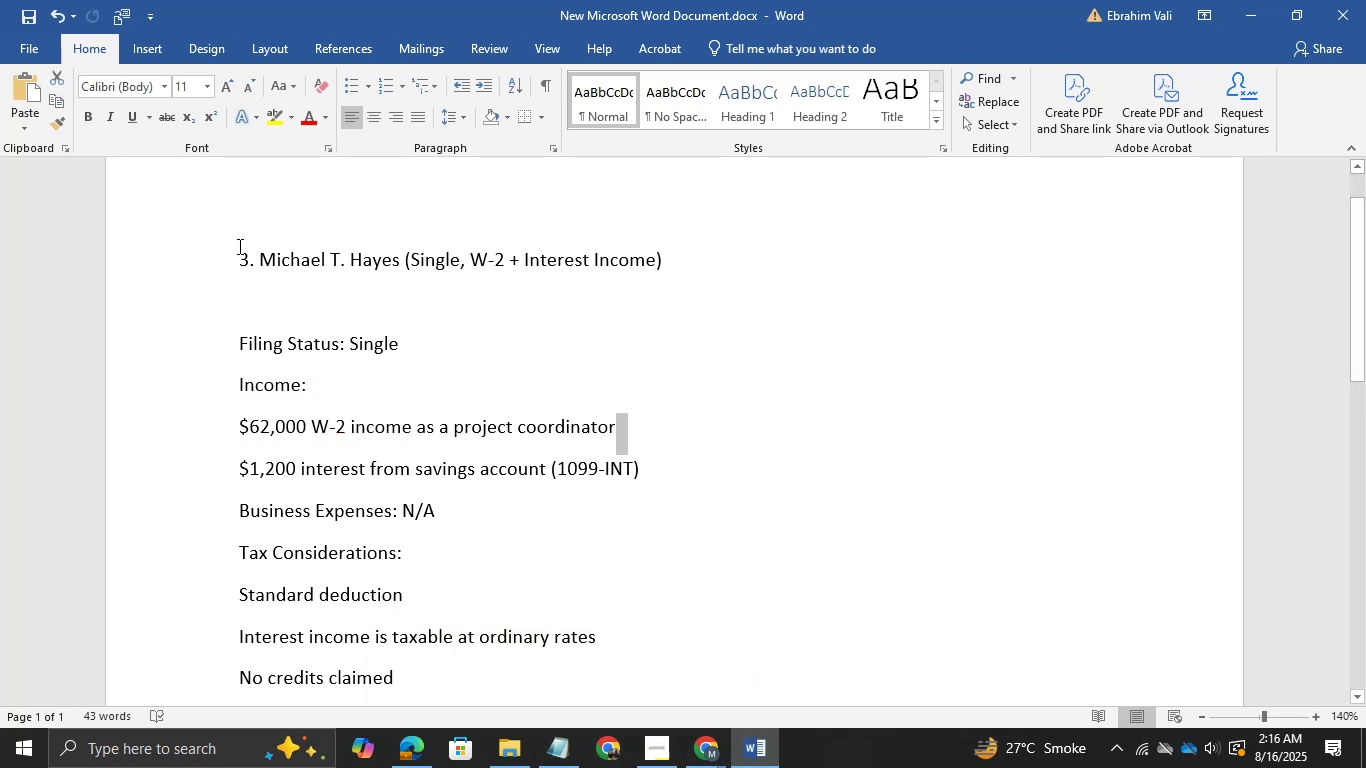 
wait(6.61)
 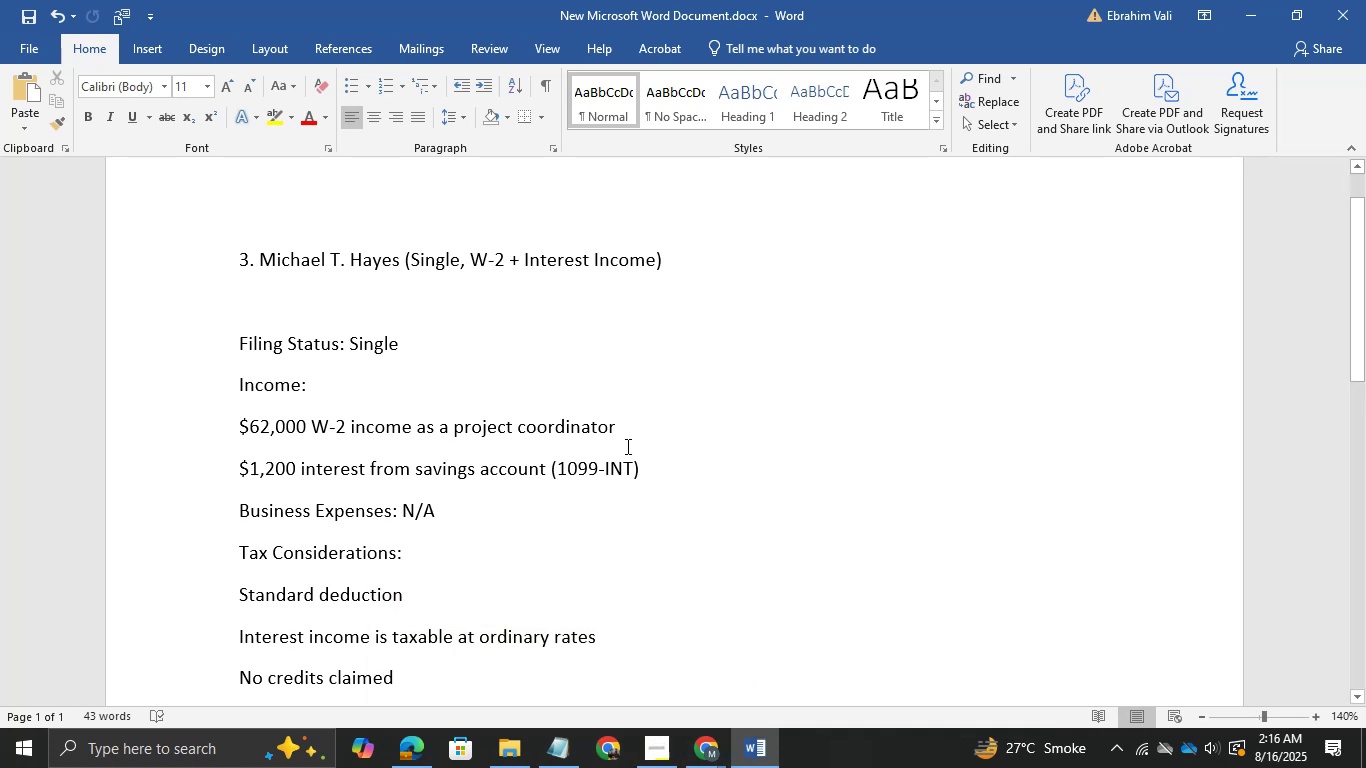 
key(Control+C)
 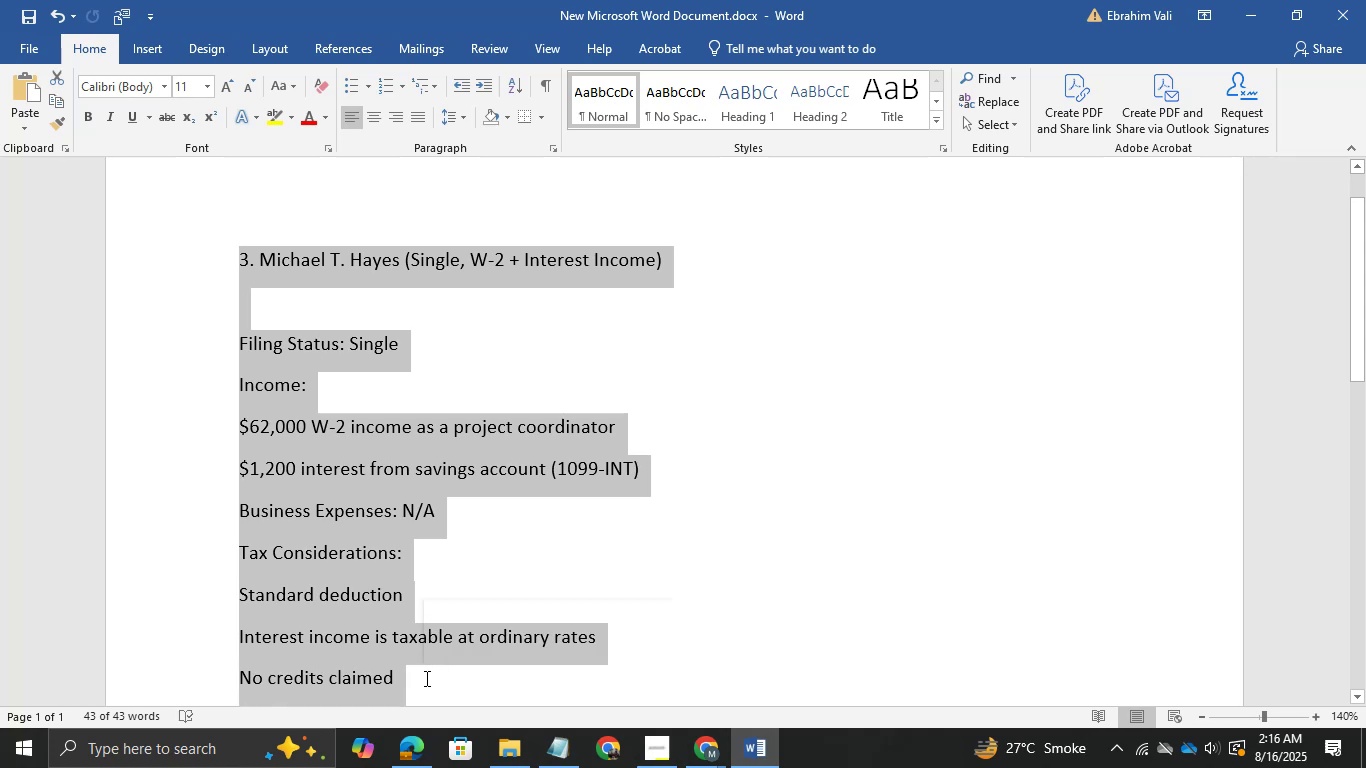 
key(Control+C)
 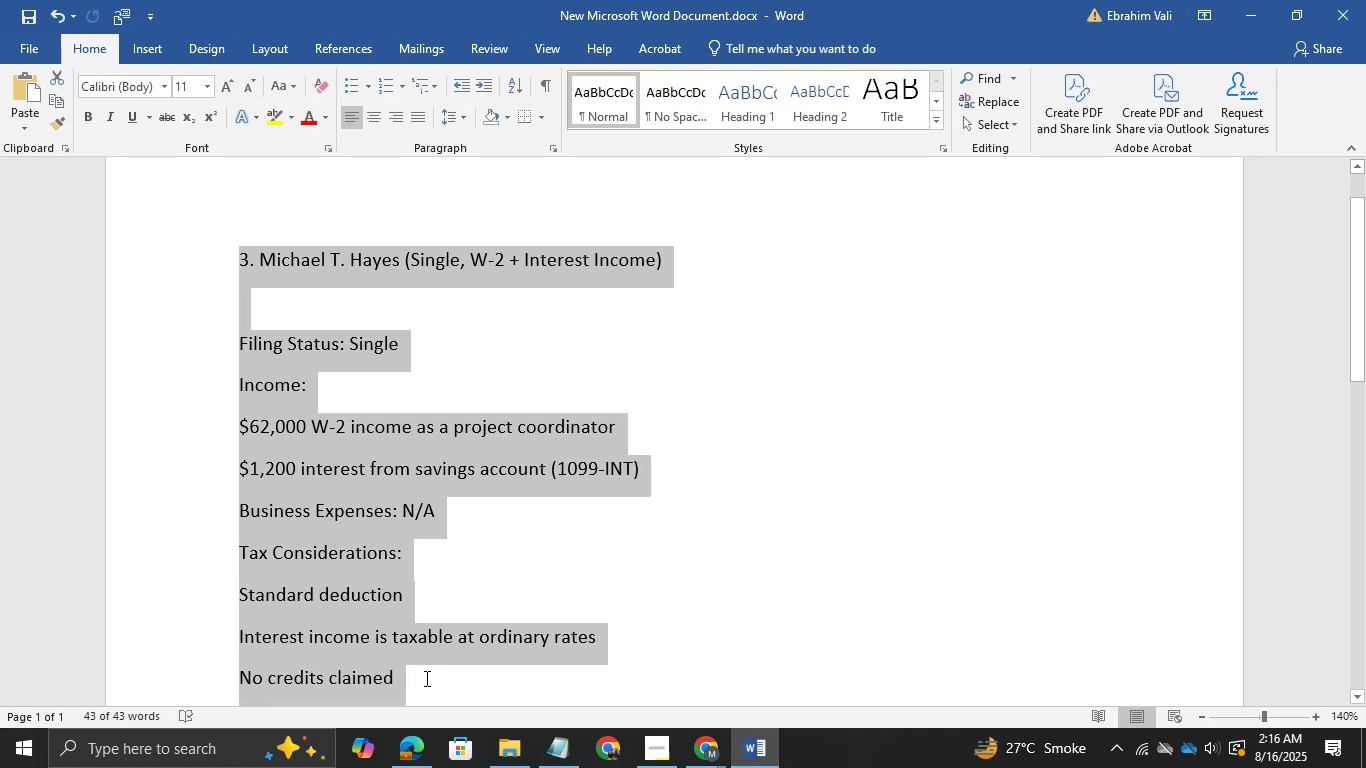 
key(Control+C)
 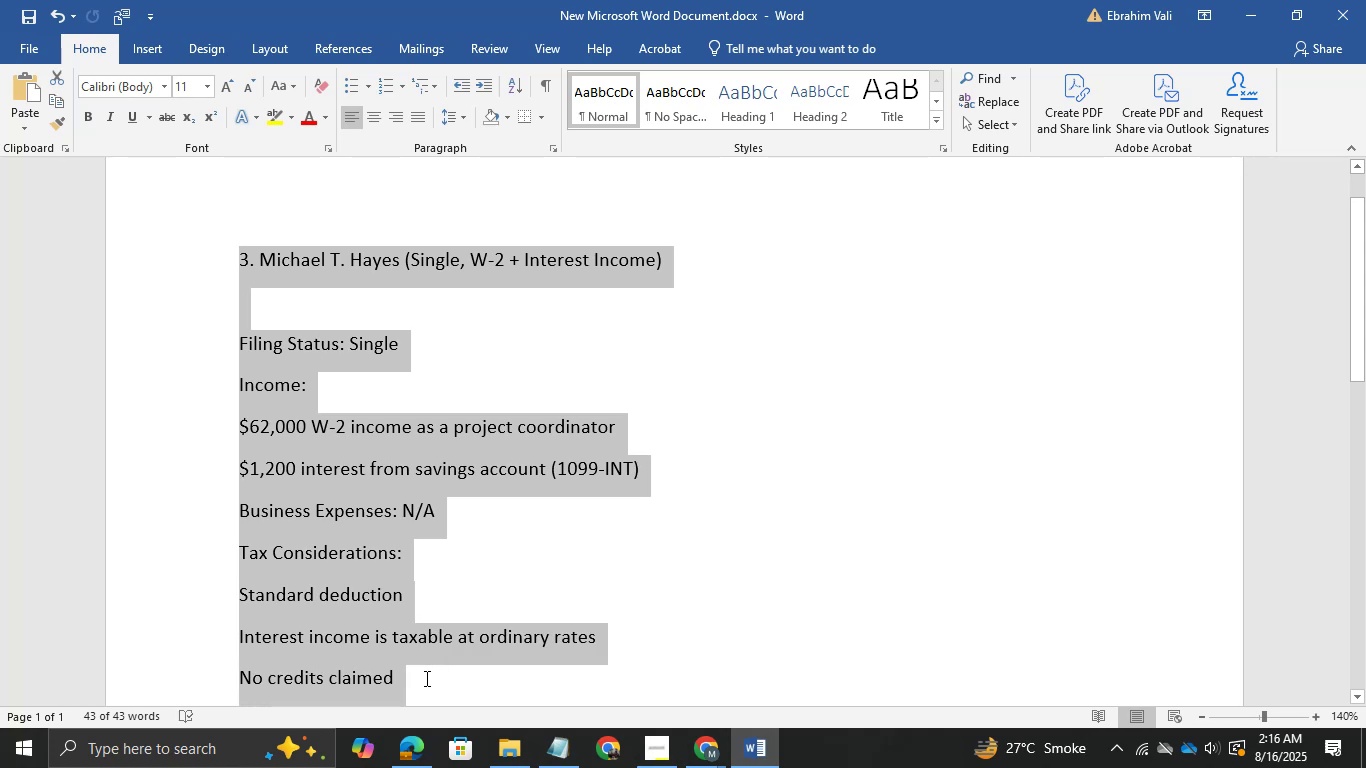 
key(Control+C)
 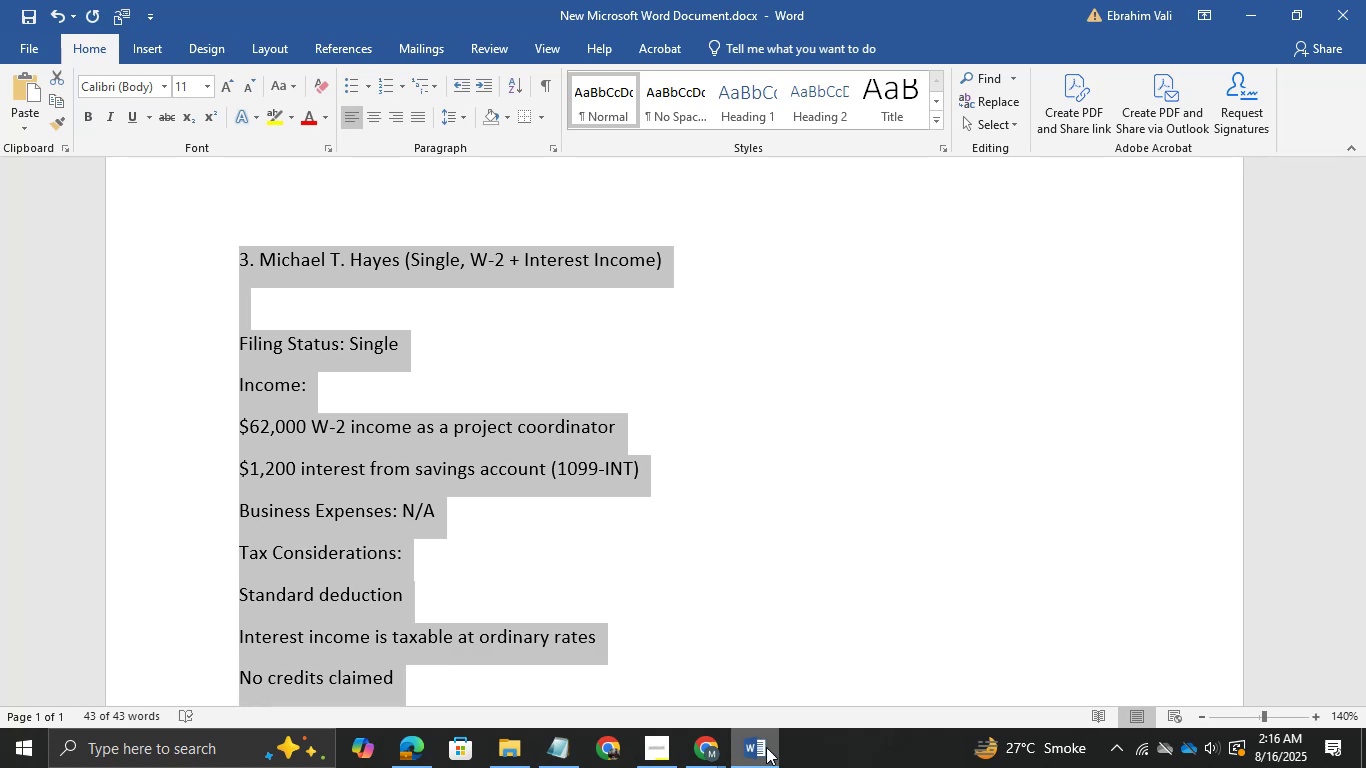 
left_click([701, 750])
 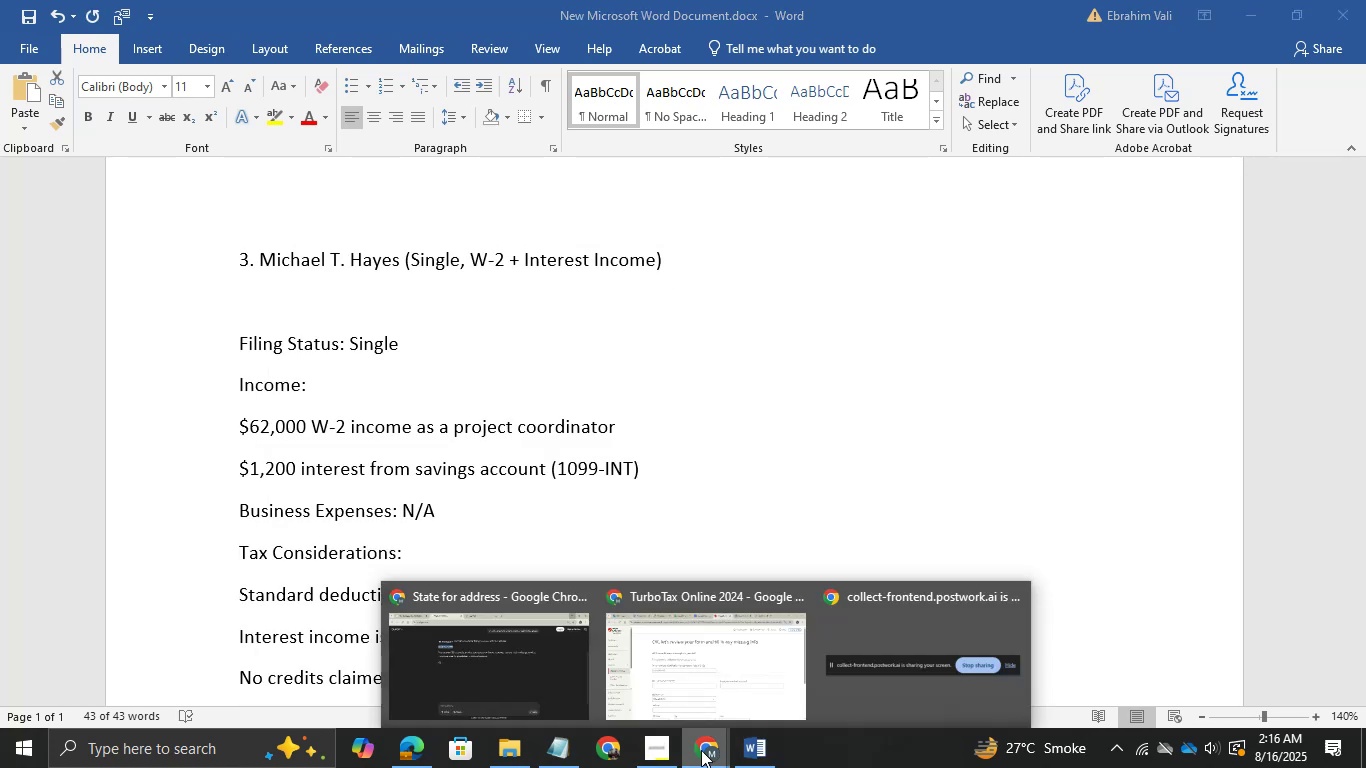 
left_click([517, 683])
 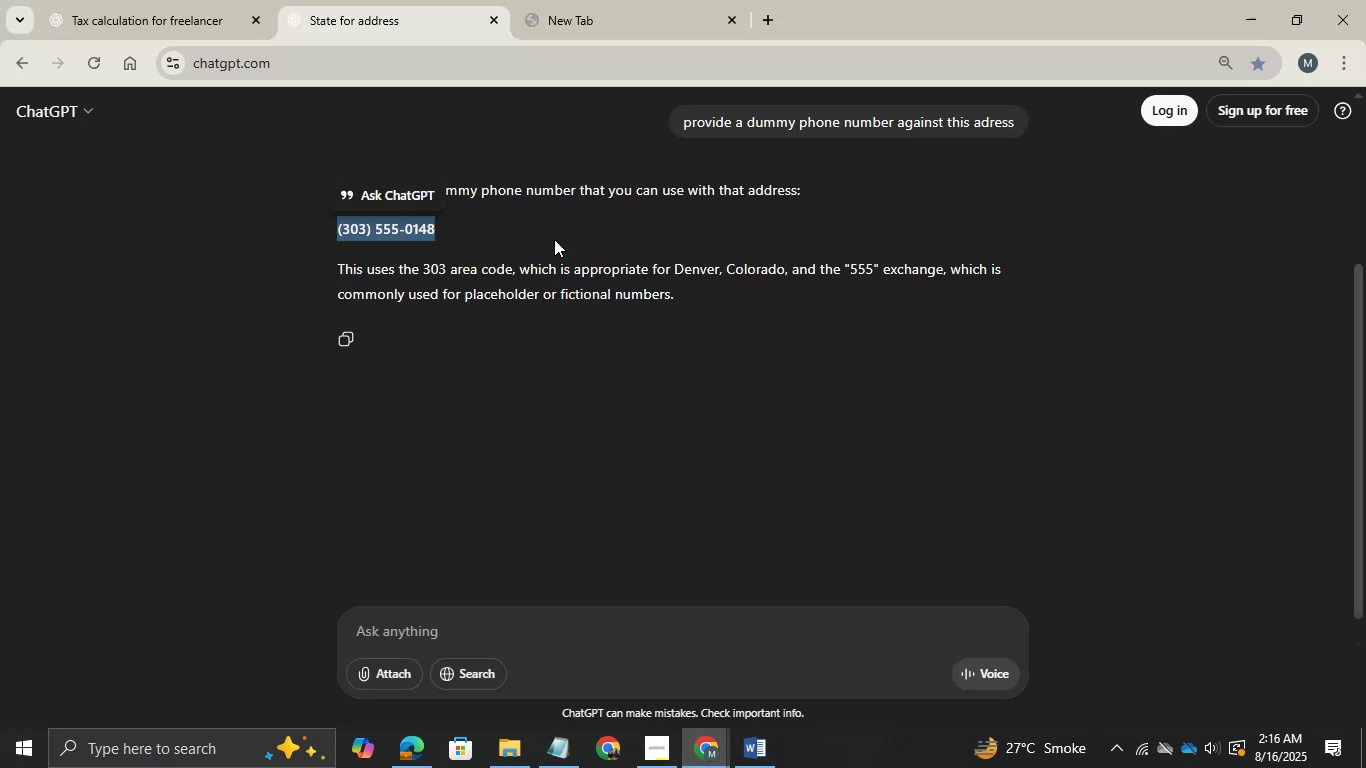 
left_click([93, 70])
 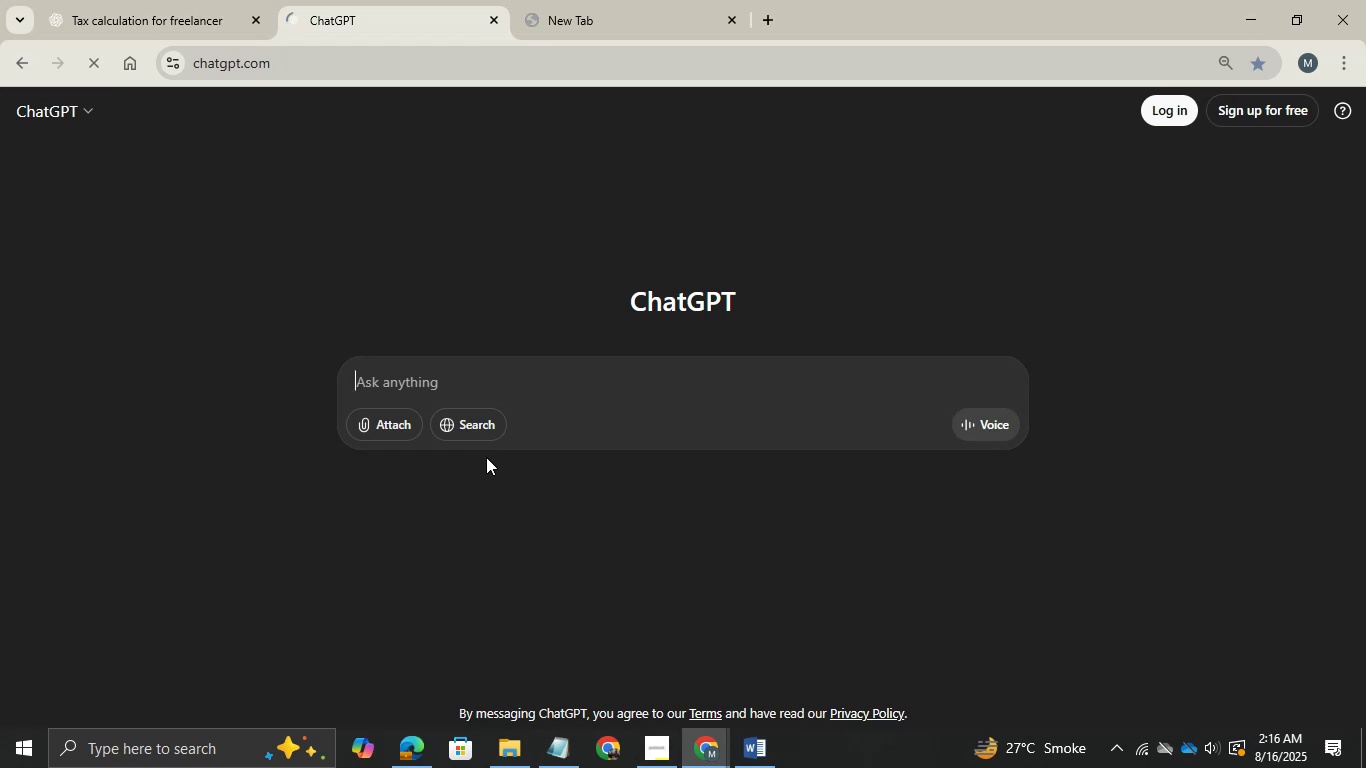 
type(here is the stit)
key(Backspace)
type(i)
key(Backspace)
type(uation )
key(Backspace)
key(Backspace)
key(Backspace)
key(Backspace)
key(Backspace)
key(Backspace)
key(Backspace)
key(Backspace)
key(Backspace)
type(ituation )
 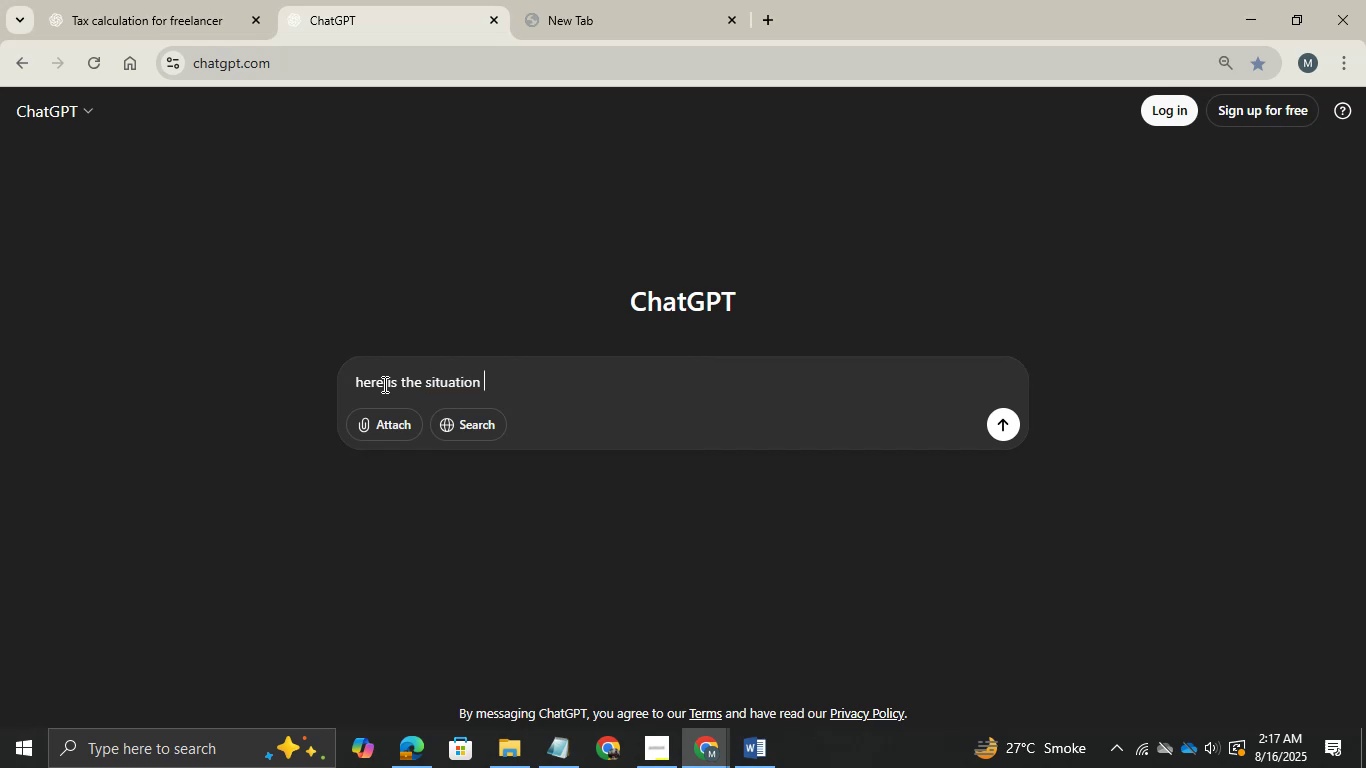 
key(Shift+Enter)
 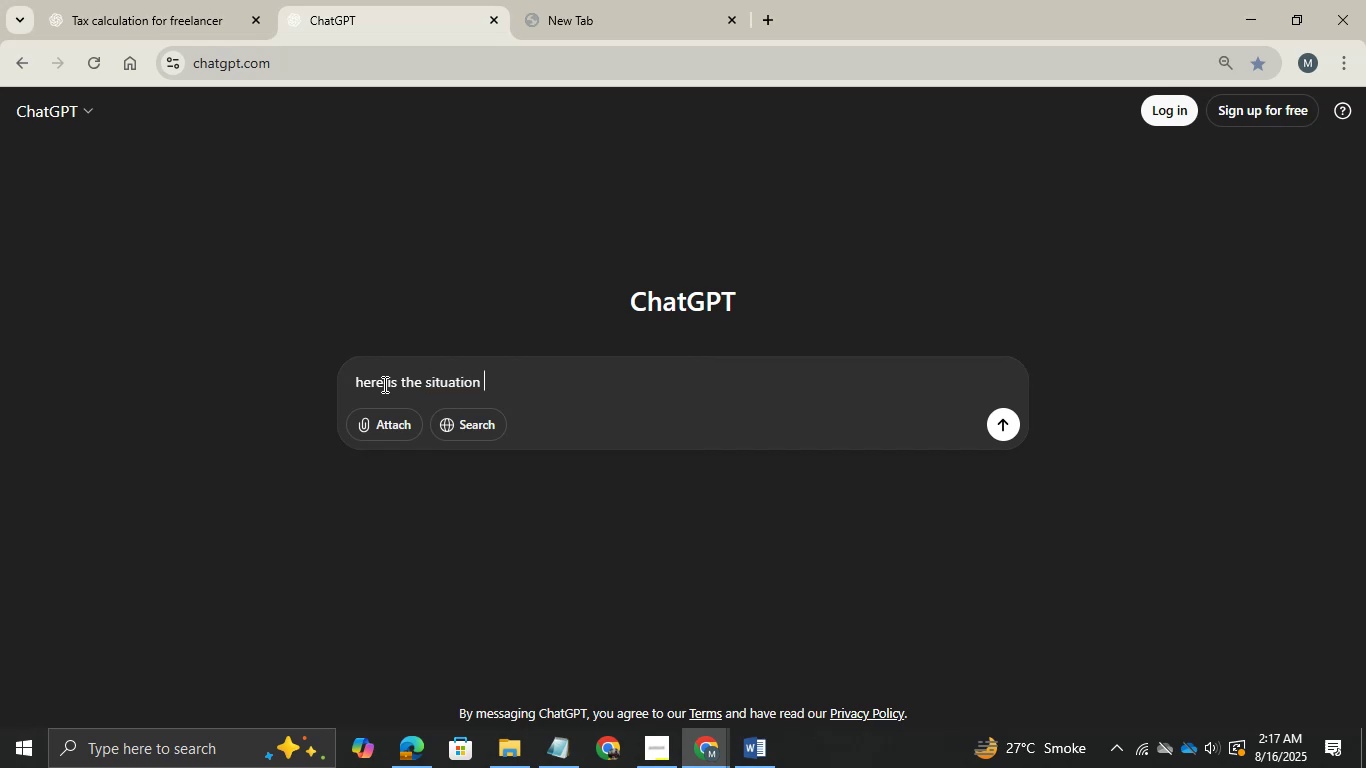 
key(Control+V)
 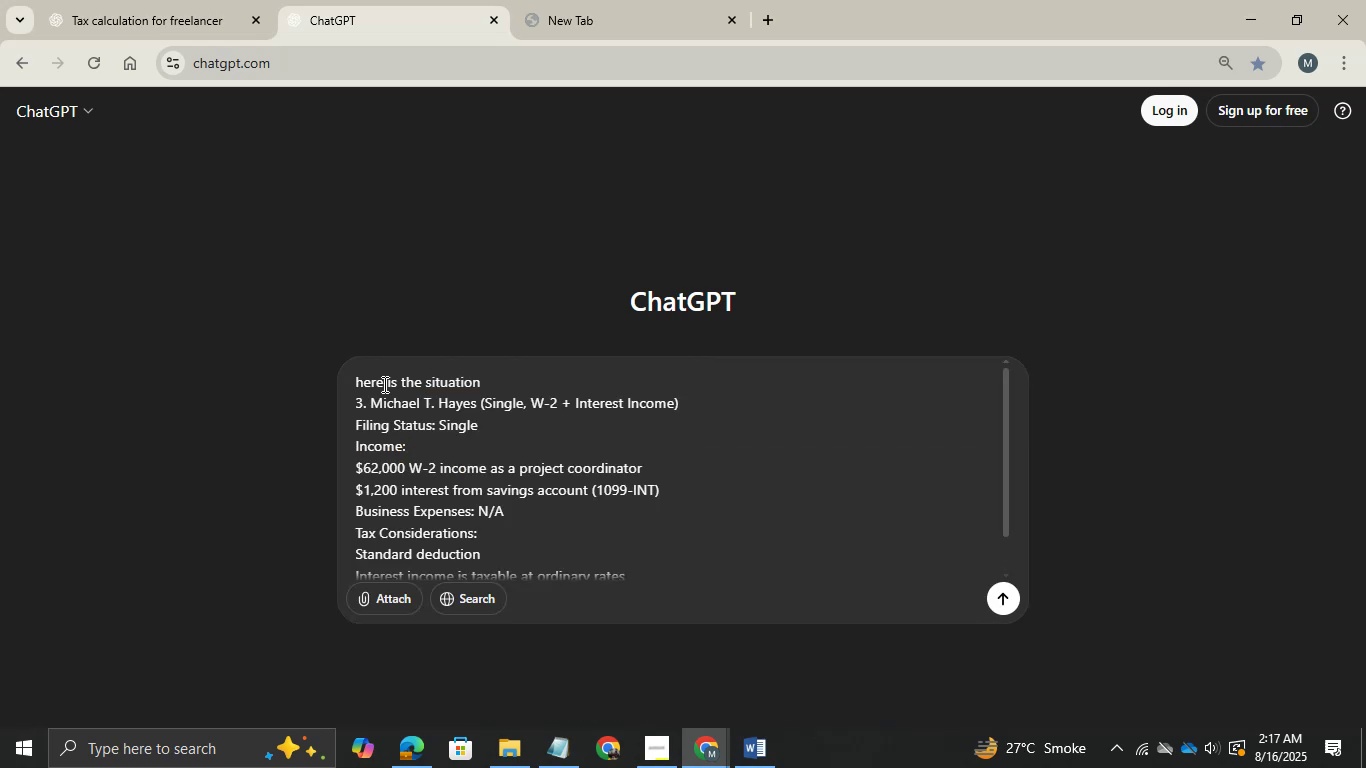 
scroll: coordinate [640, 522], scroll_direction: down, amount: 4.0
 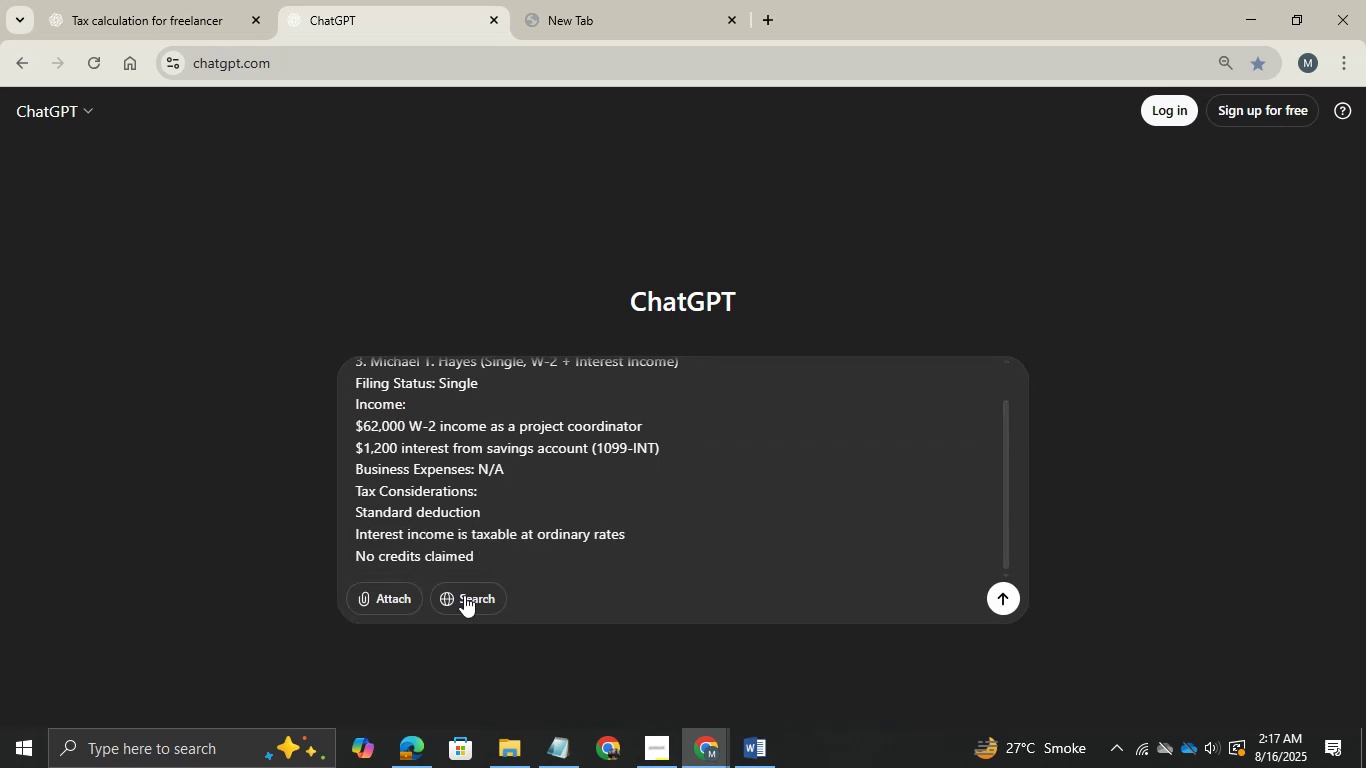 
left_click([489, 561])
 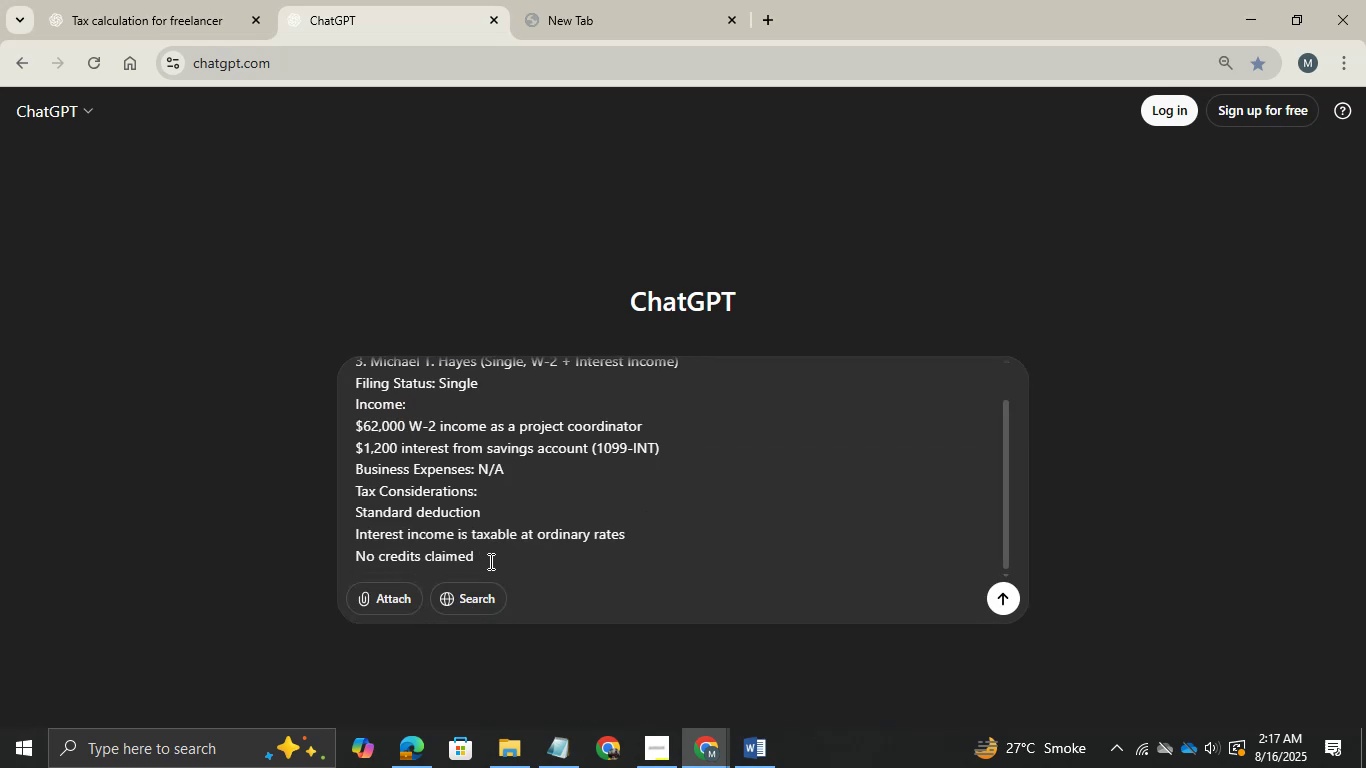 
key(Shift+ShiftRight)
 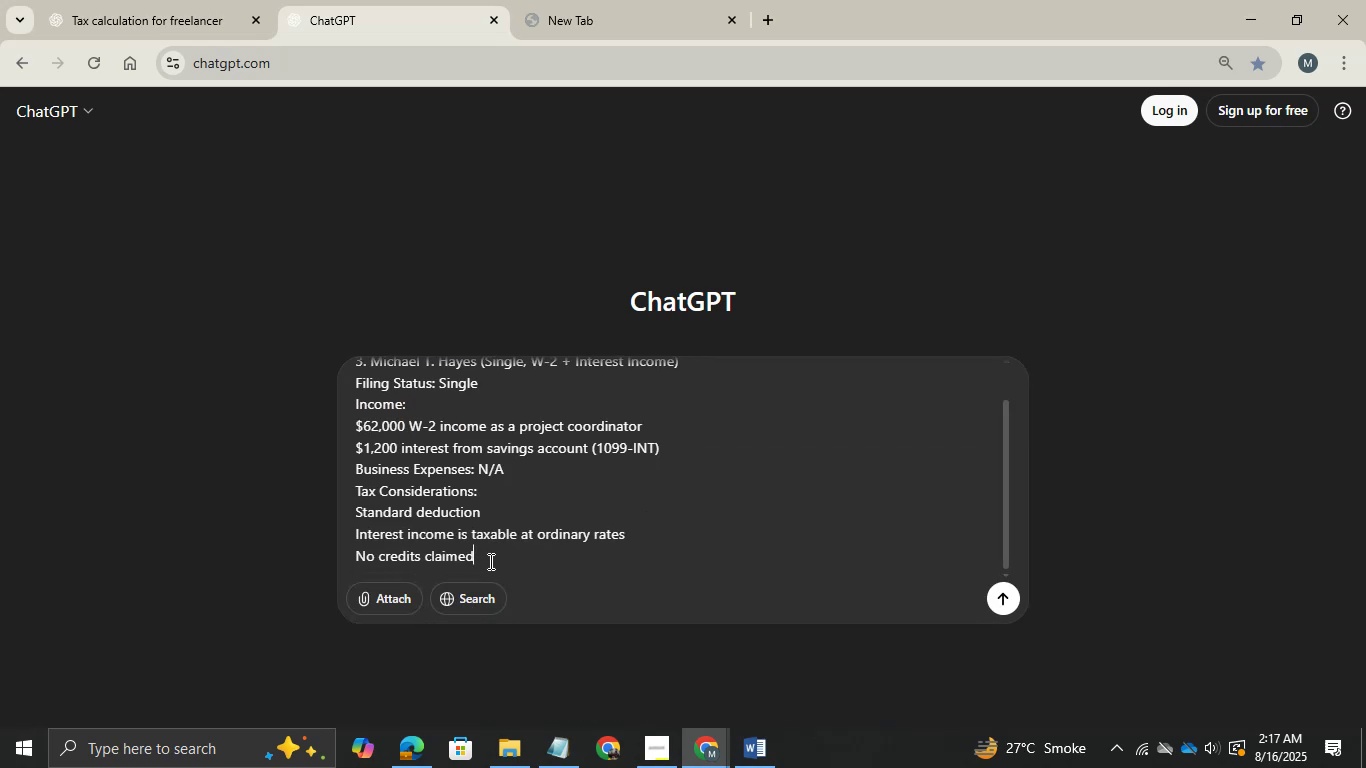 
key(Shift+Enter)
 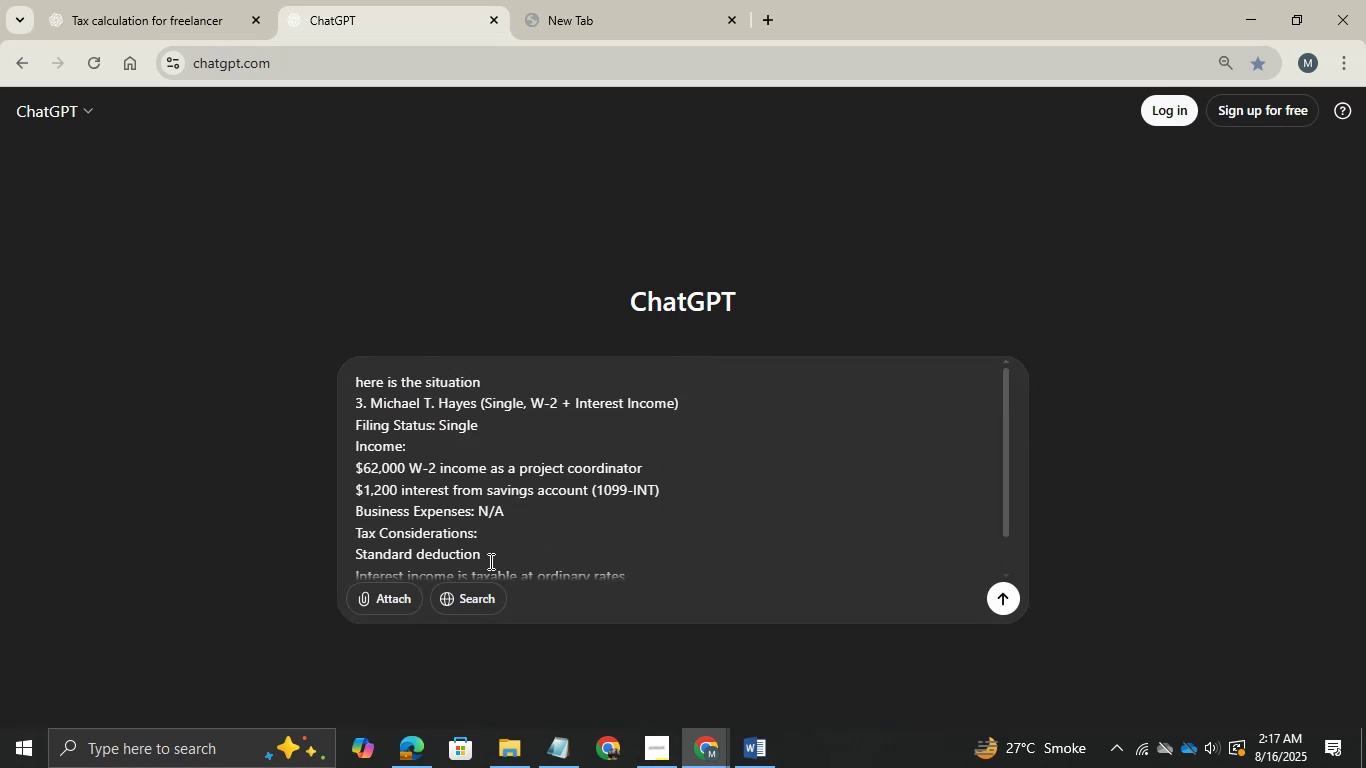 
scroll: coordinate [489, 557], scroll_direction: down, amount: 10.0
 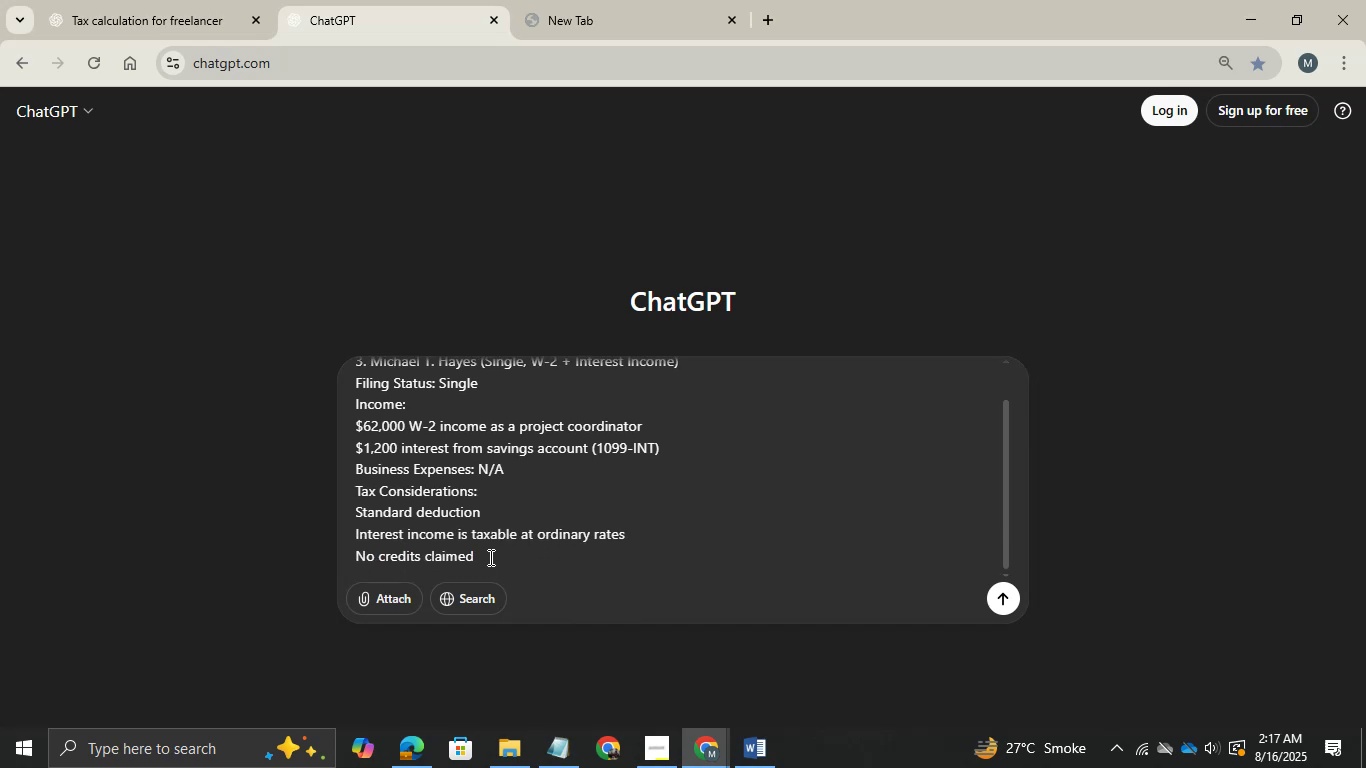 
left_click([489, 557])
 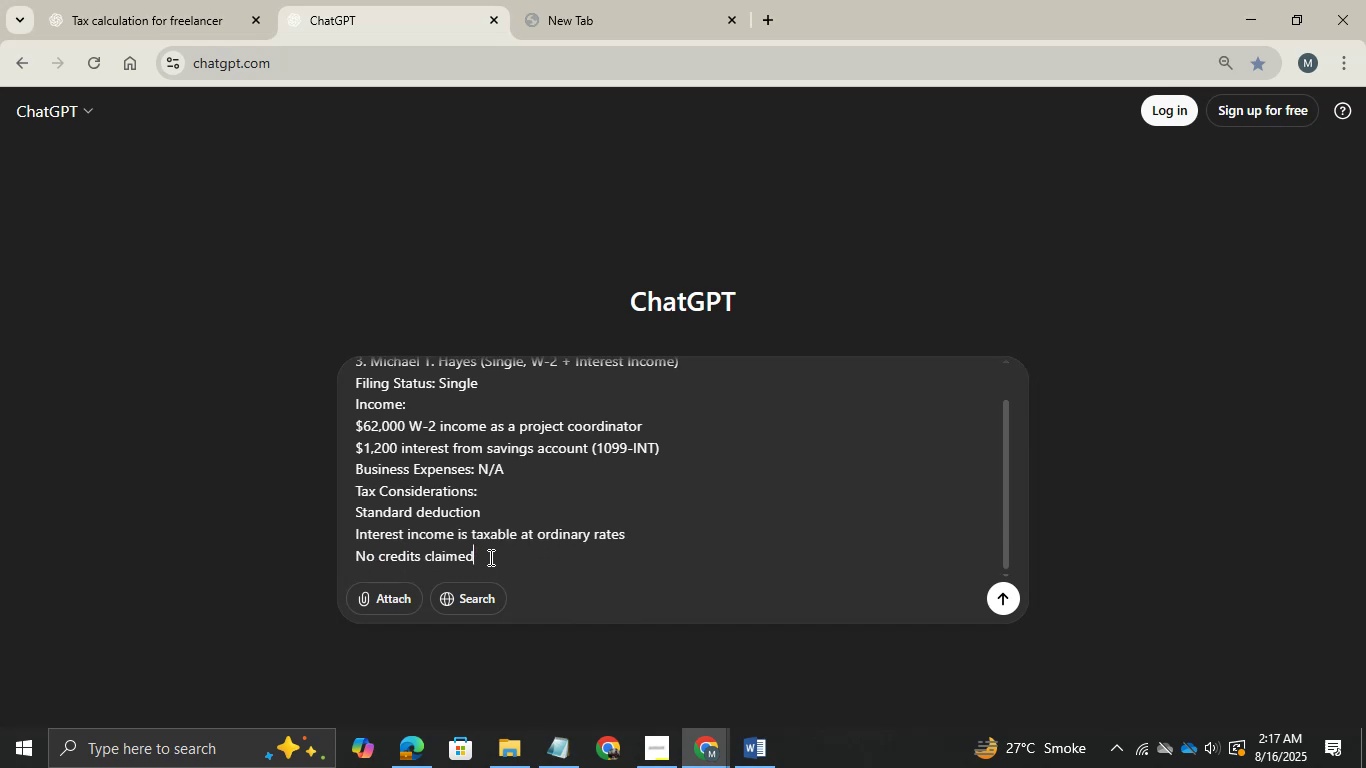 
key(Shift+ShiftRight)
 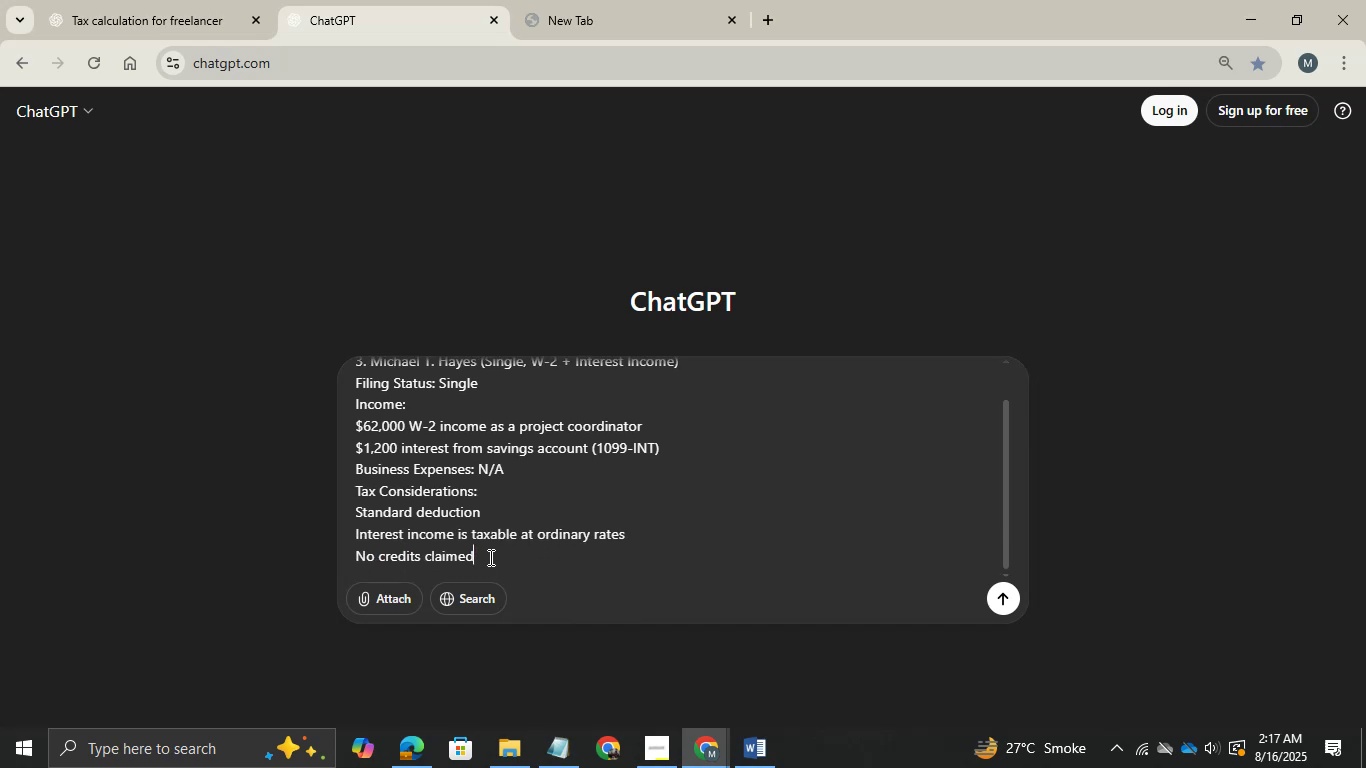 
key(Shift+Enter)
 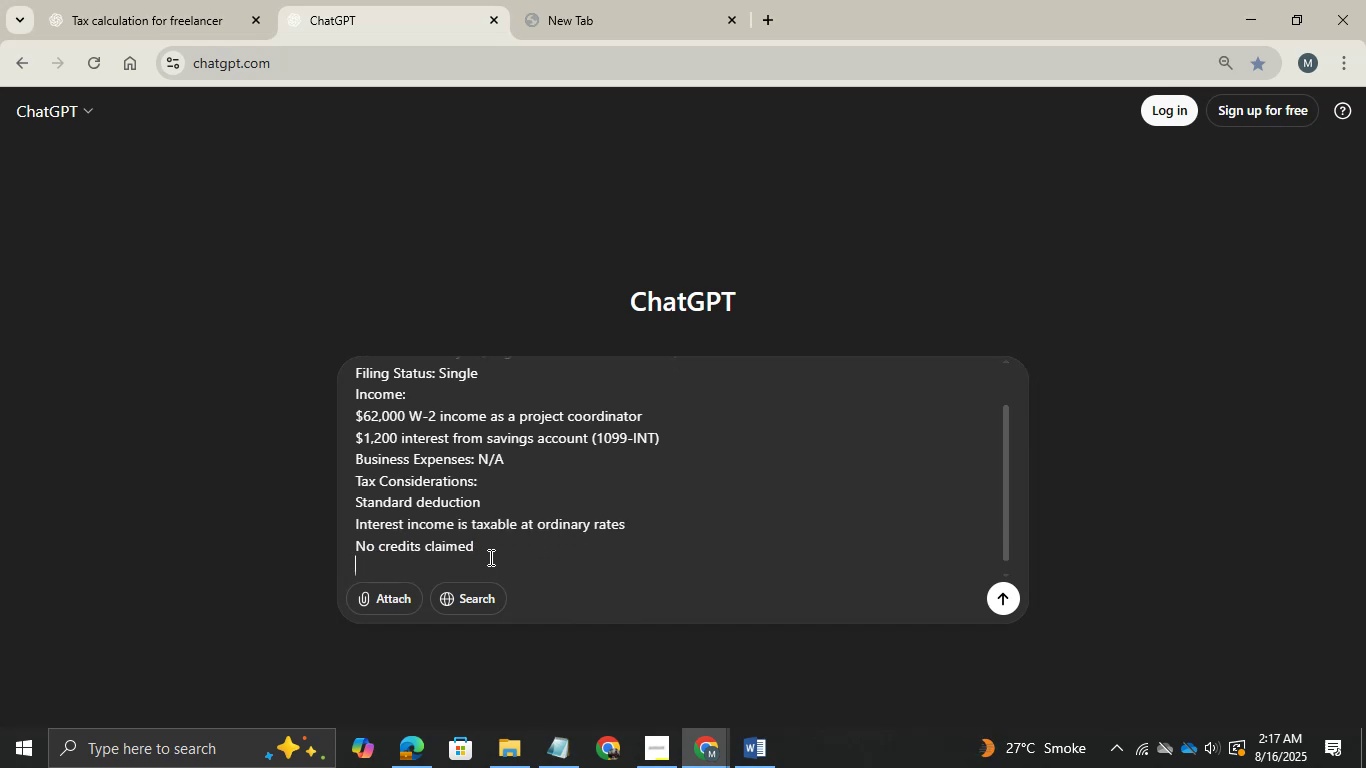 
type(o)
key(Backspace)
type(i didnot have emo)
key(Backspace)
type(ployer detail id)
key(Backspace)
key(Backspace)
type(dose turbo tax file tax reture )
key(Backspace)
key(Backspace)
key(Backspace)
key(Backspace)
key(Backspace)
key(Backspace)
type(eturn a)
key(Backspace)
 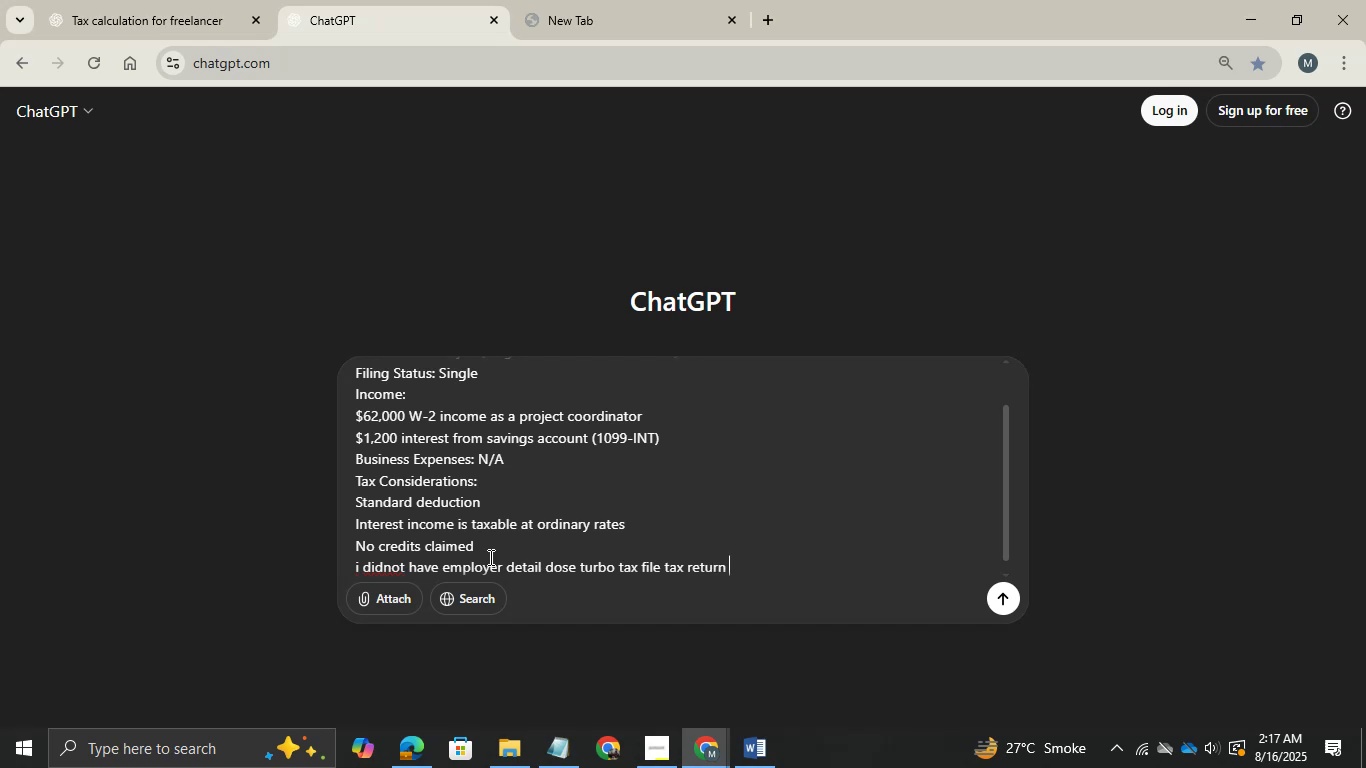 
wait(8.19)
 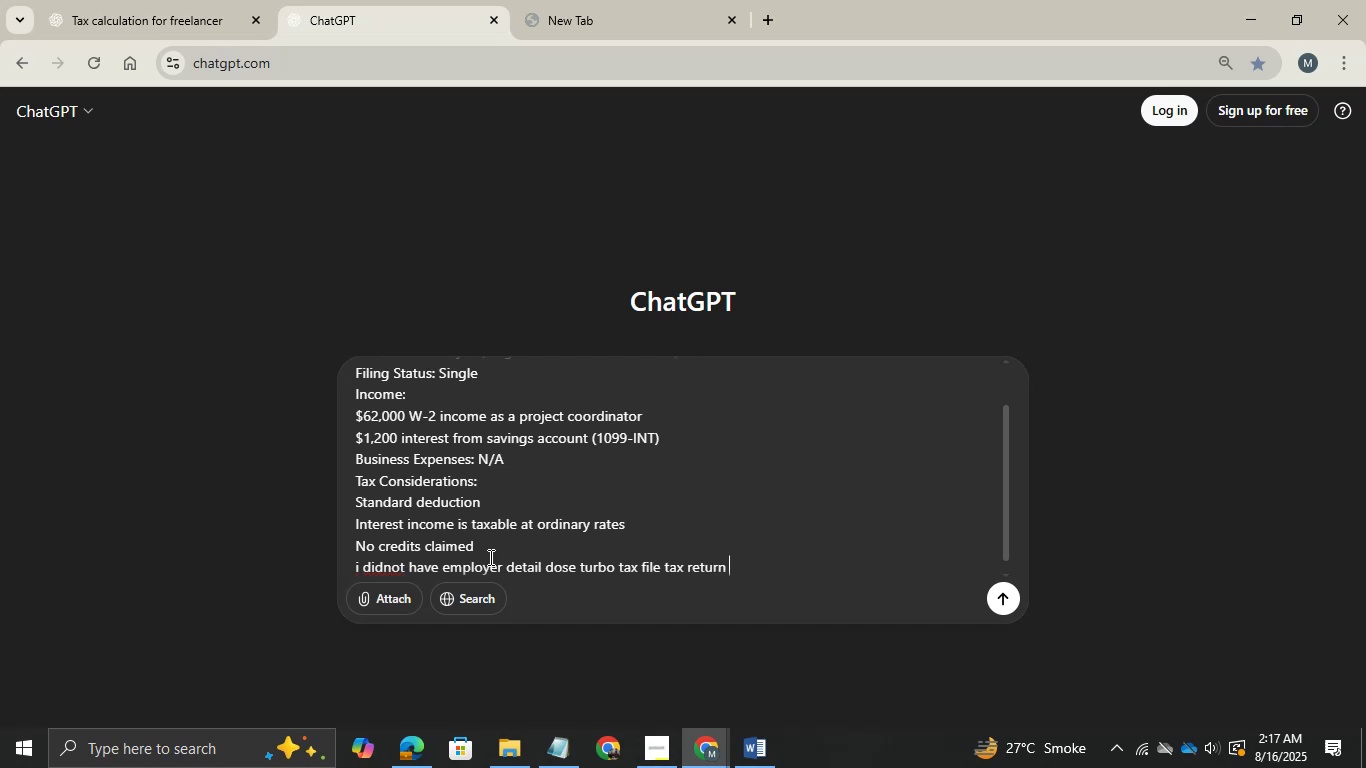 
key(Backspace)
 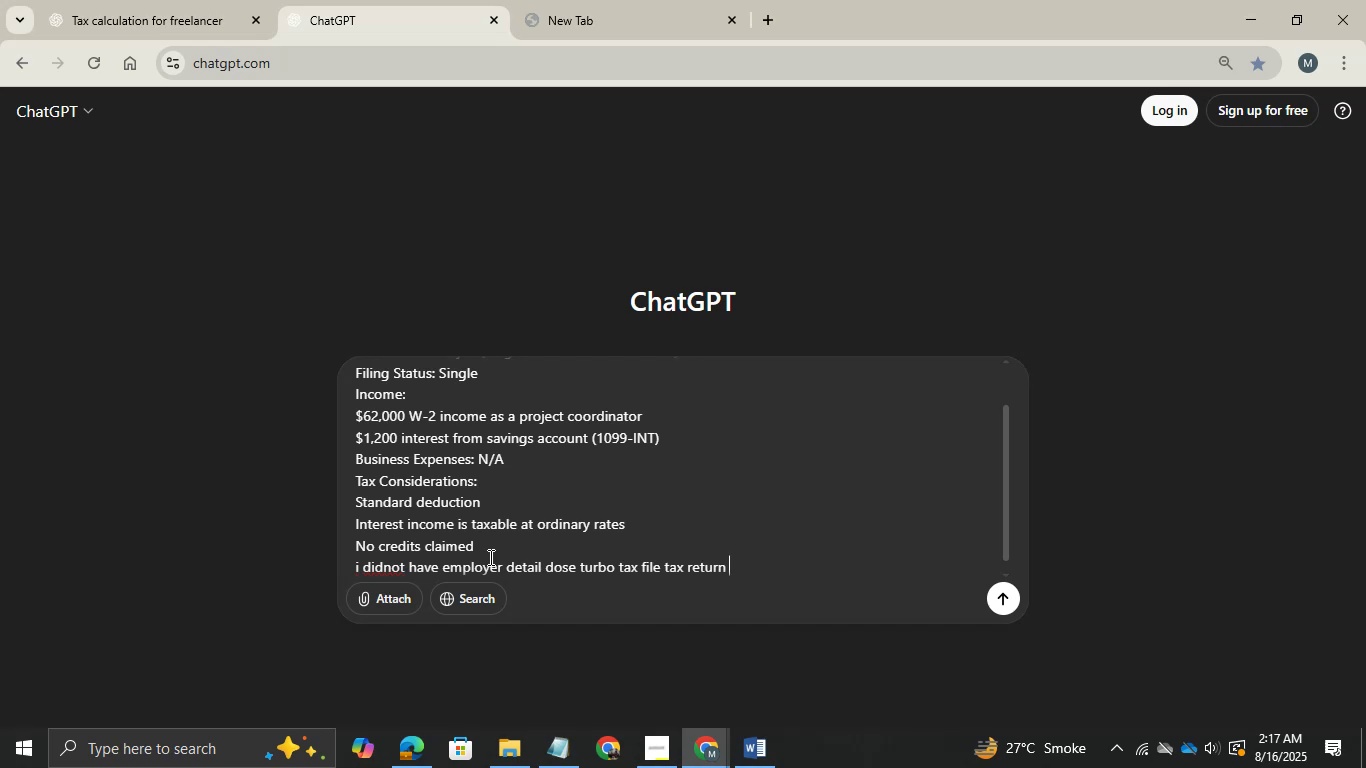 
key(Shift+ShiftRight)
 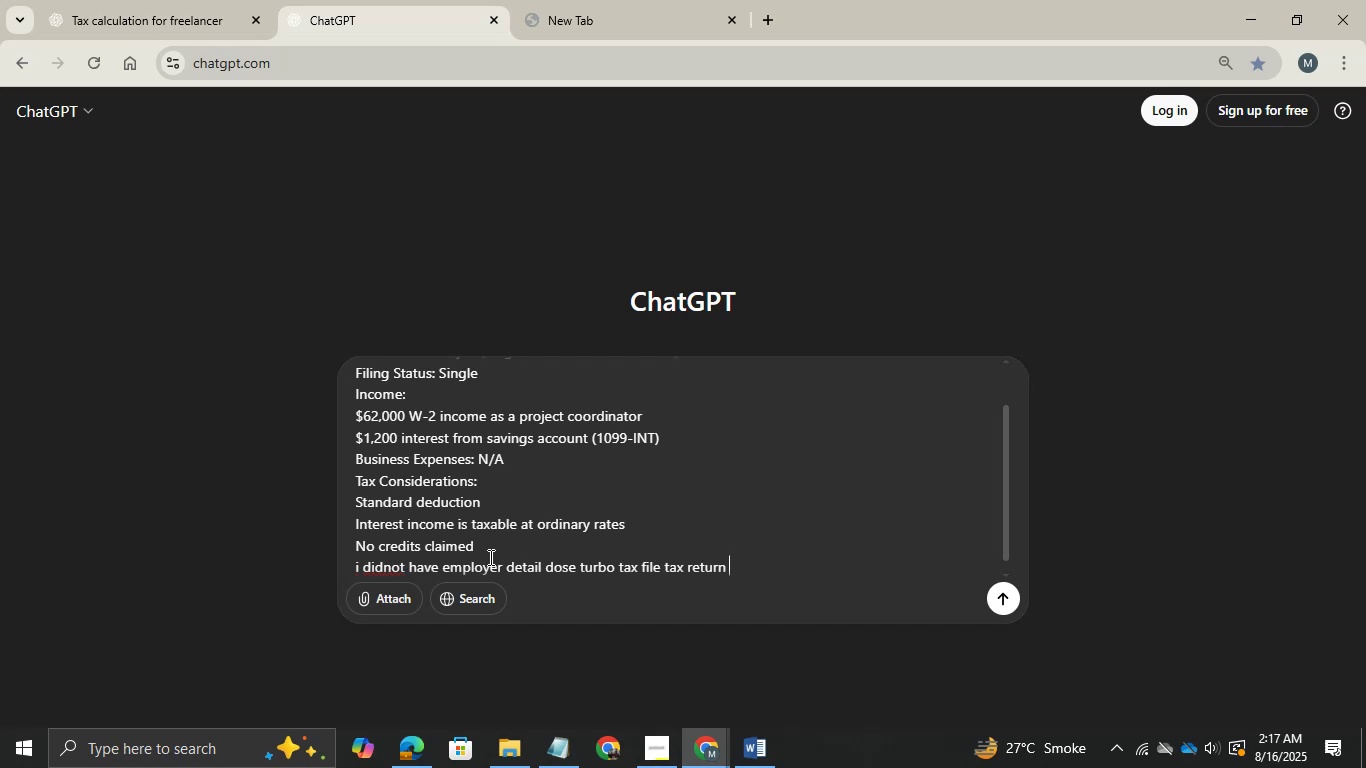 
key(Shift+Slash)
 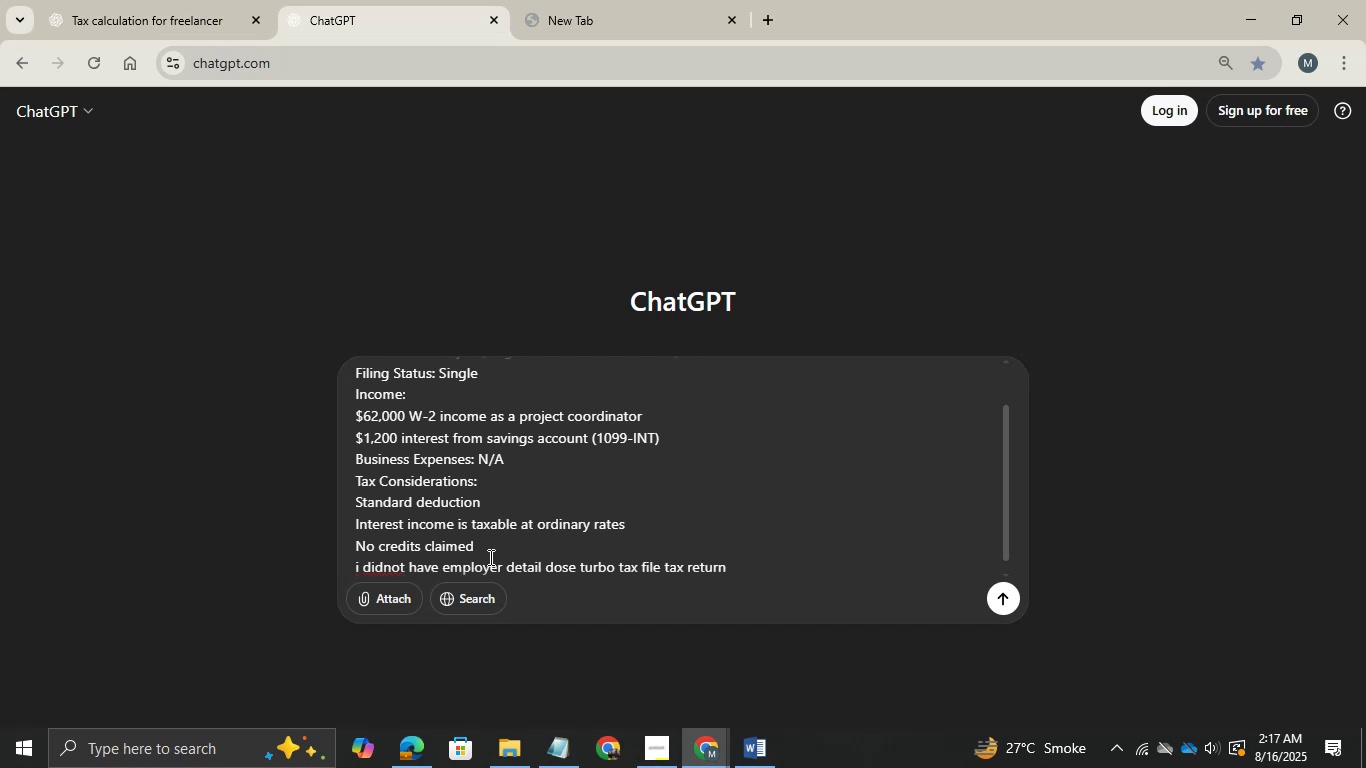 
key(Enter)
 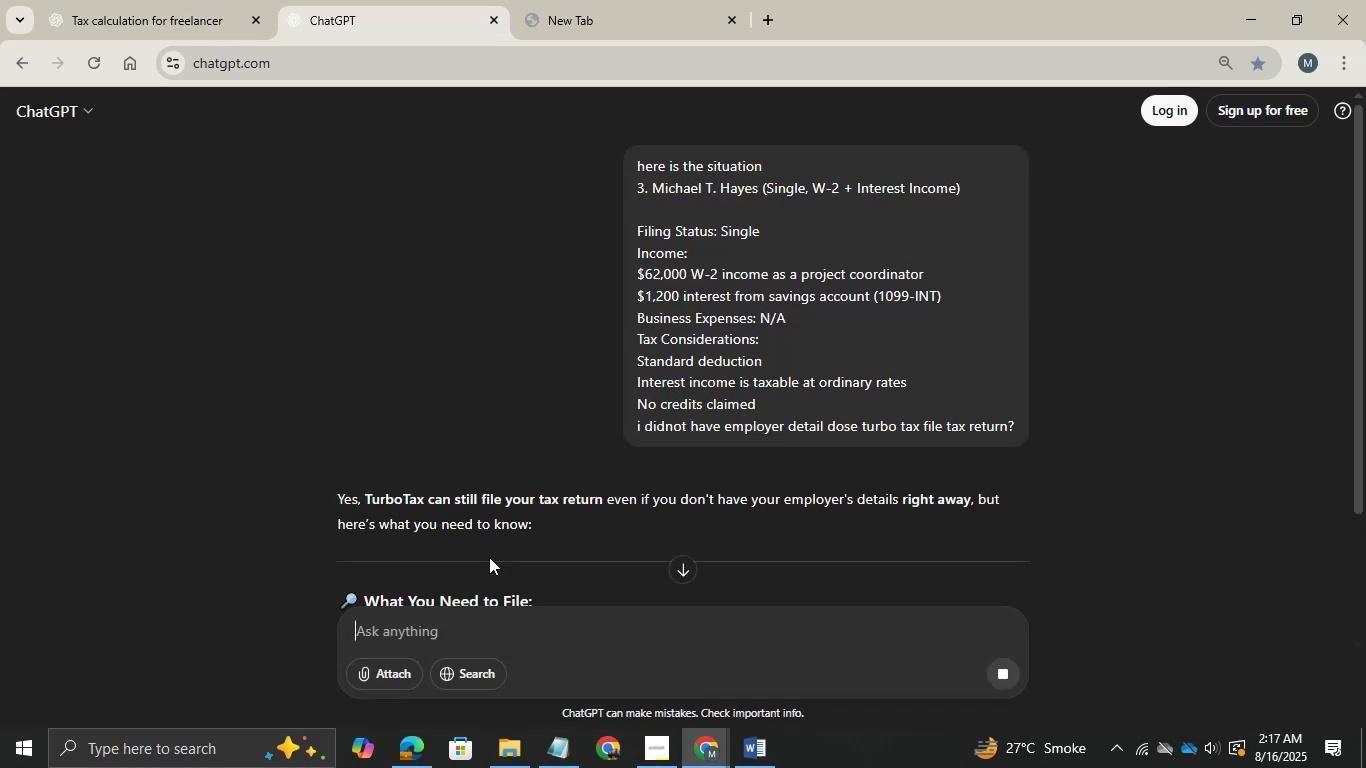 
wait(9.74)
 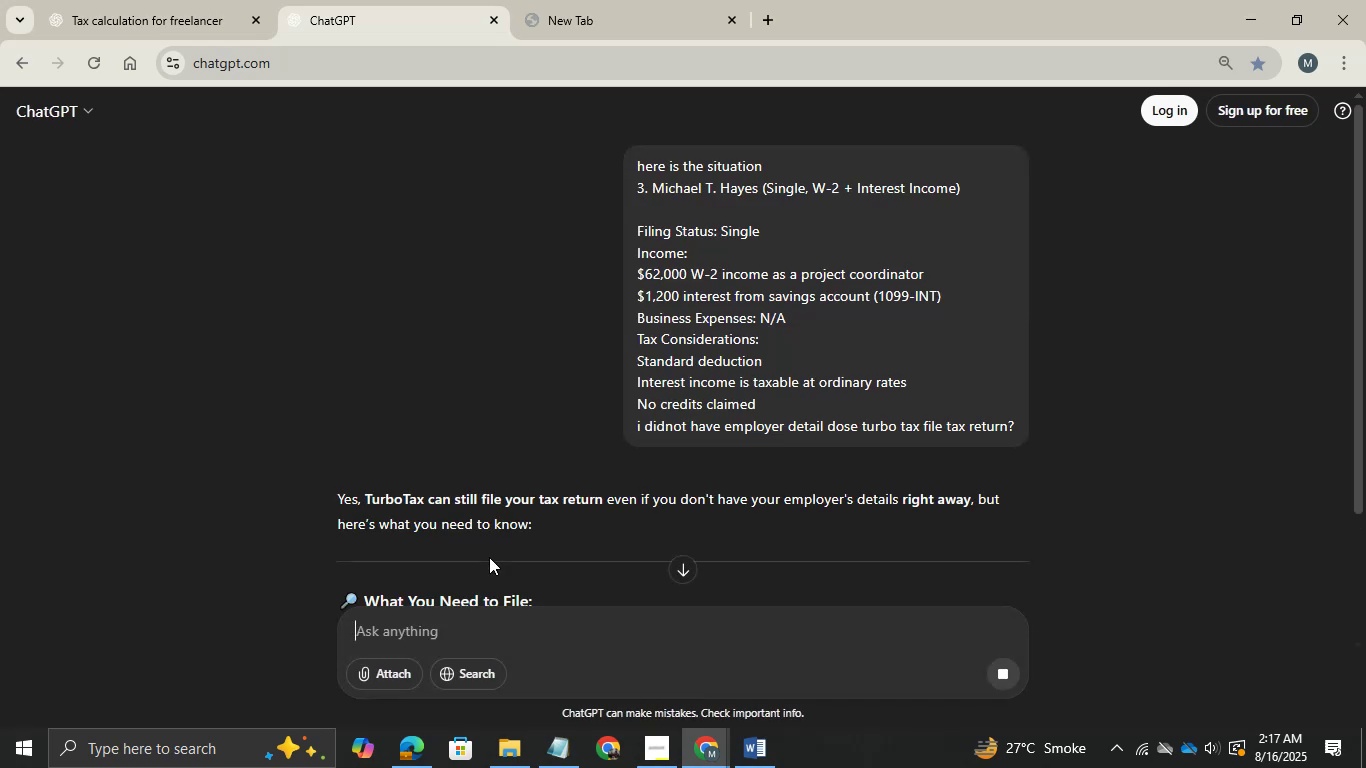 
scroll: coordinate [461, 514], scroll_direction: down, amount: 3.0
 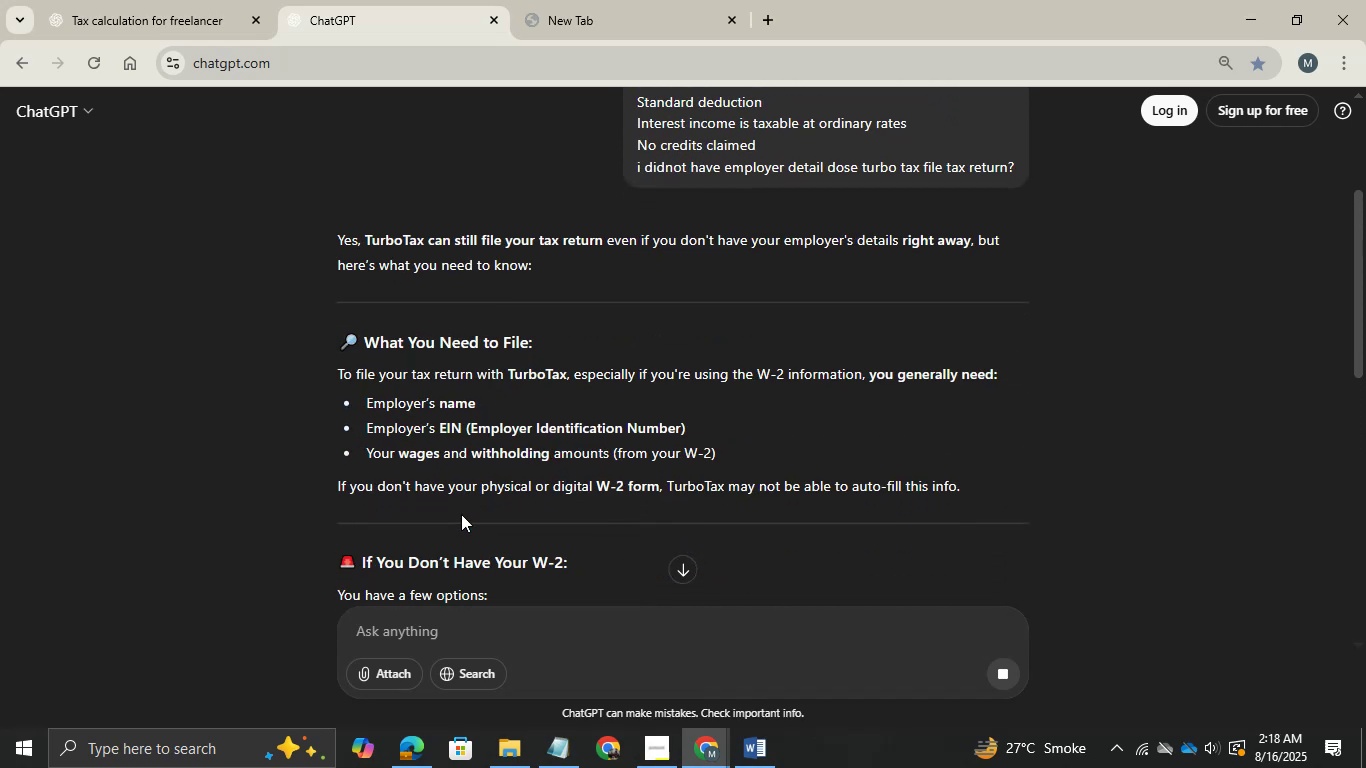 
wait(9.42)
 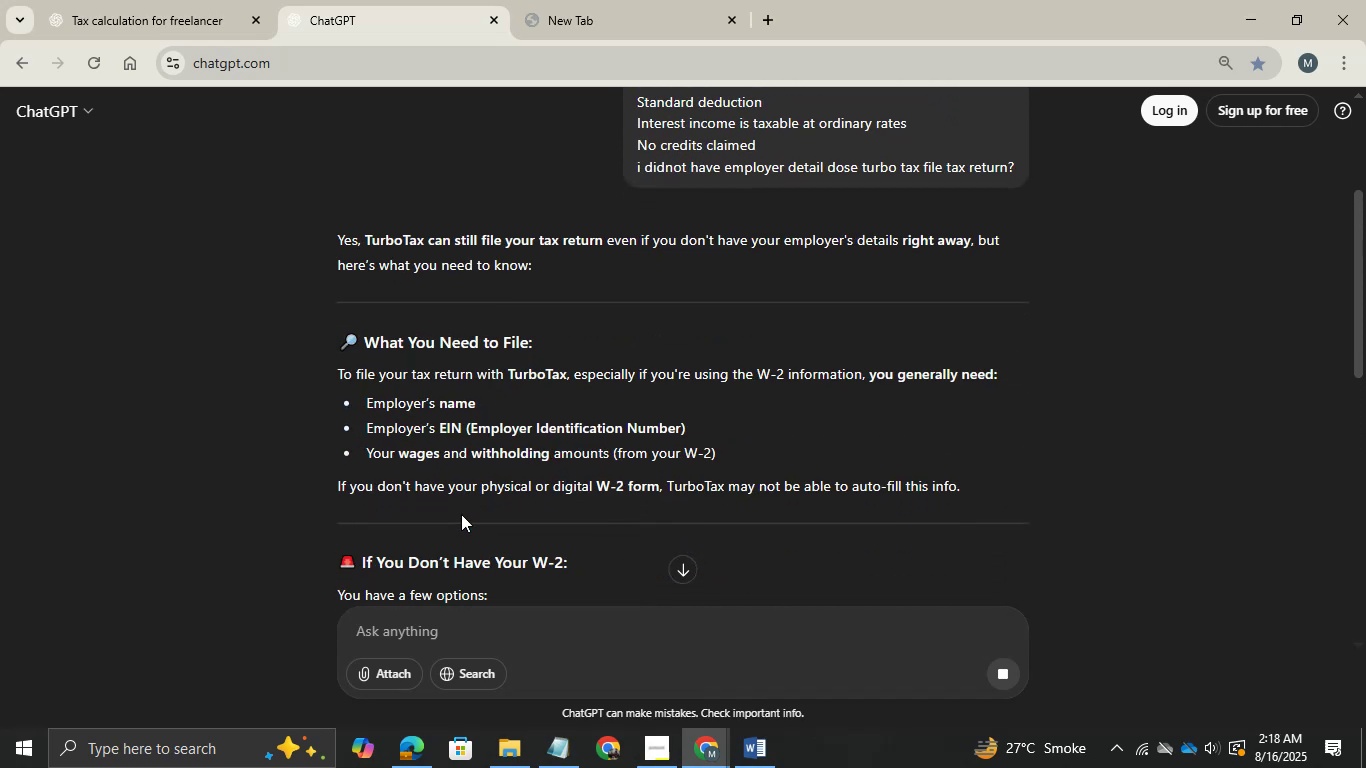 
scroll: coordinate [440, 555], scroll_direction: down, amount: 3.0
 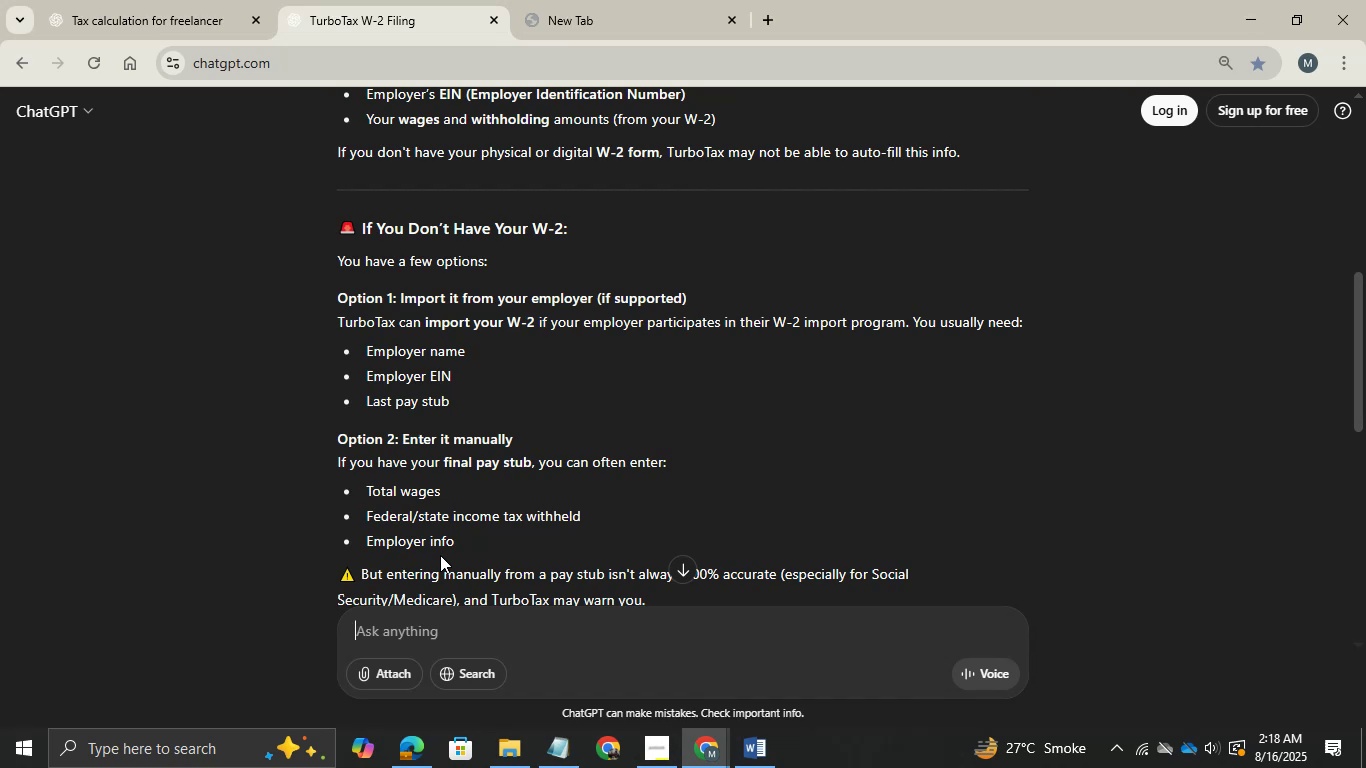 
wait(10.07)
 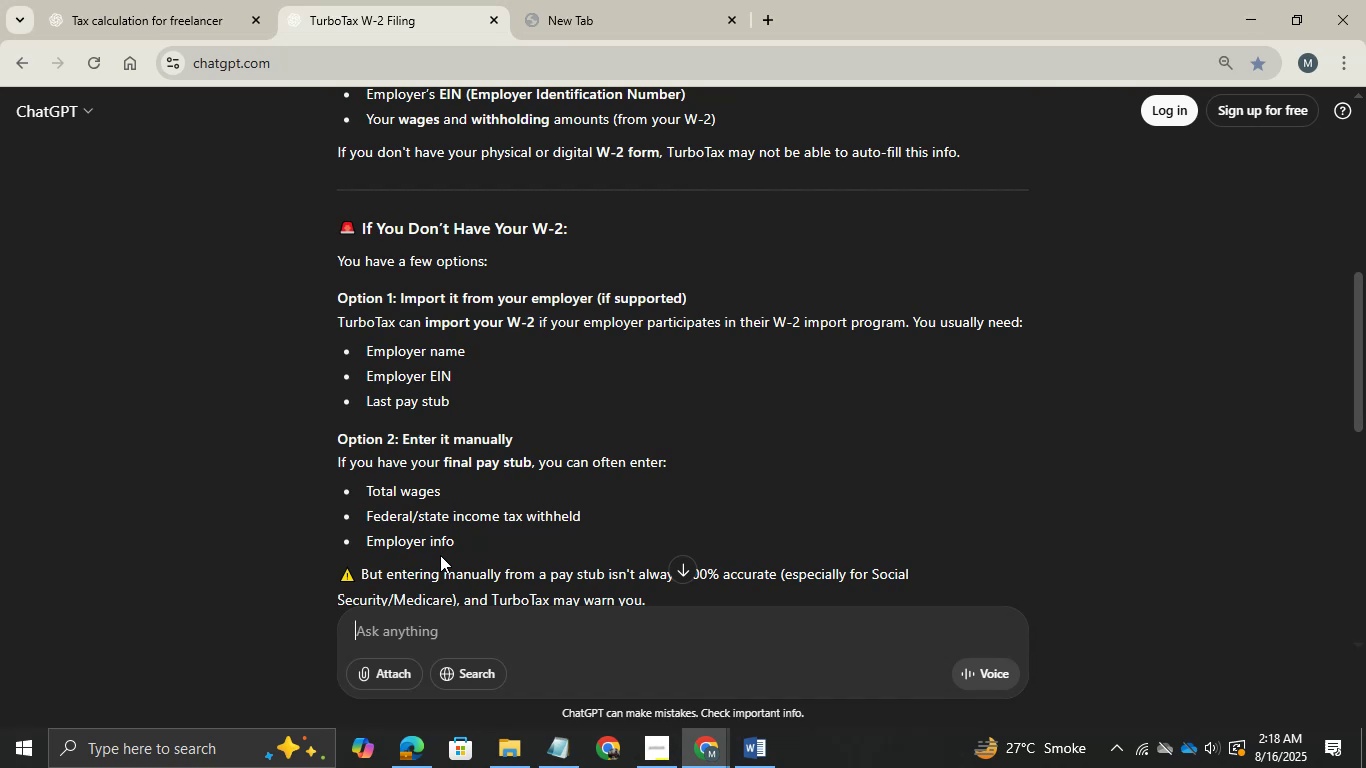 
scroll: coordinate [709, 432], scroll_direction: down, amount: 4.0
 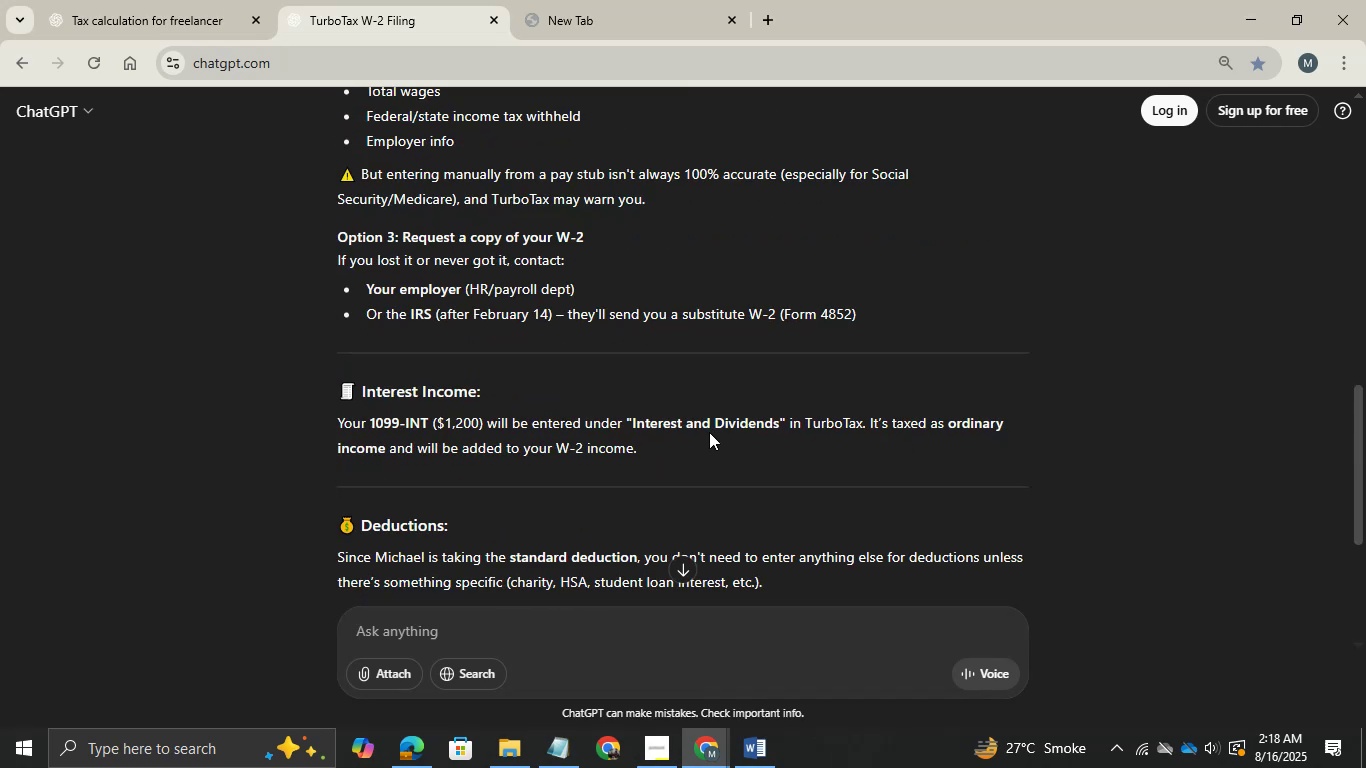 
scroll: coordinate [709, 432], scroll_direction: none, amount: 0.0
 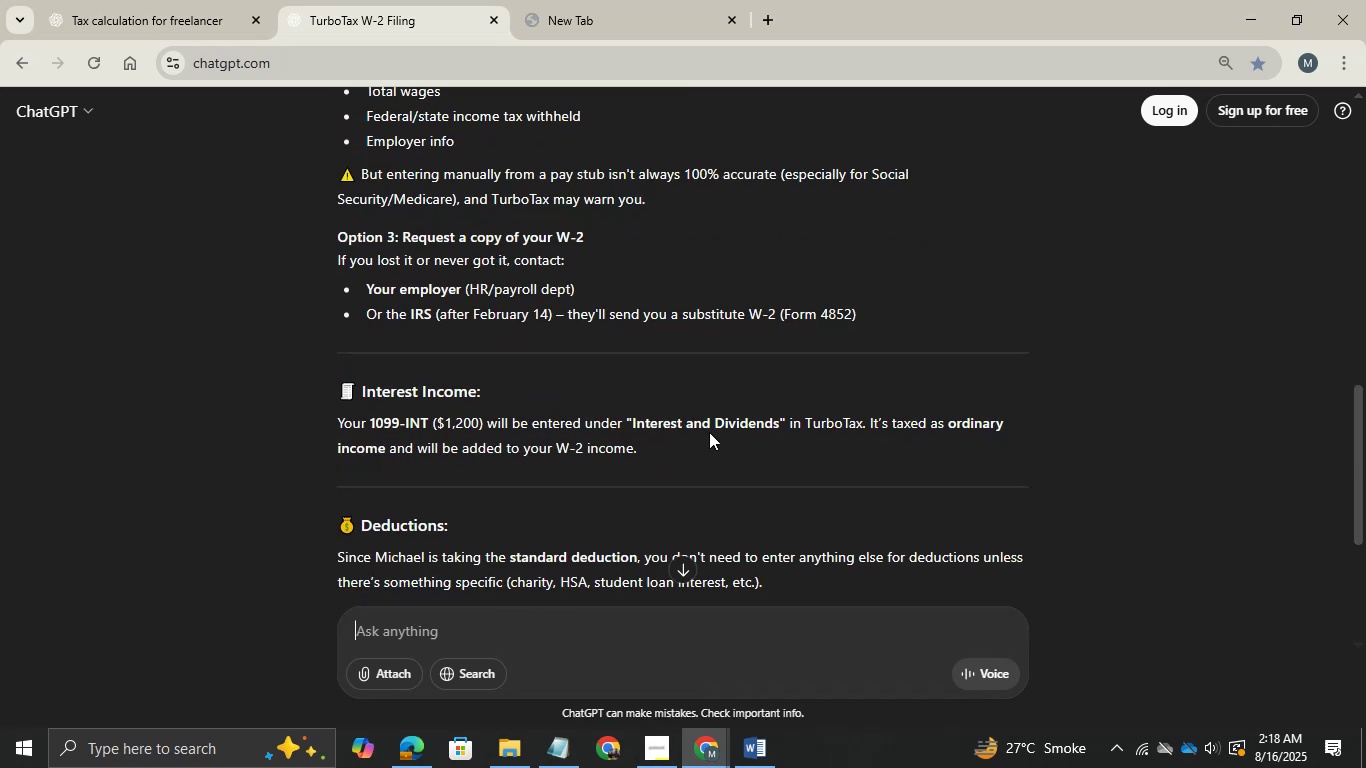 
scroll: coordinate [709, 432], scroll_direction: down, amount: 1.0
 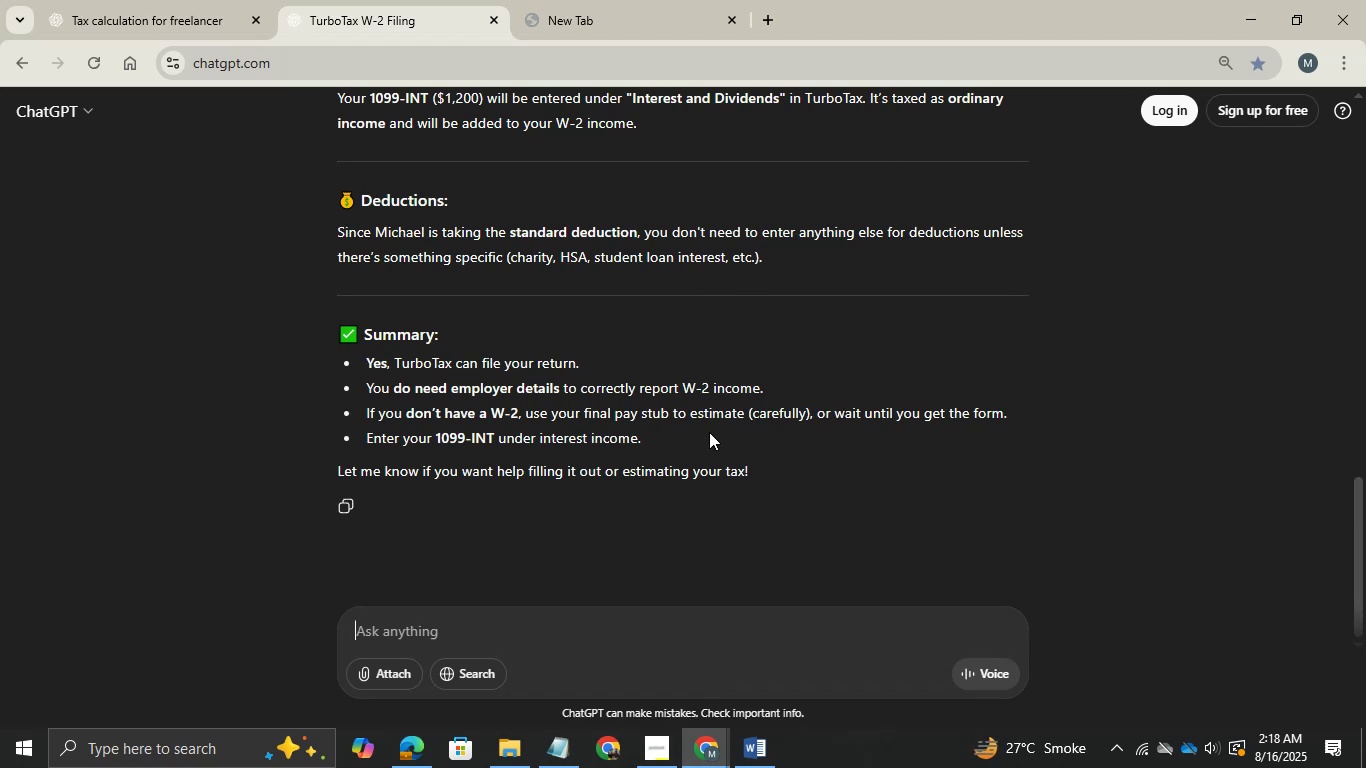 
wait(18.23)
 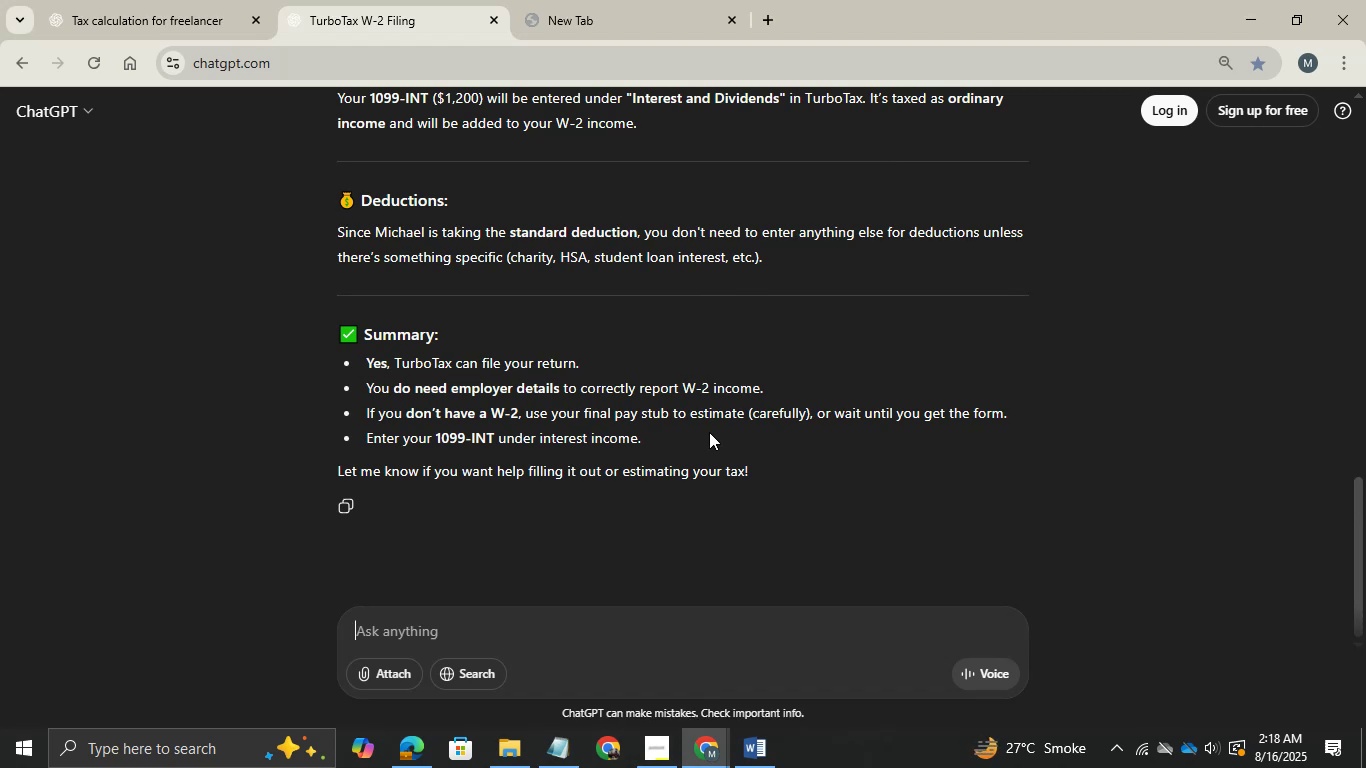 
left_click([1257, 0])
 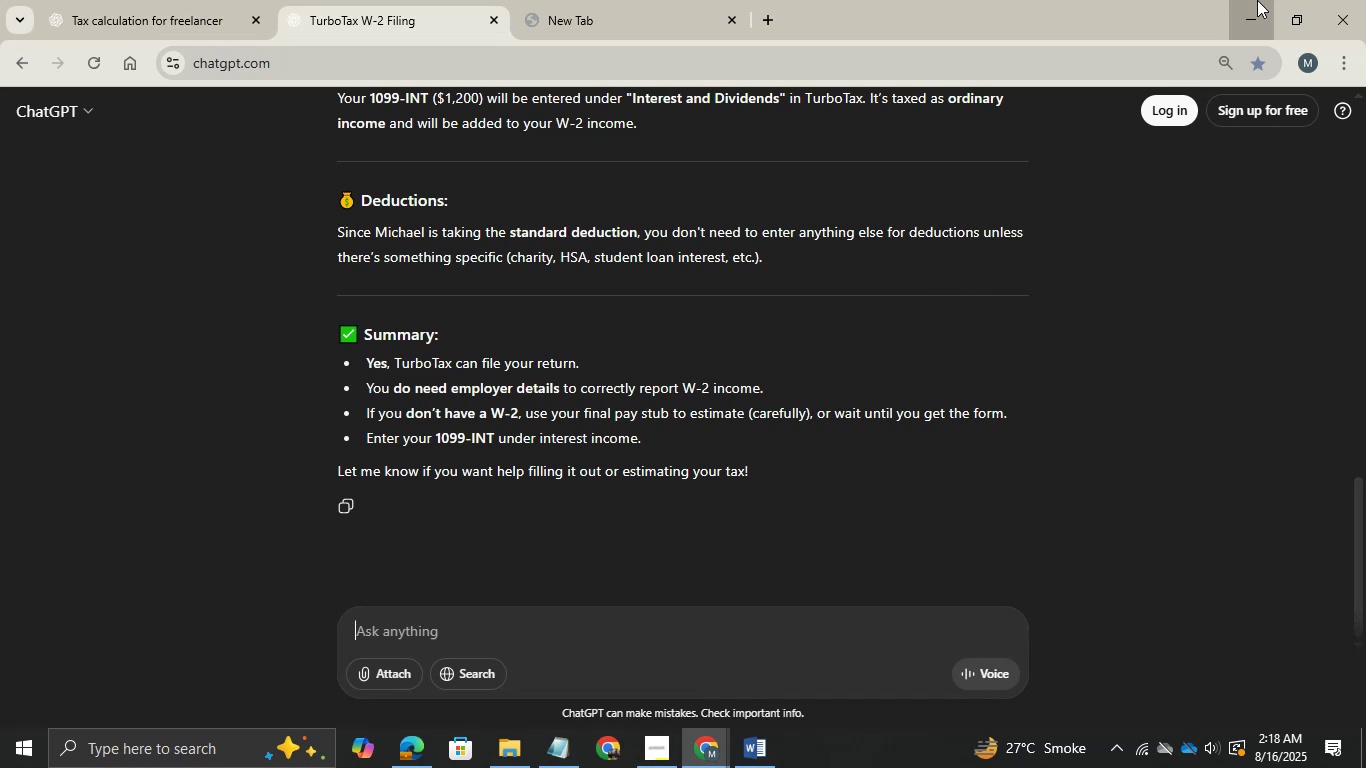 
key(Control+ControlRight)
 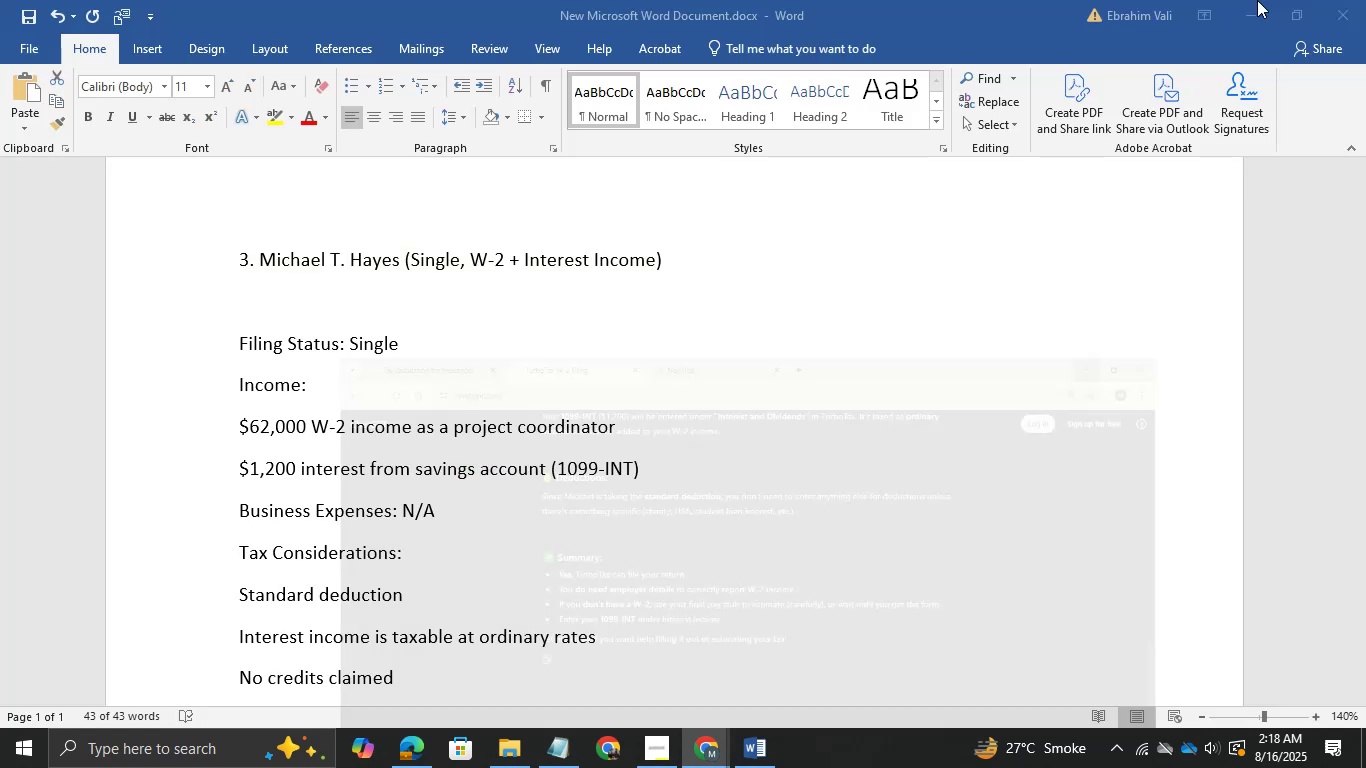 
scroll: coordinate [558, 670], scroll_direction: none, amount: 0.0
 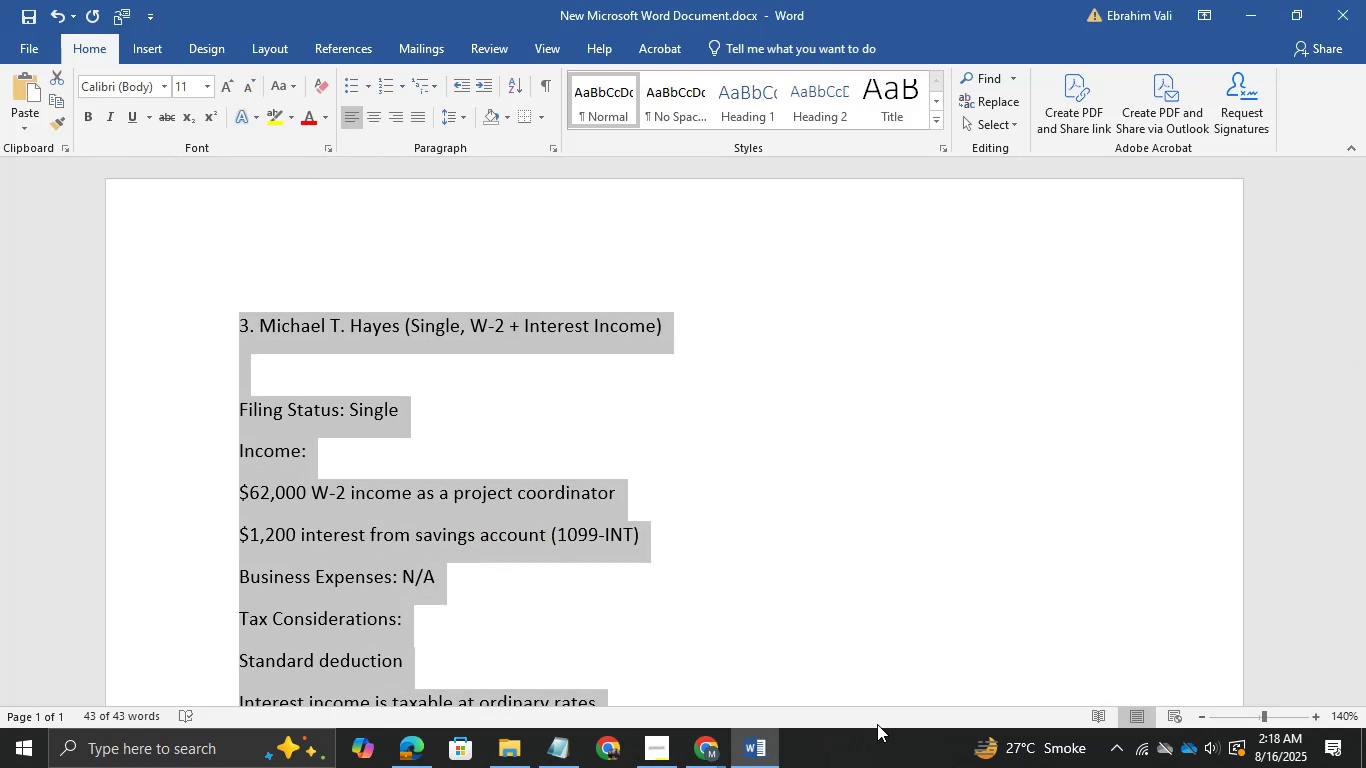 
left_click([713, 754])
 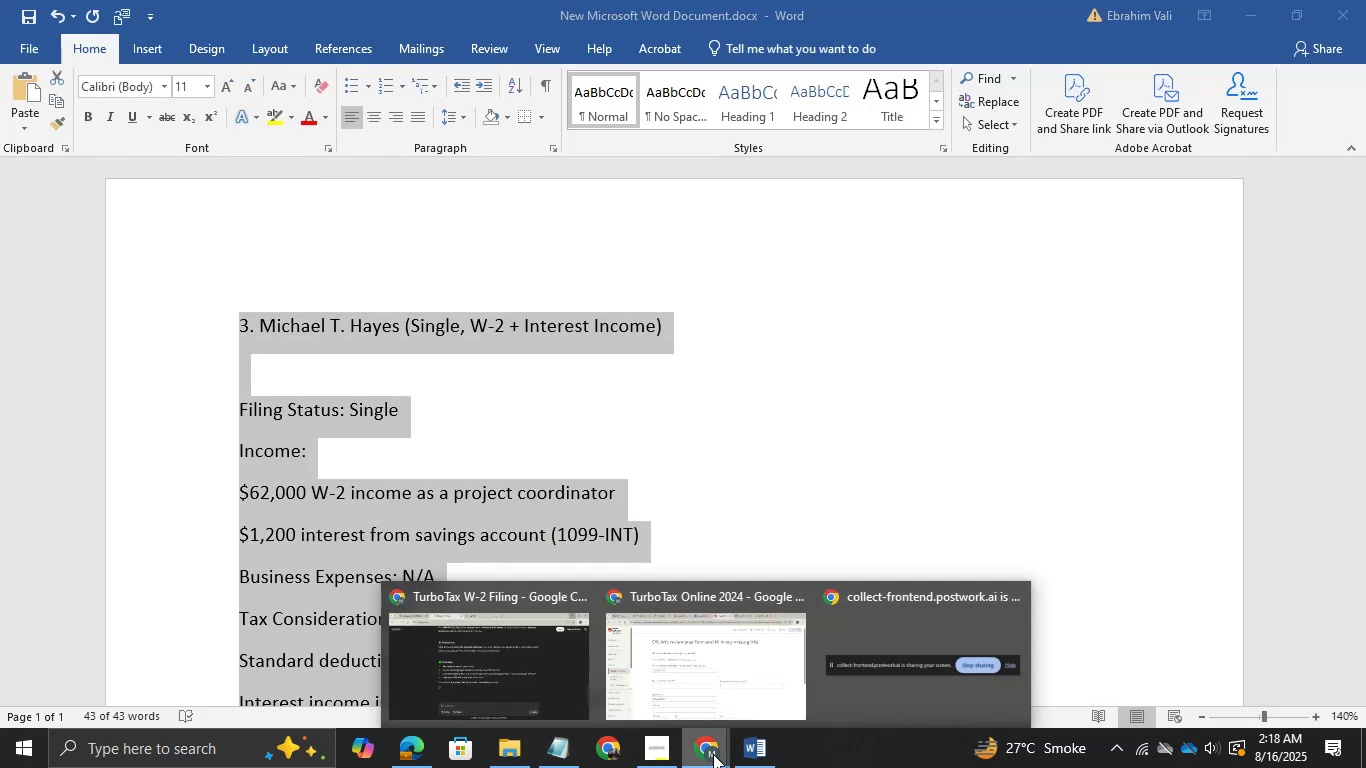 
left_click([571, 668])
 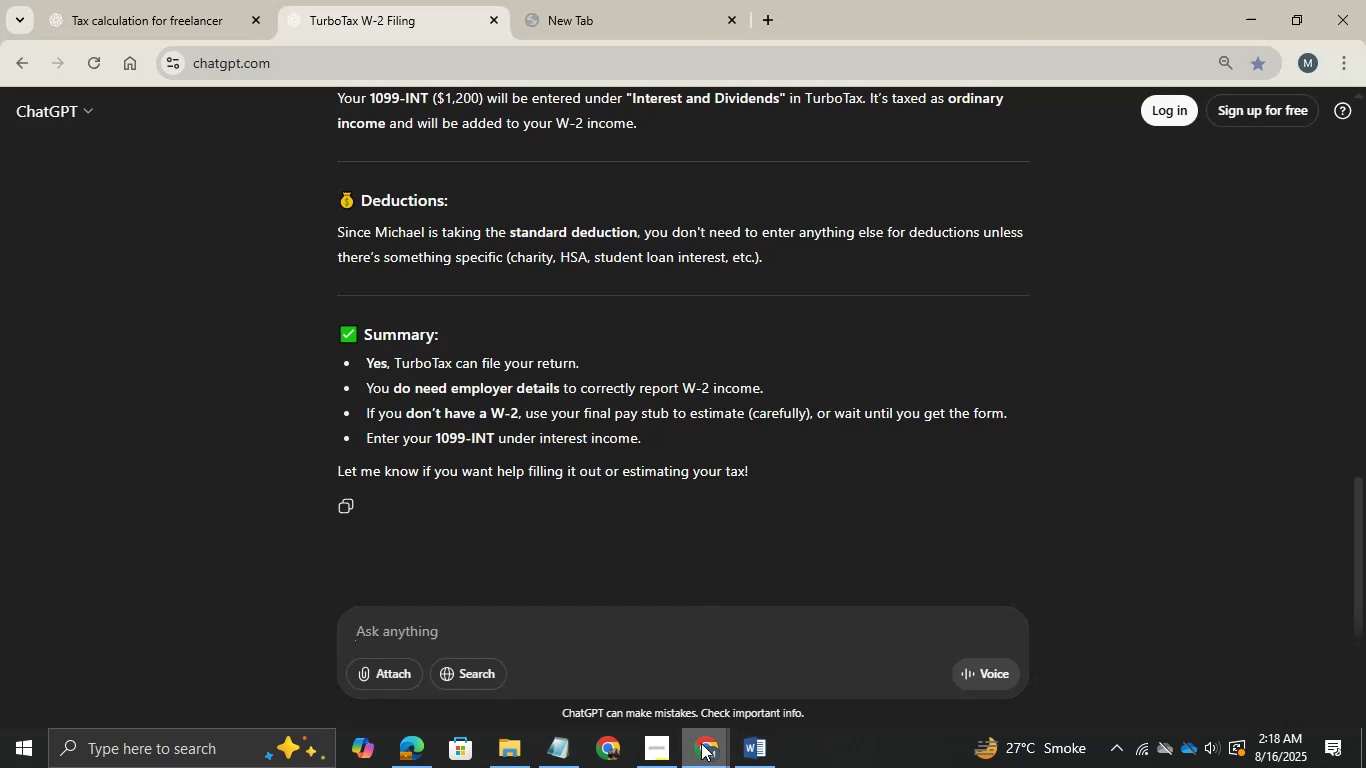 
left_click([713, 651])
 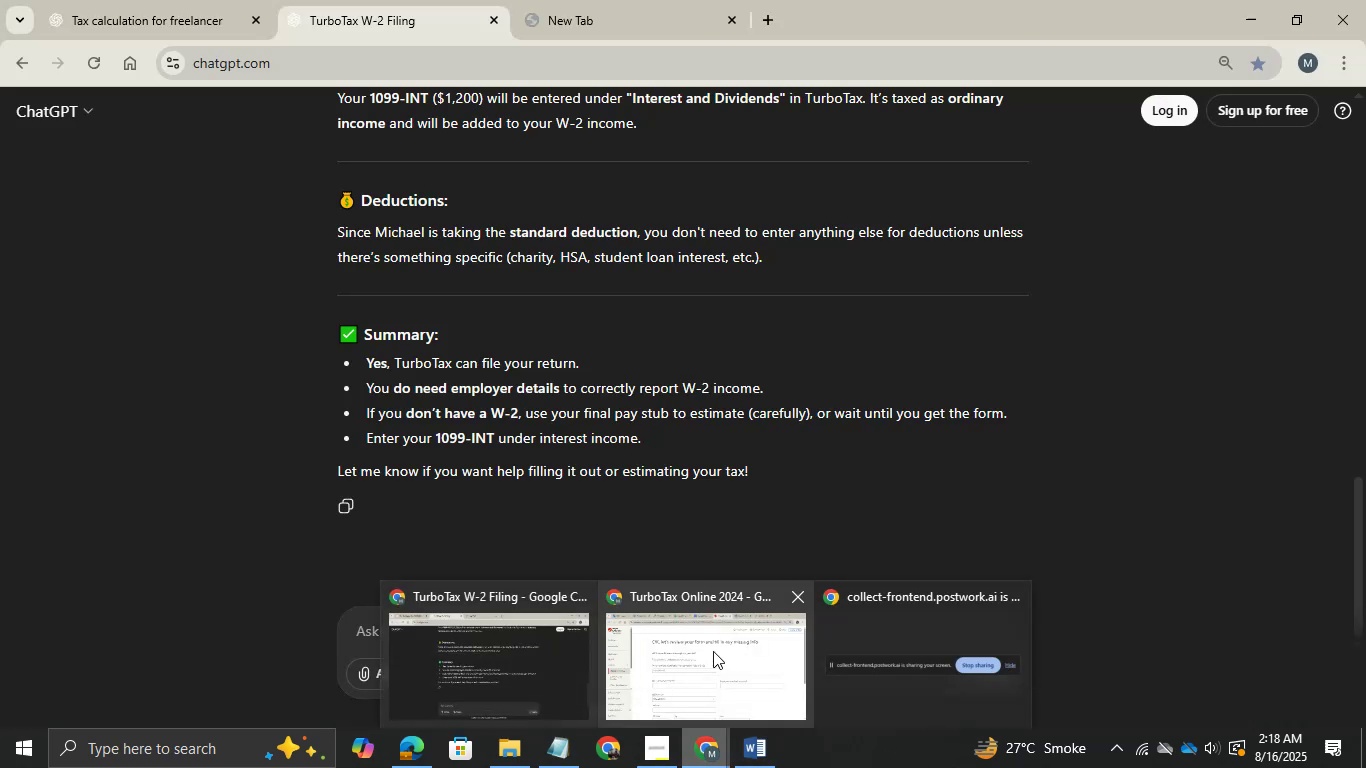 
scroll: coordinate [713, 651], scroll_direction: down, amount: 9.0
 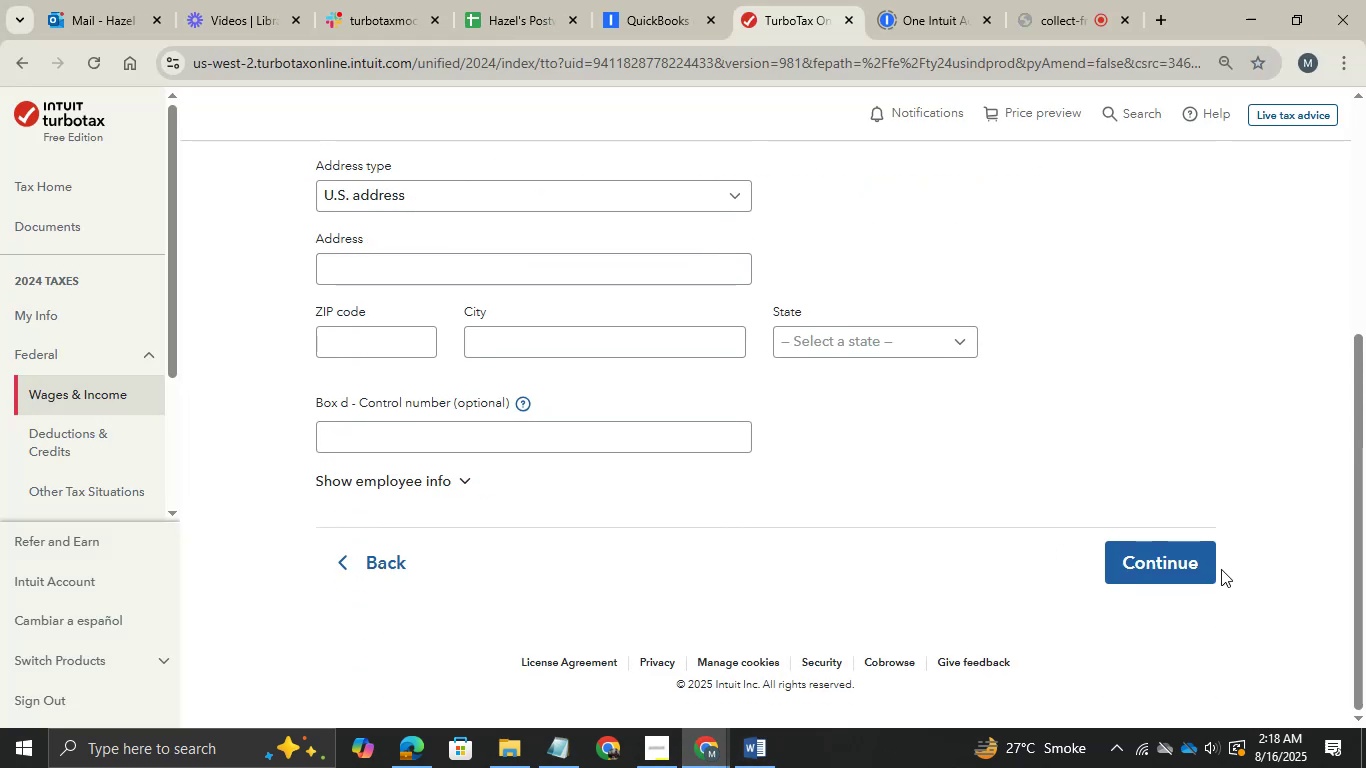 
left_click([1178, 569])
 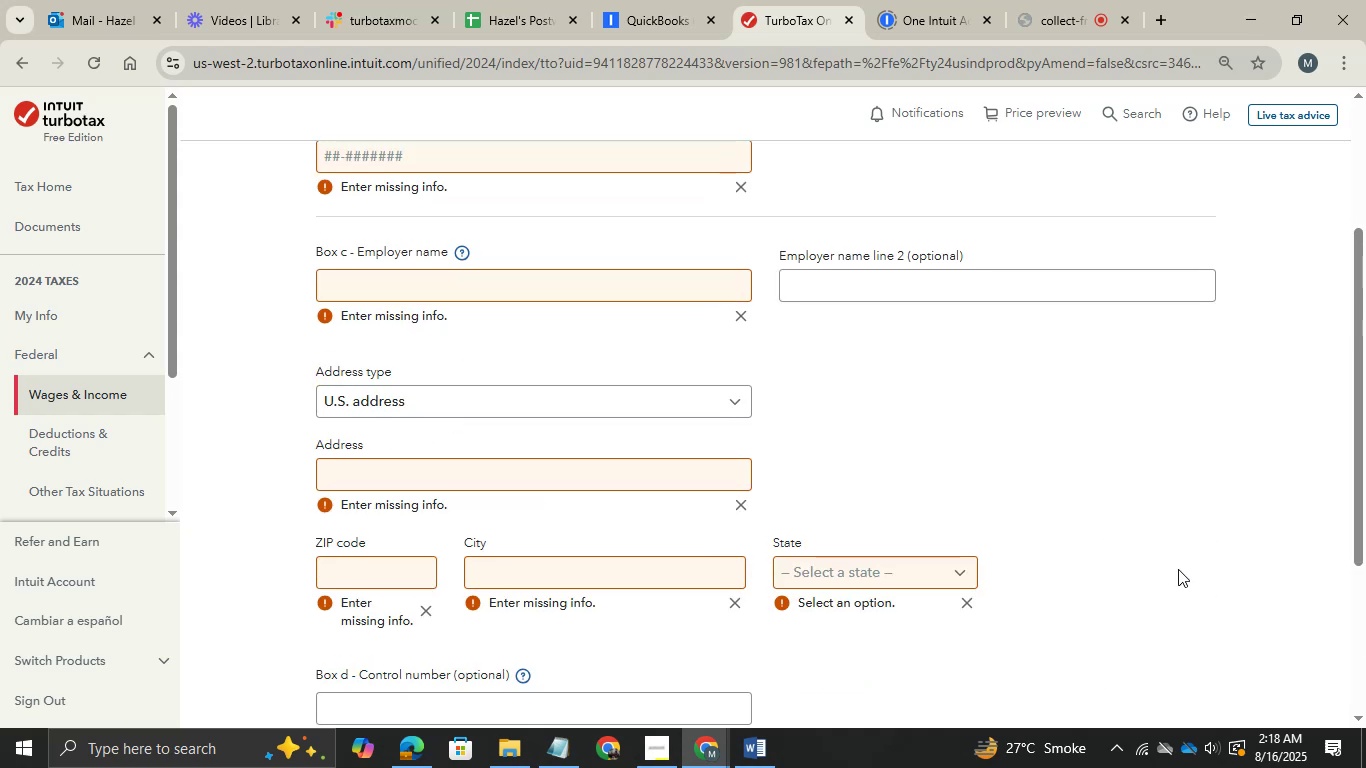 
scroll: coordinate [561, 333], scroll_direction: down, amount: 5.0
 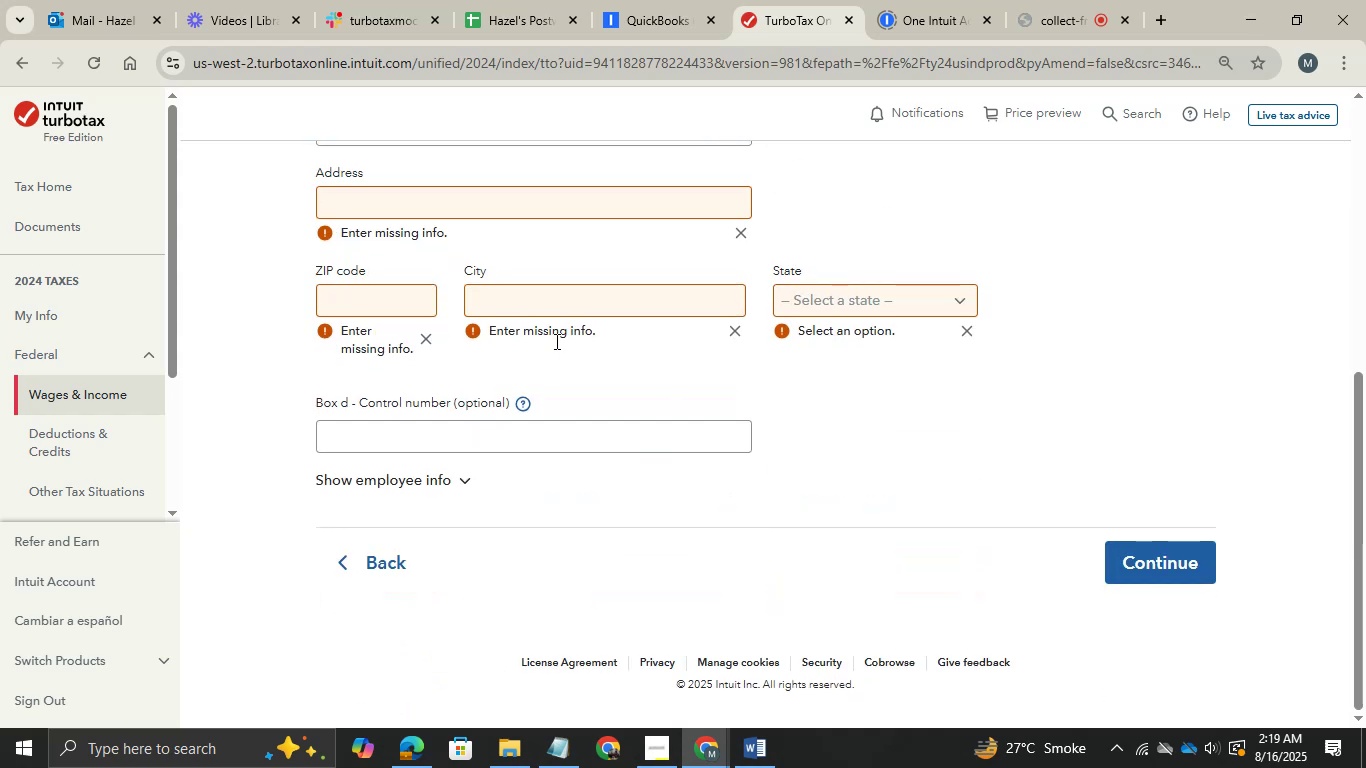 
left_click([401, 541])
 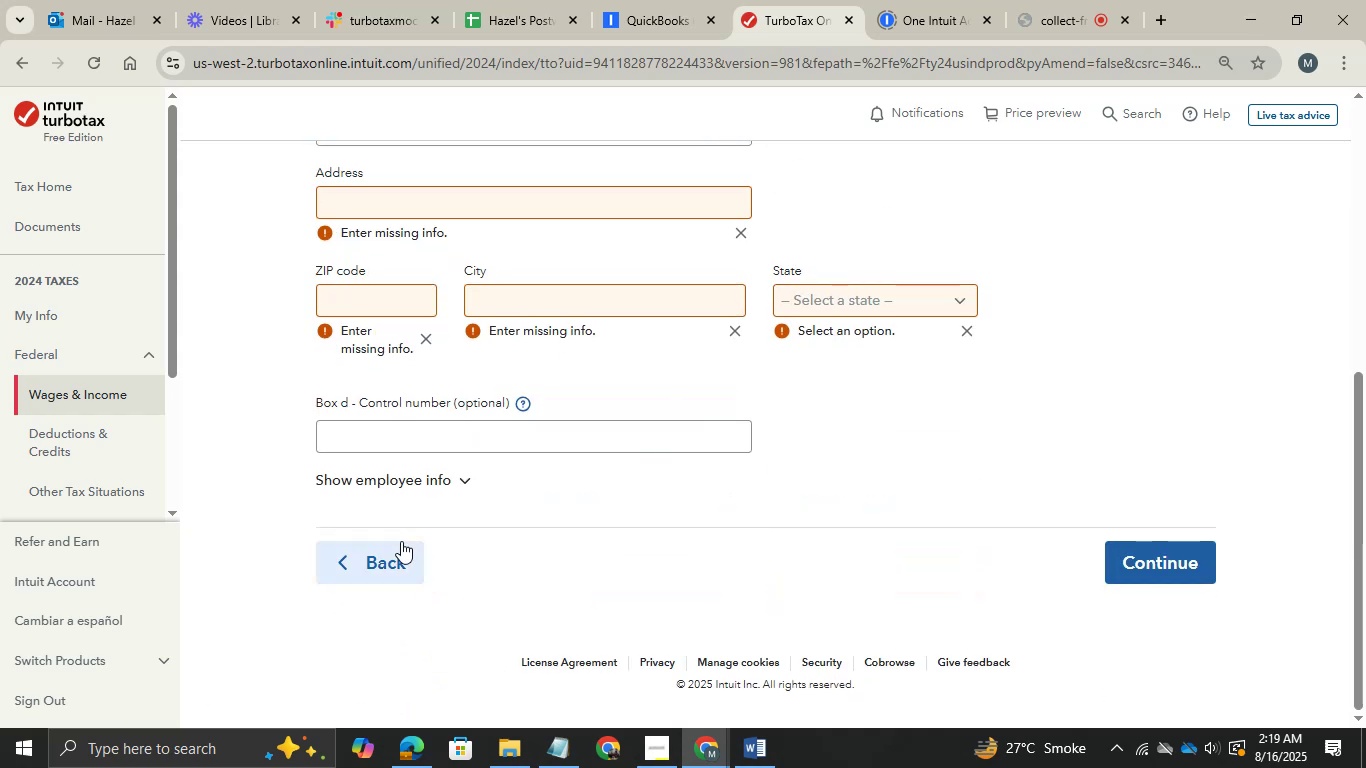 
left_click([373, 553])
 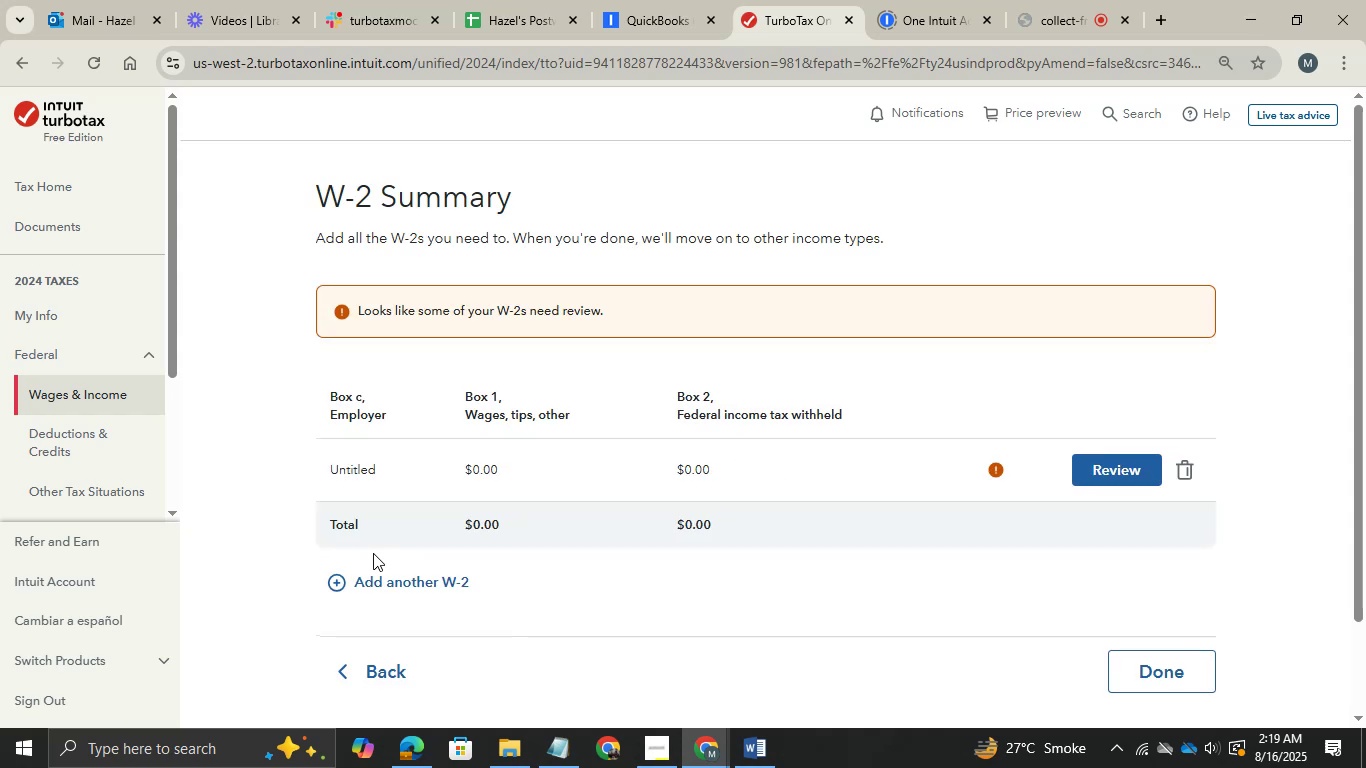 
wait(7.28)
 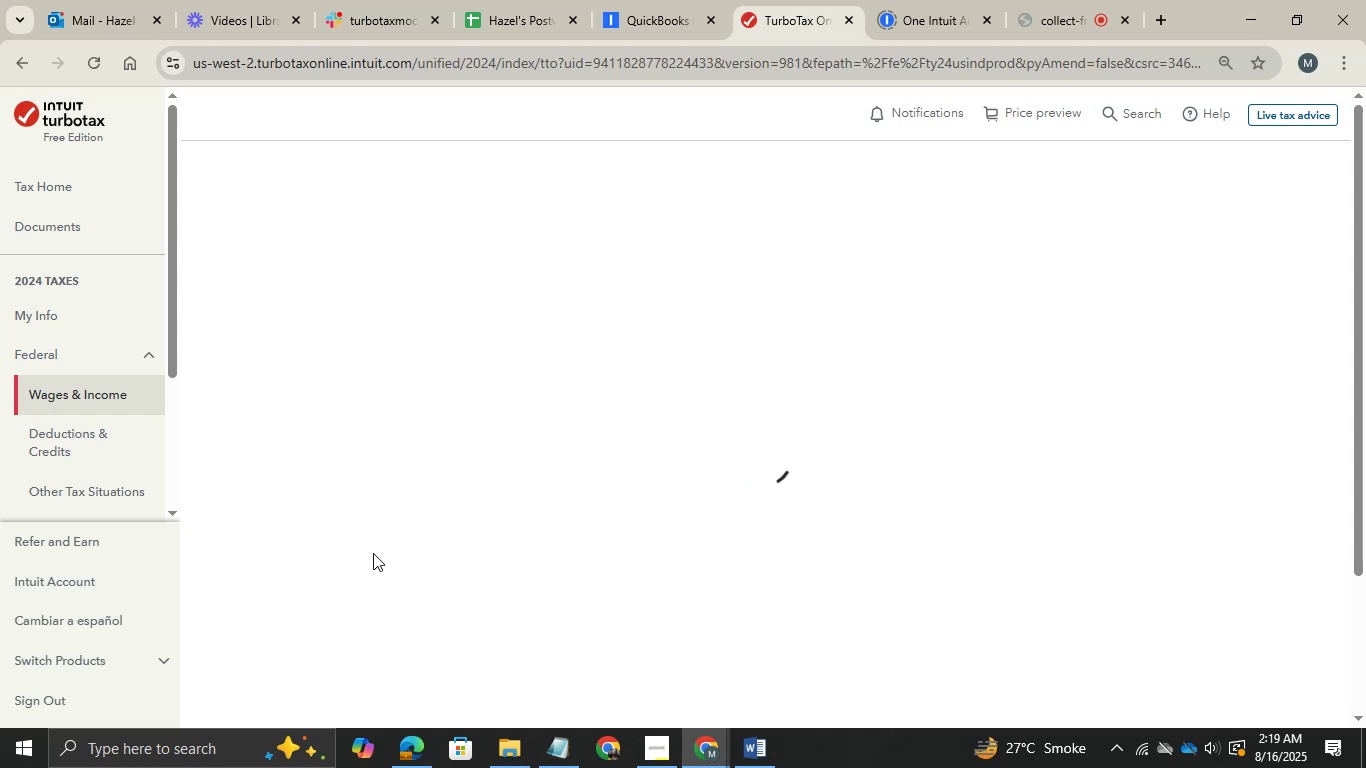 
scroll: coordinate [565, 481], scroll_direction: down, amount: 1.0
 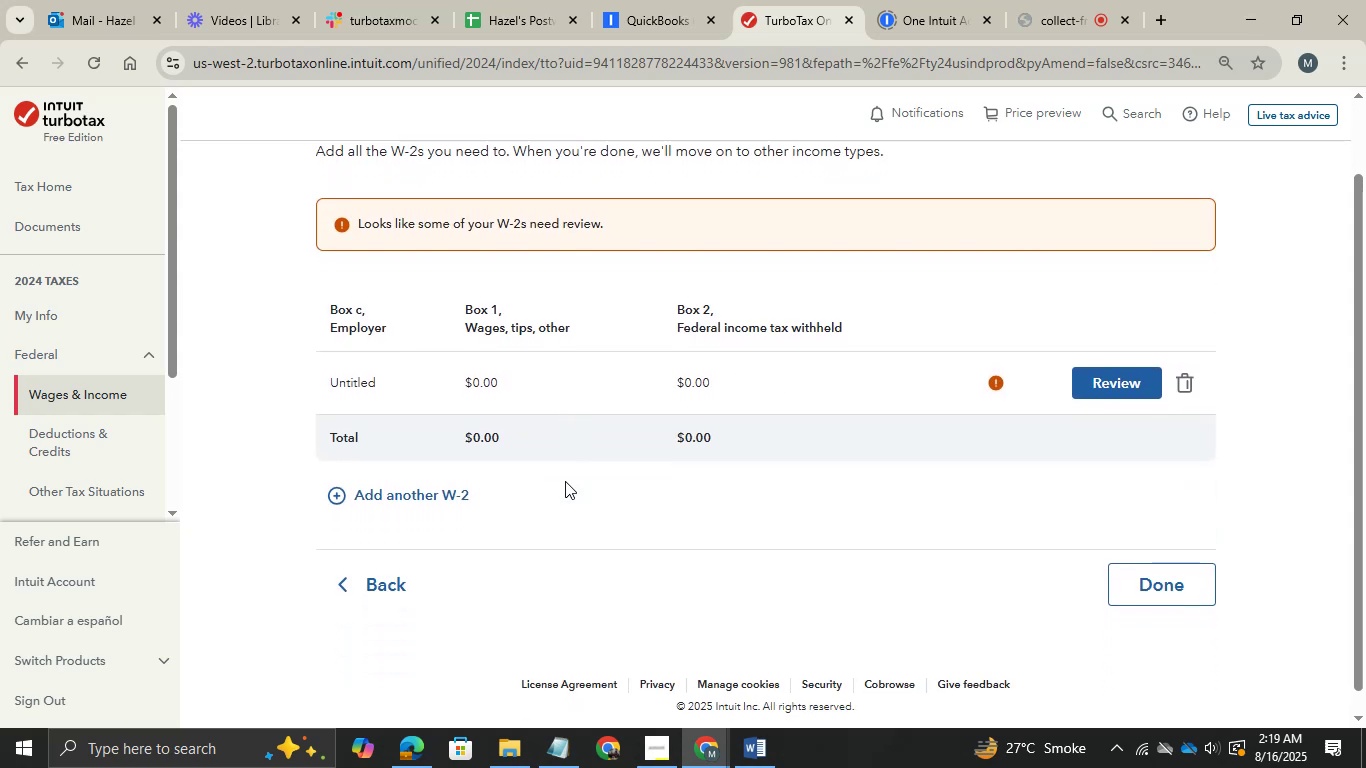 
left_click([390, 575])
 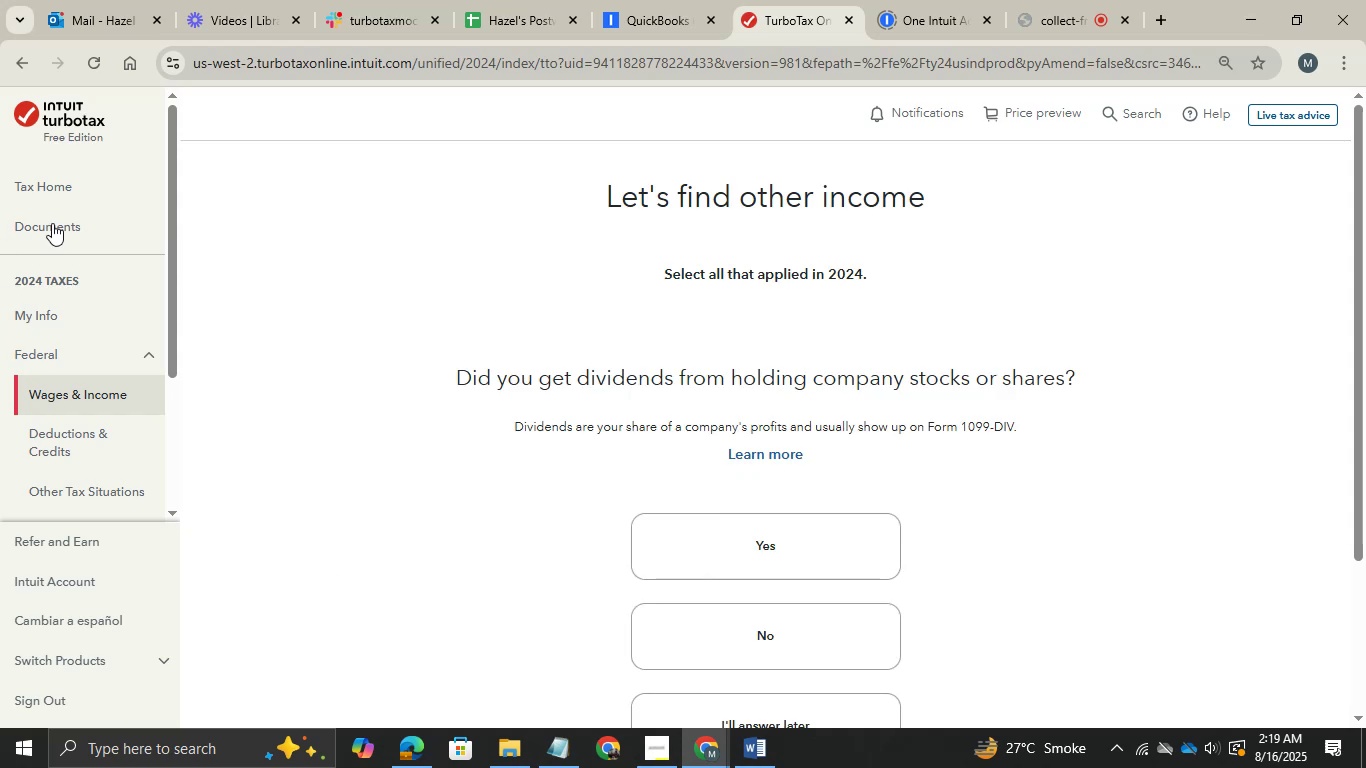 
left_click([61, 178])
 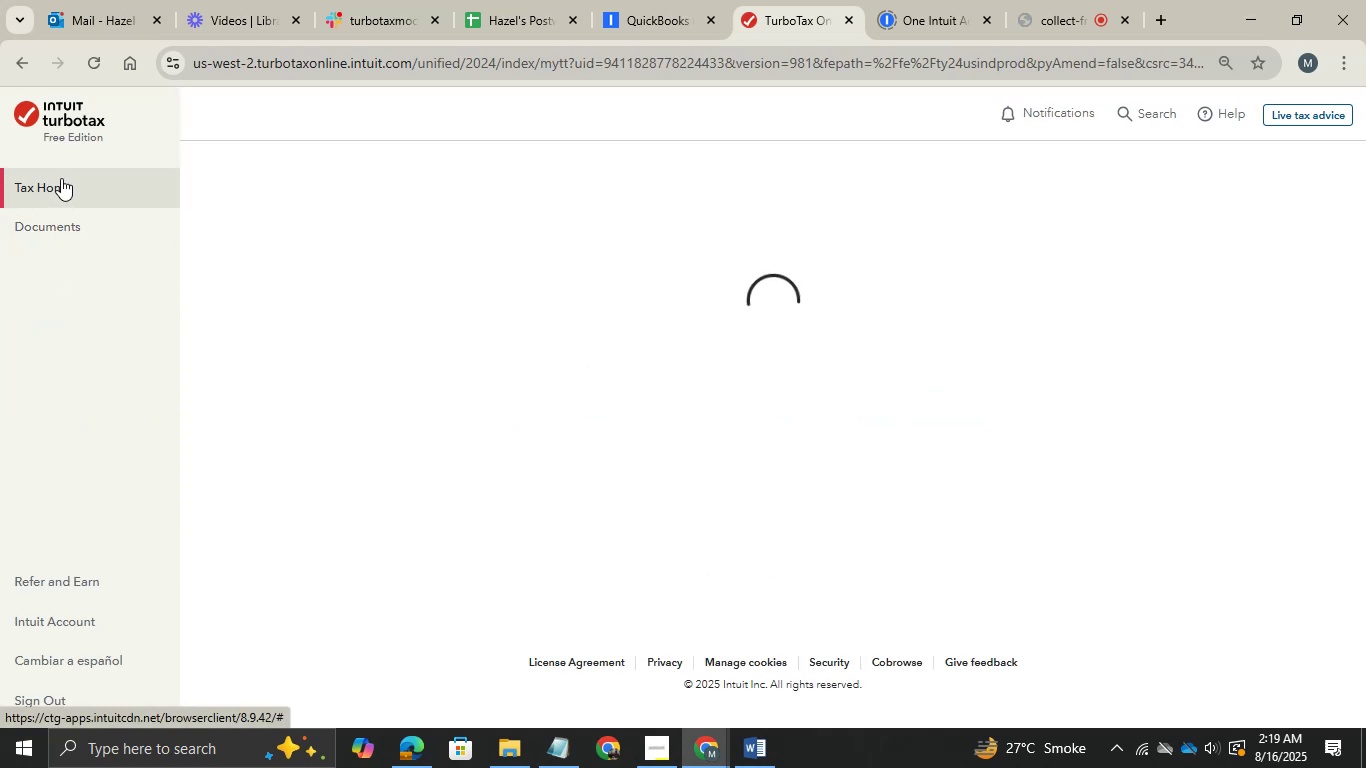 
wait(10.53)
 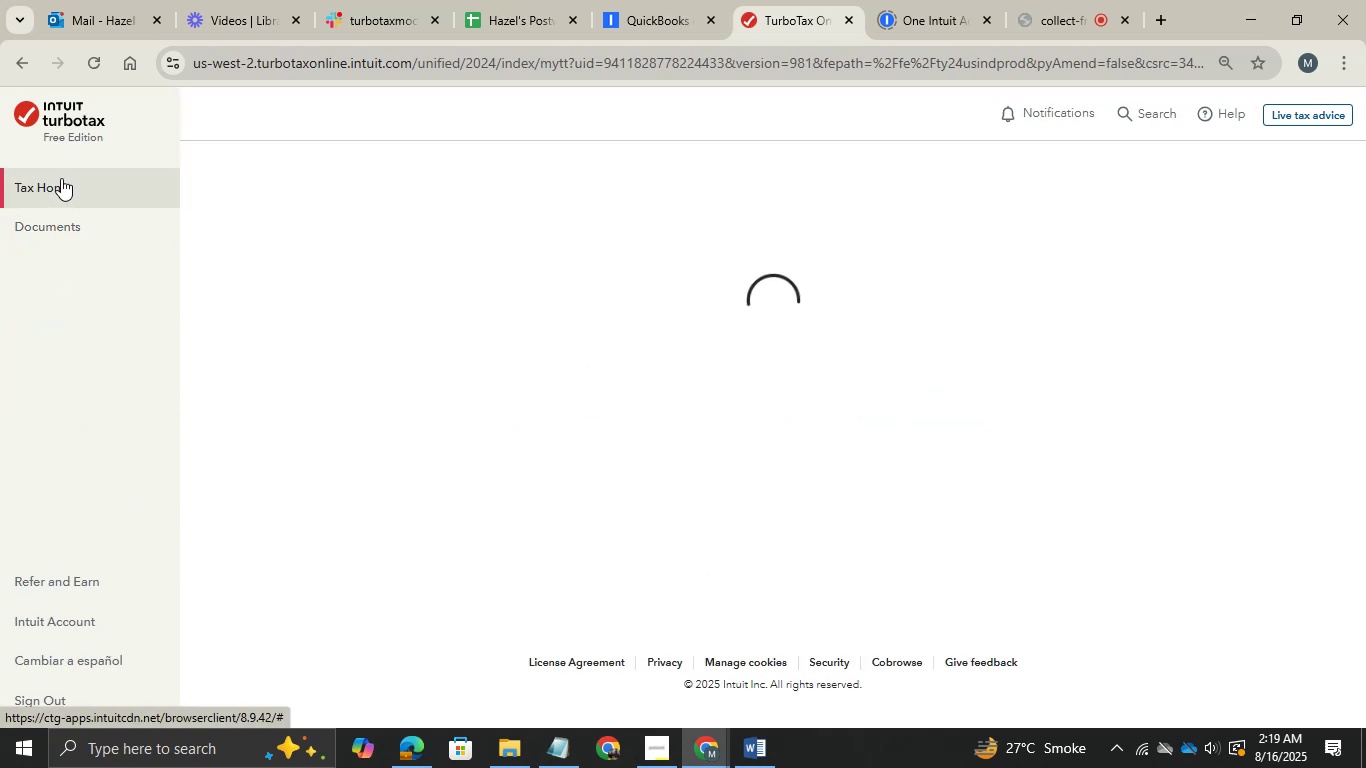 
left_click([655, 257])
 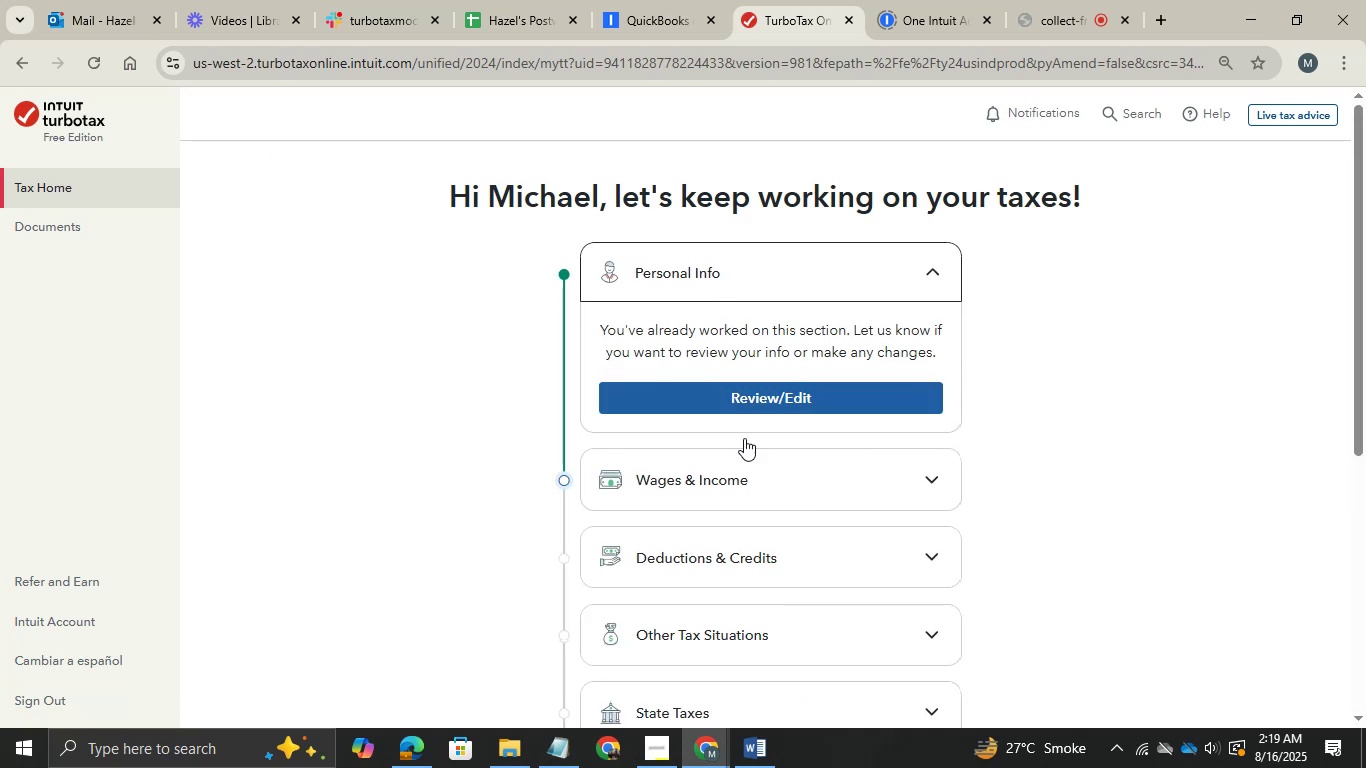 
left_click([742, 405])
 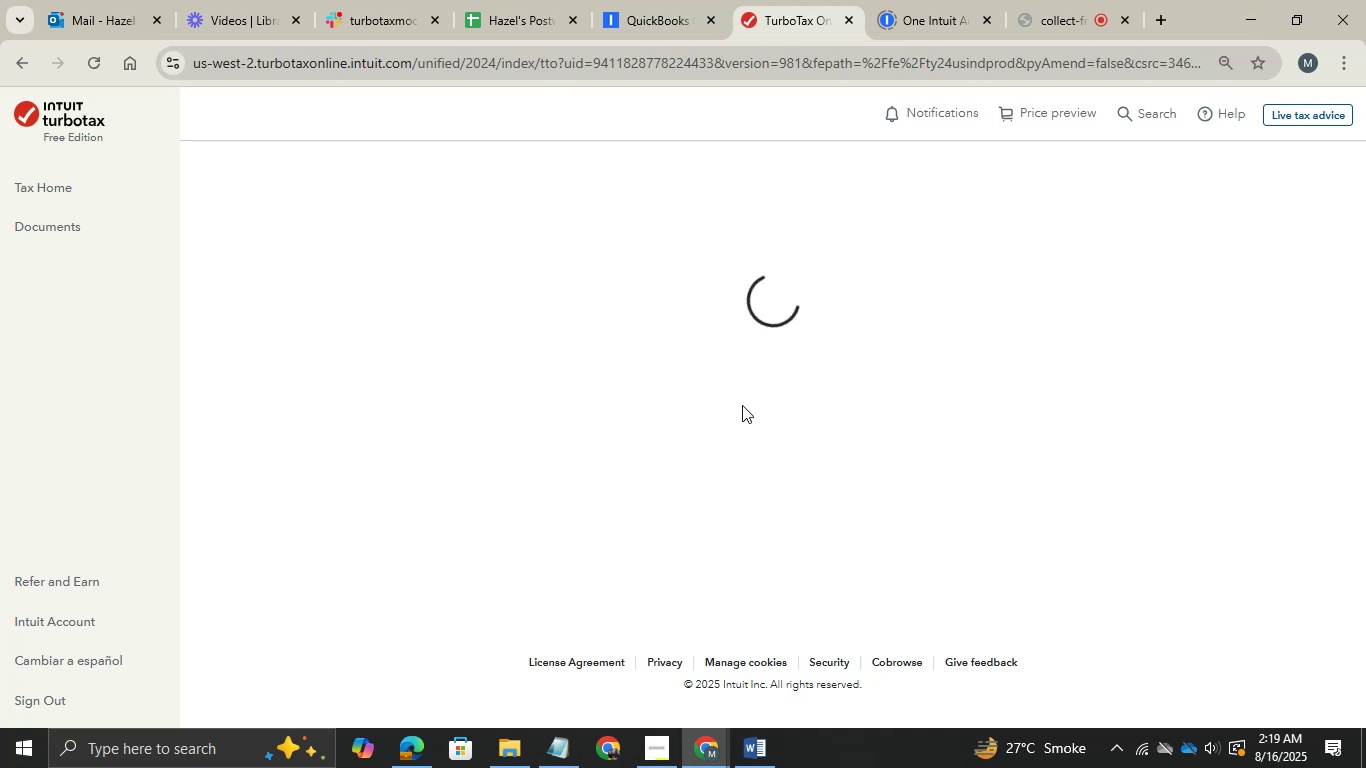 
wait(10.57)
 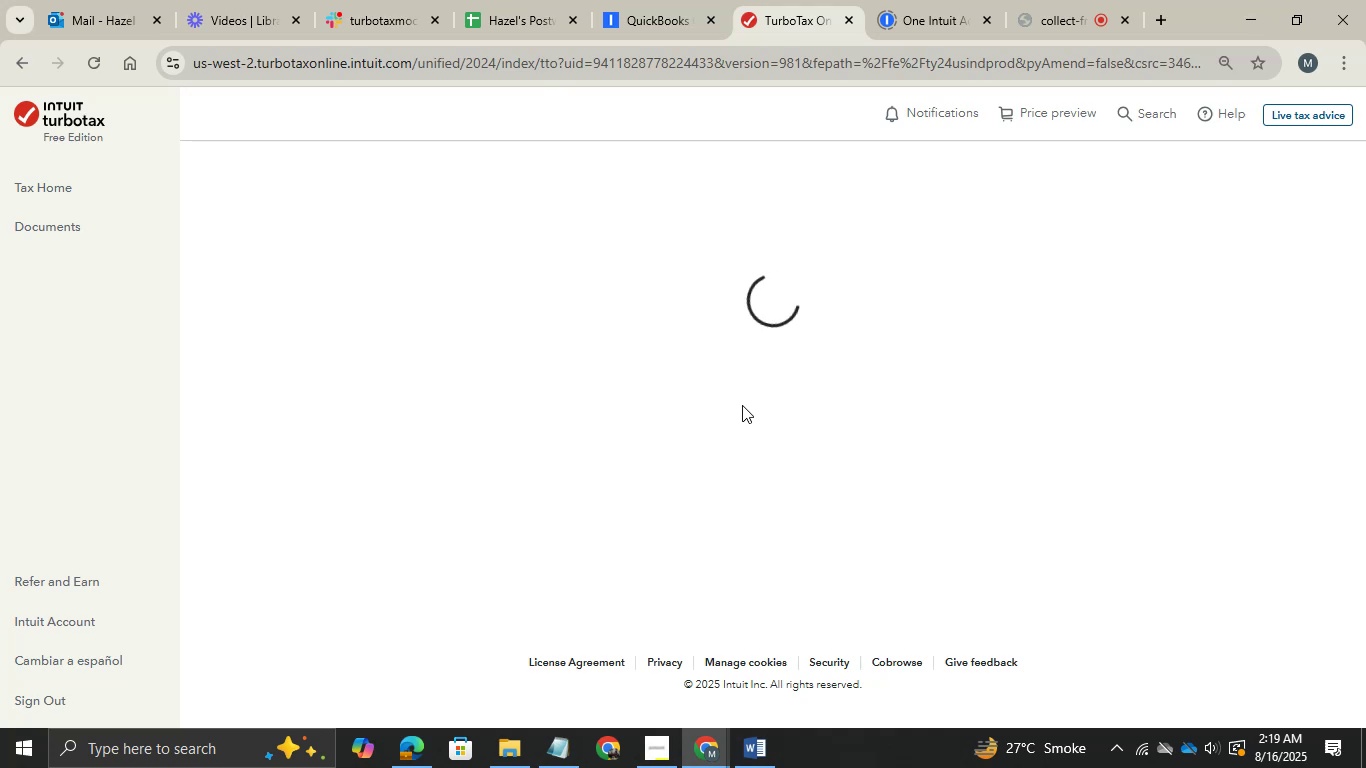 
left_click([1190, 334])
 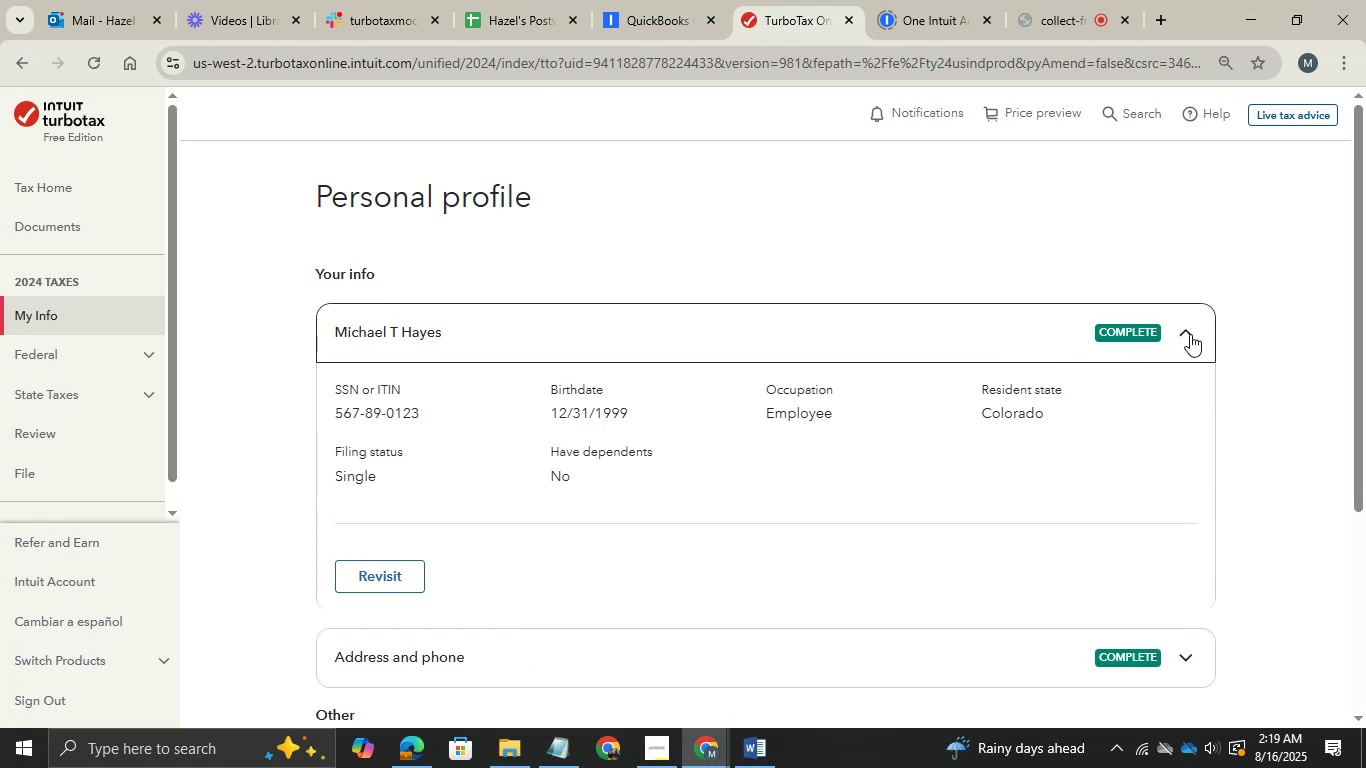 
left_click([547, 193])
 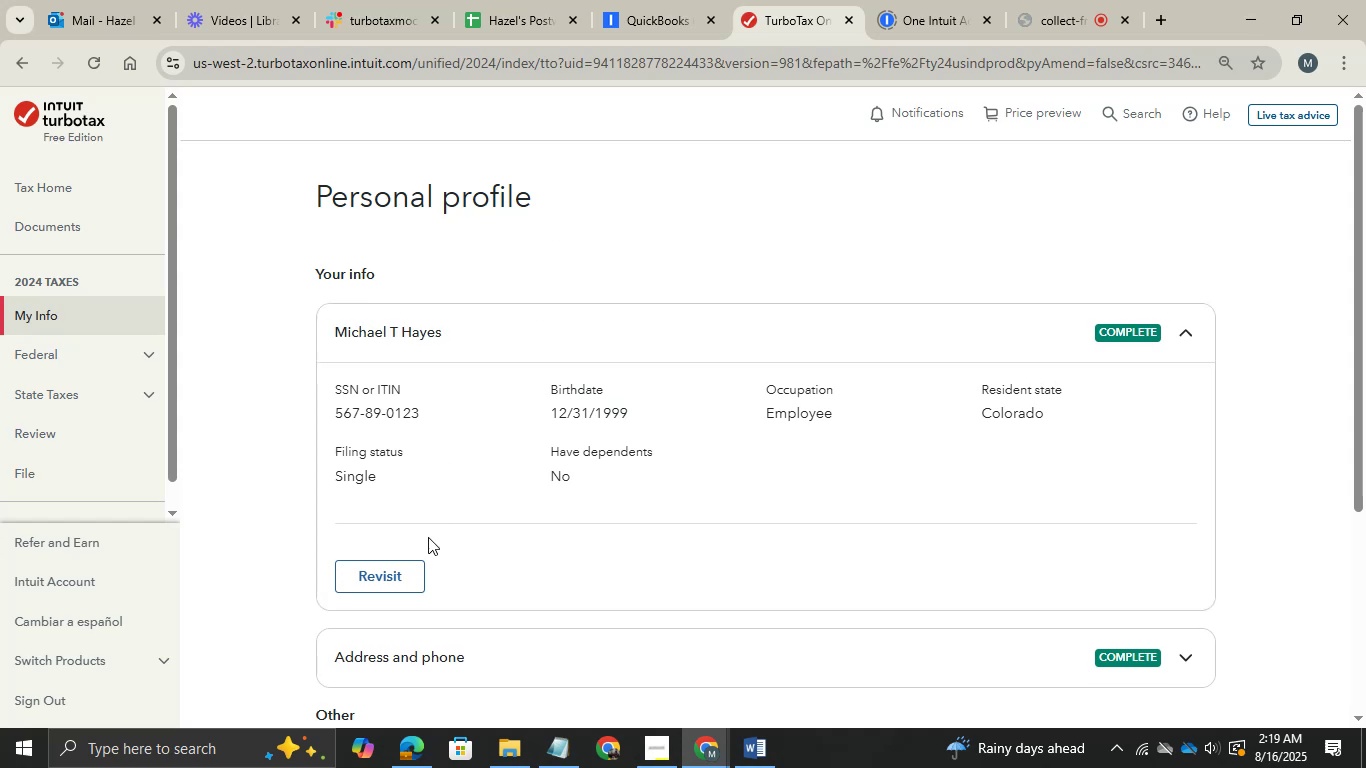 
left_click([370, 590])
 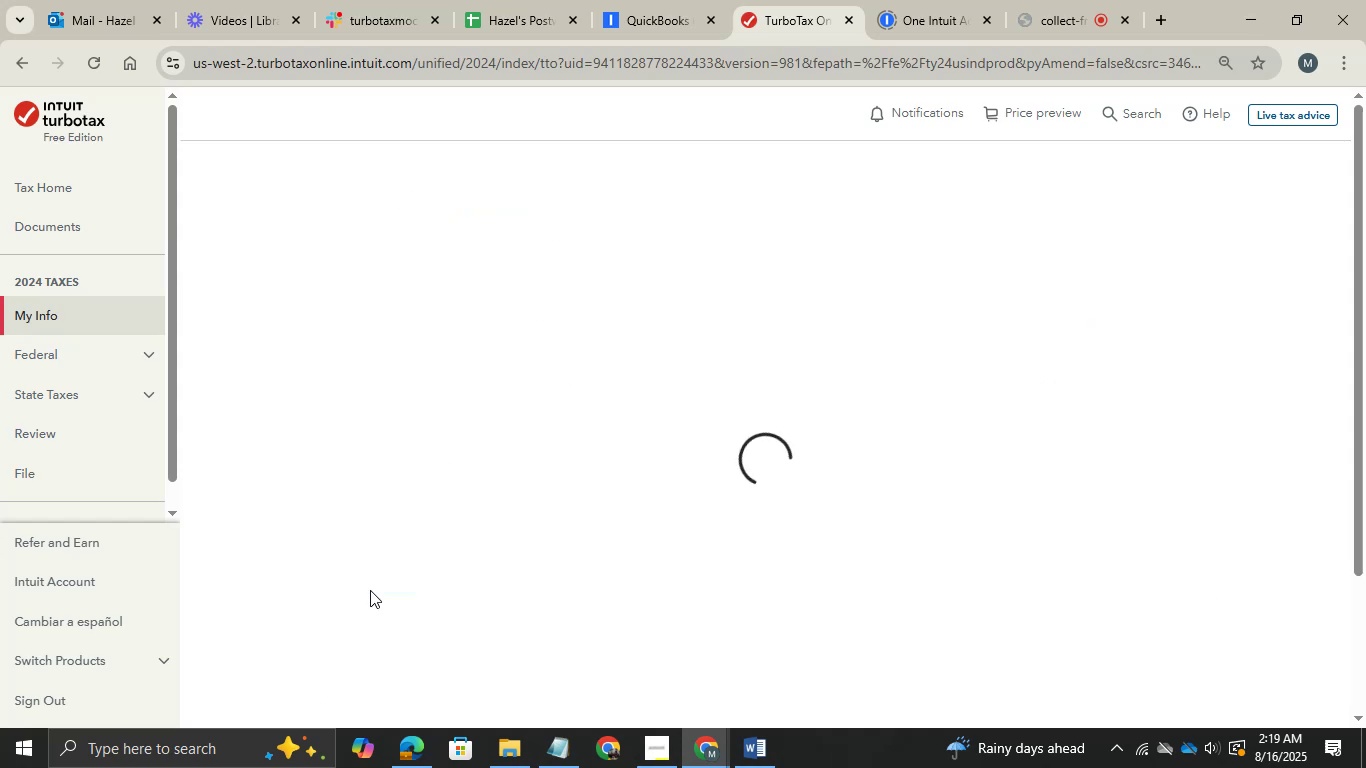 
scroll: coordinate [370, 590], scroll_direction: down, amount: 13.0
 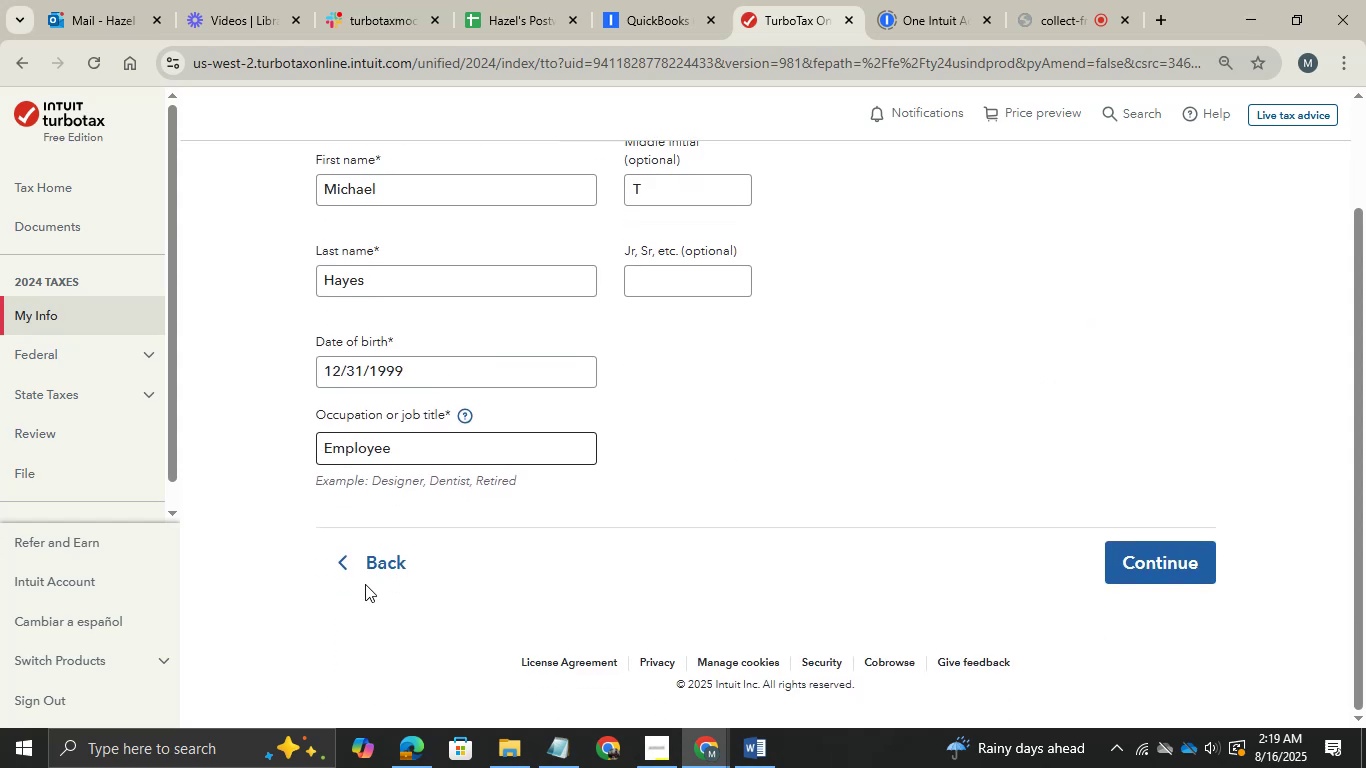 
left_click([353, 570])
 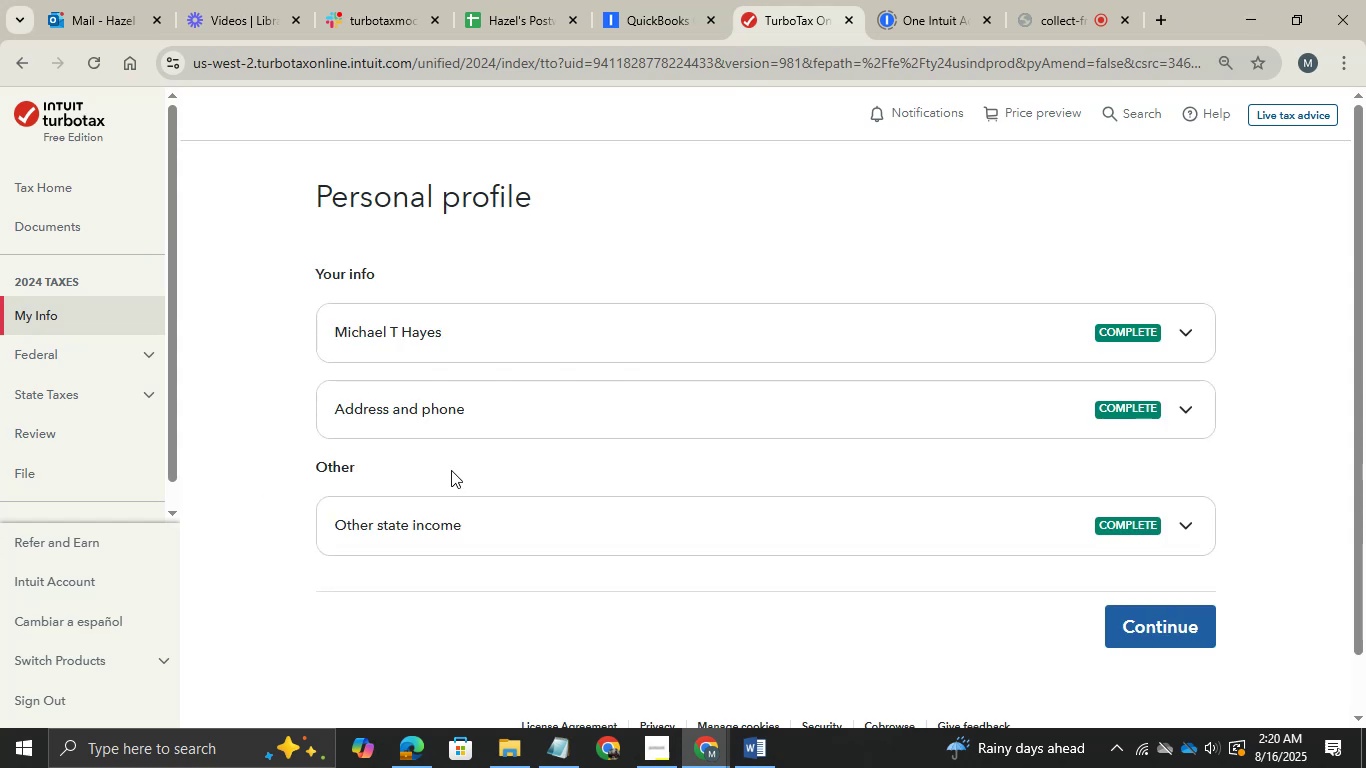 
wait(15.59)
 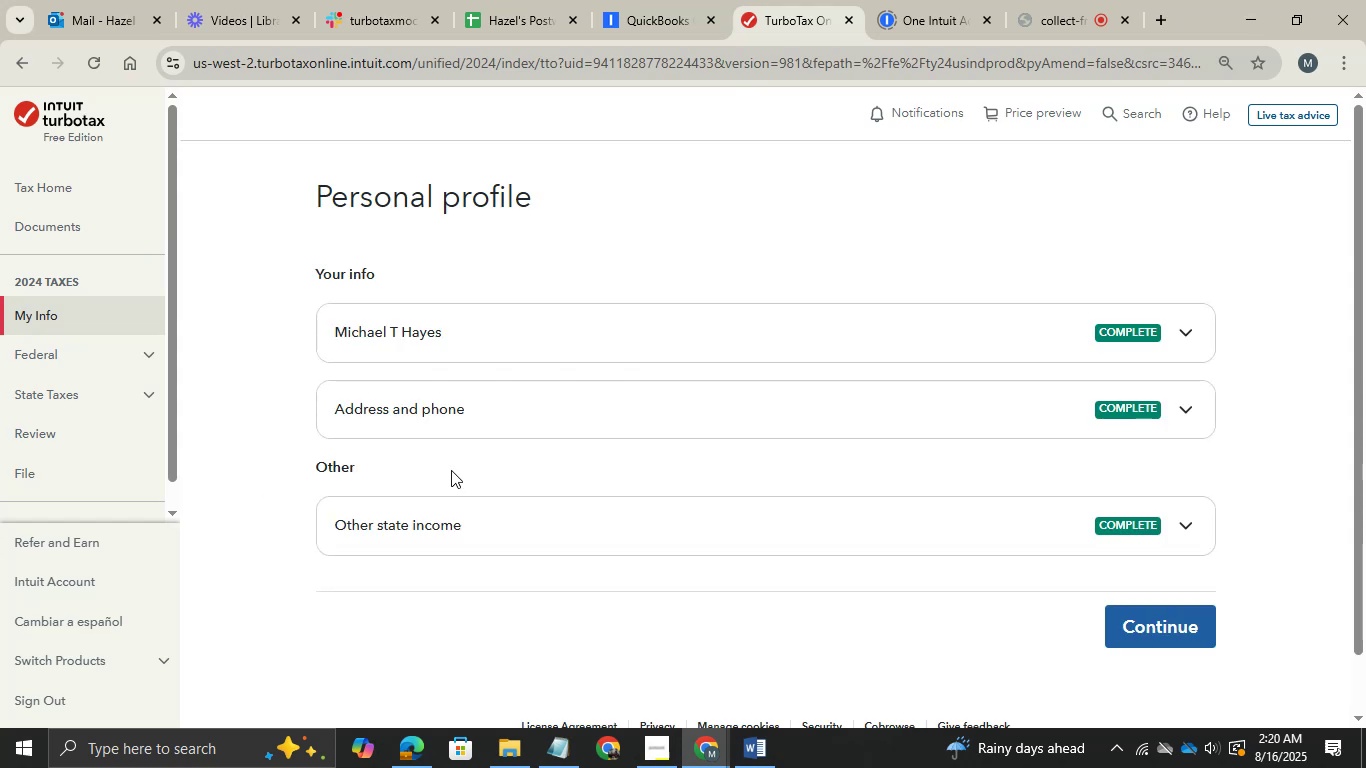 
left_click([56, 320])
 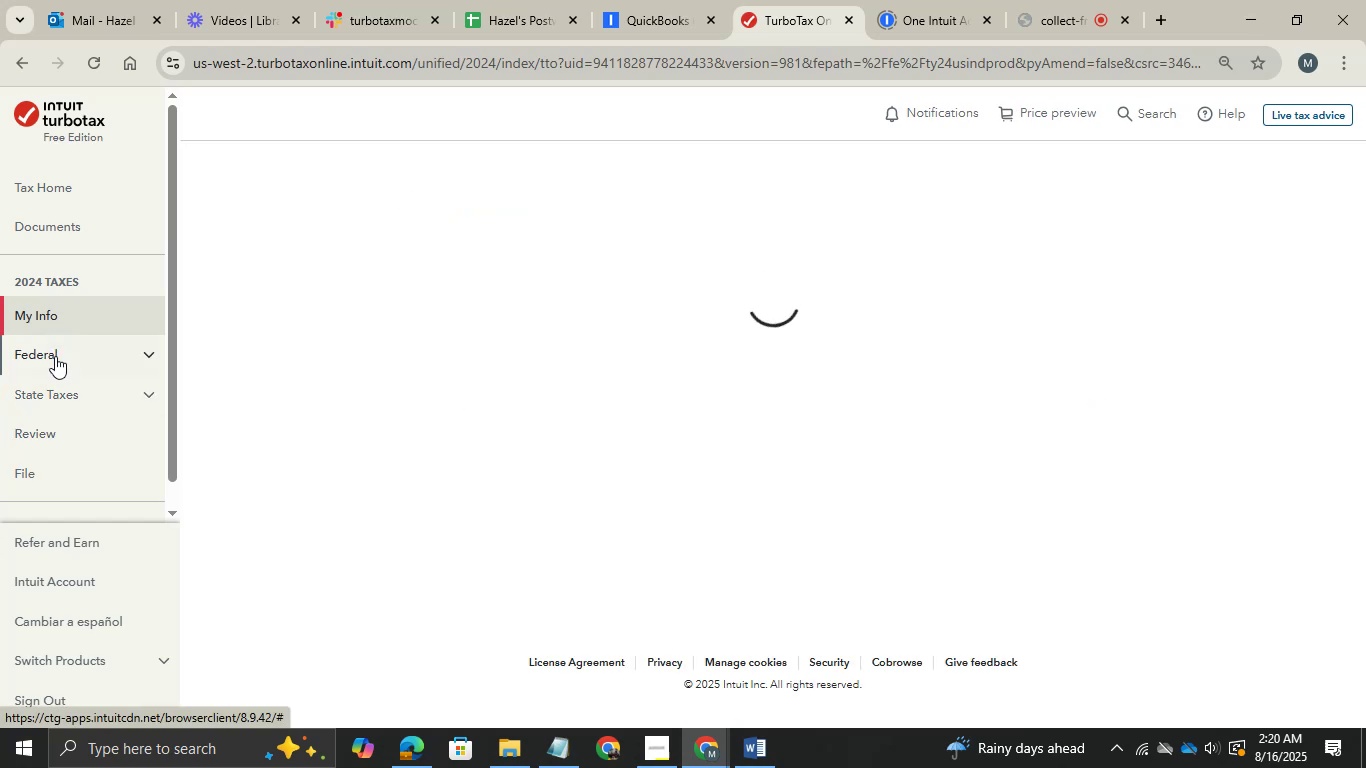 
left_click([55, 356])
 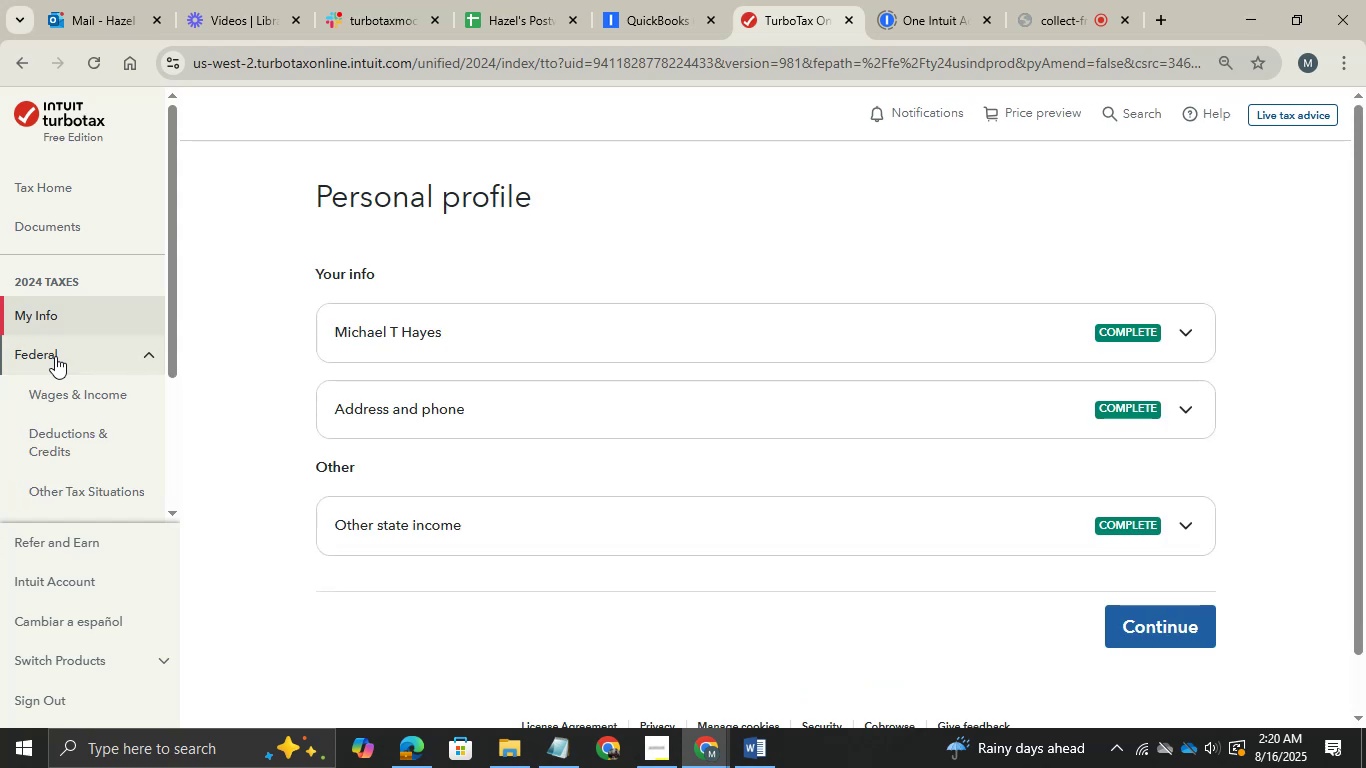 
left_click([87, 401])
 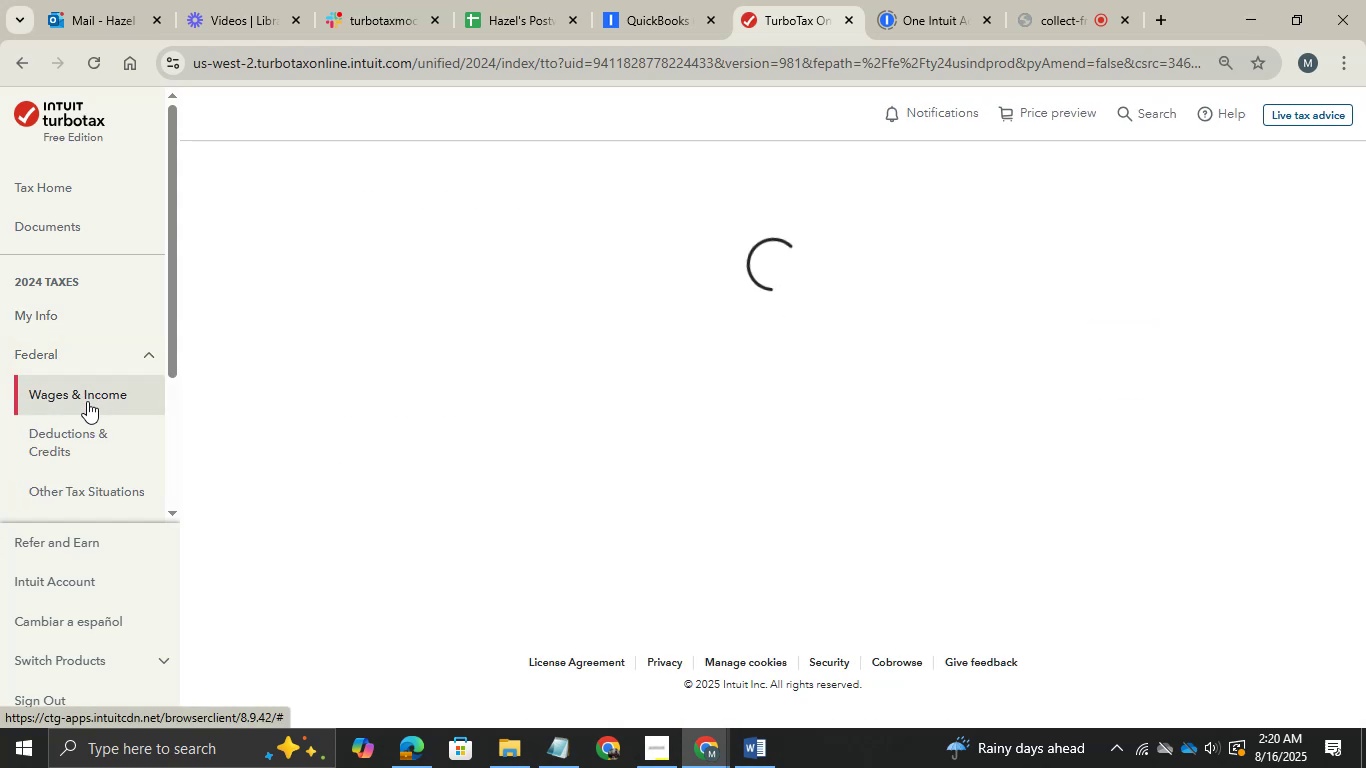 
scroll: coordinate [511, 495], scroll_direction: up, amount: 1.0
 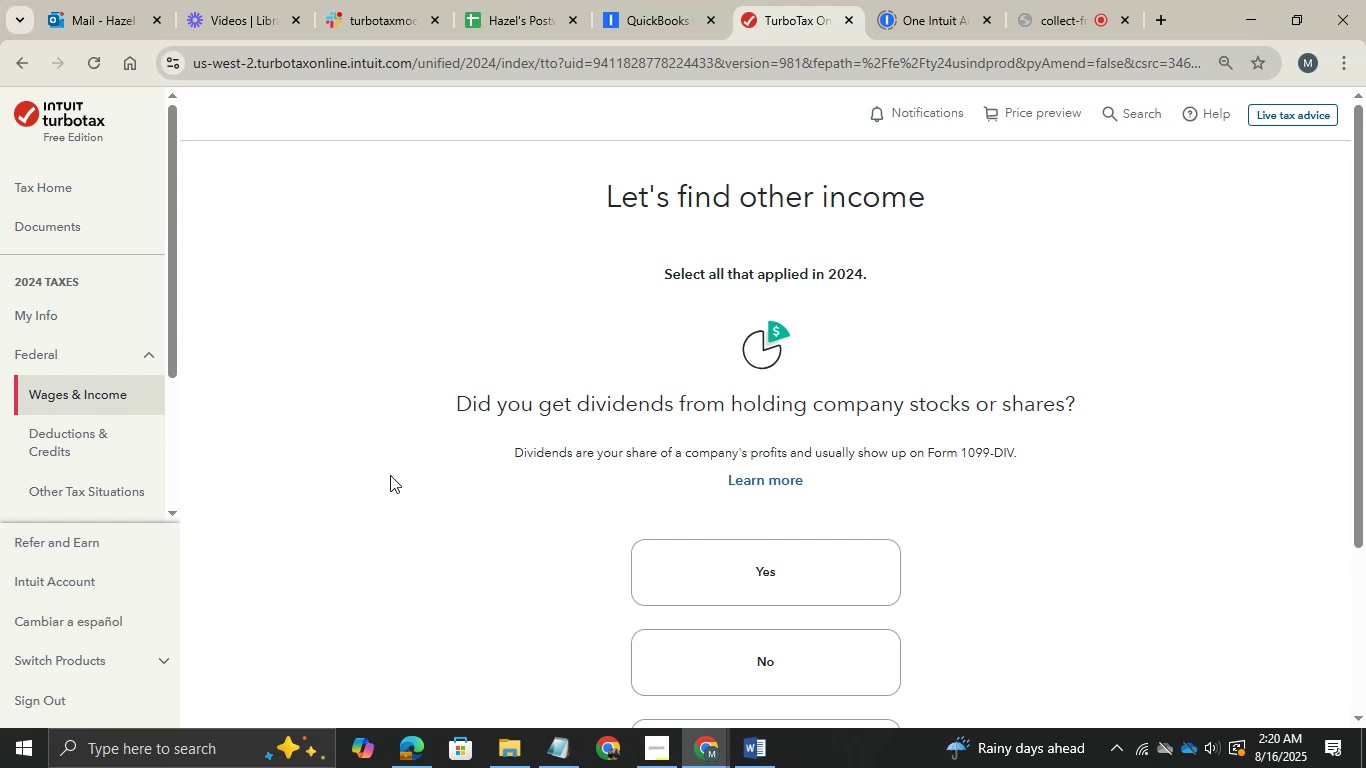 
wait(20.02)
 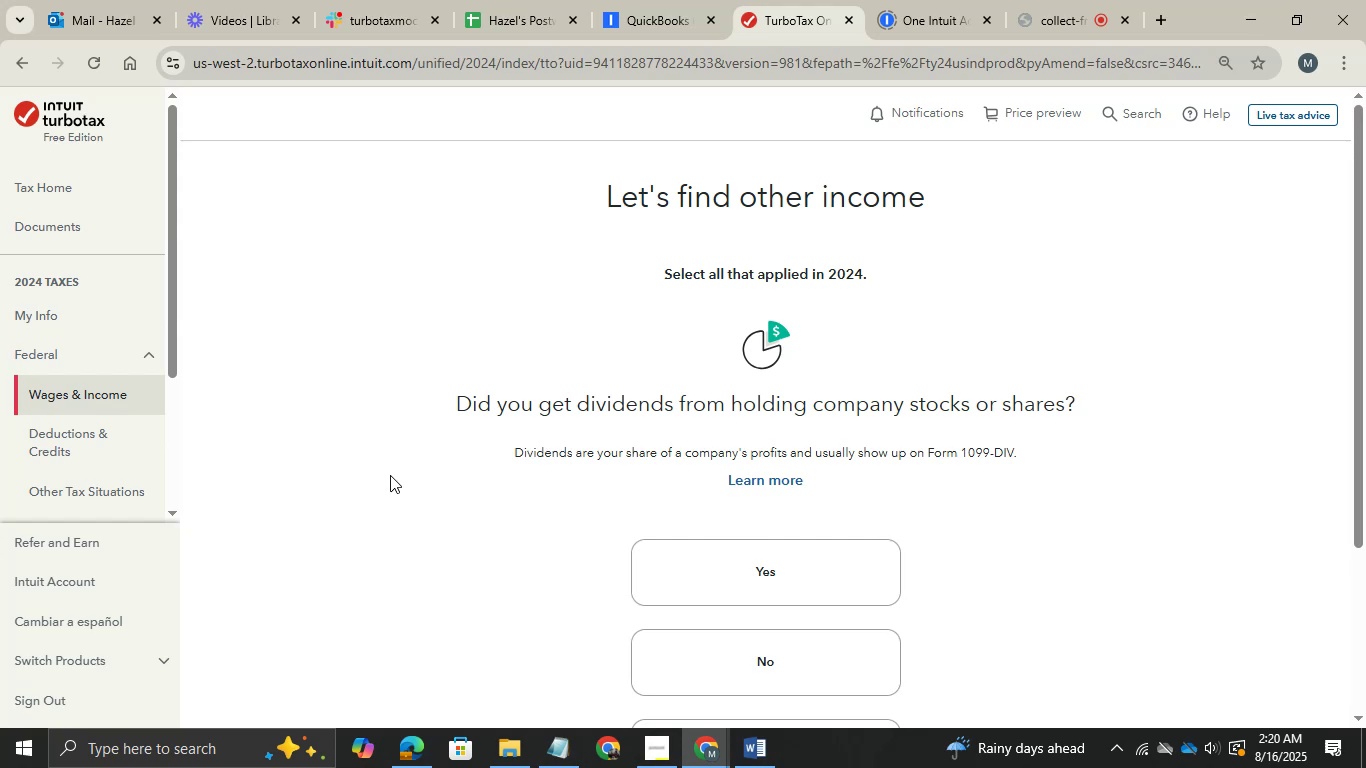 
left_click([102, 402])
 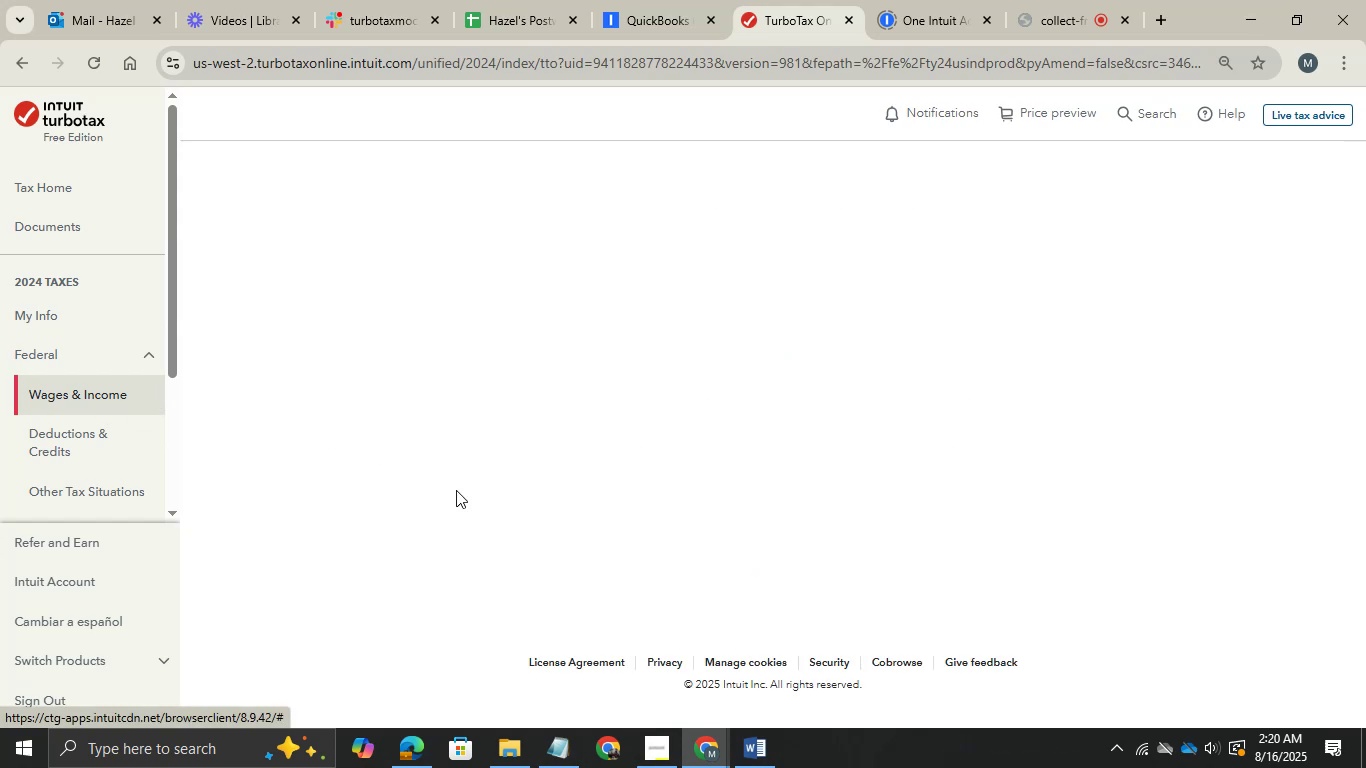 
scroll: coordinate [626, 608], scroll_direction: down, amount: 6.0
 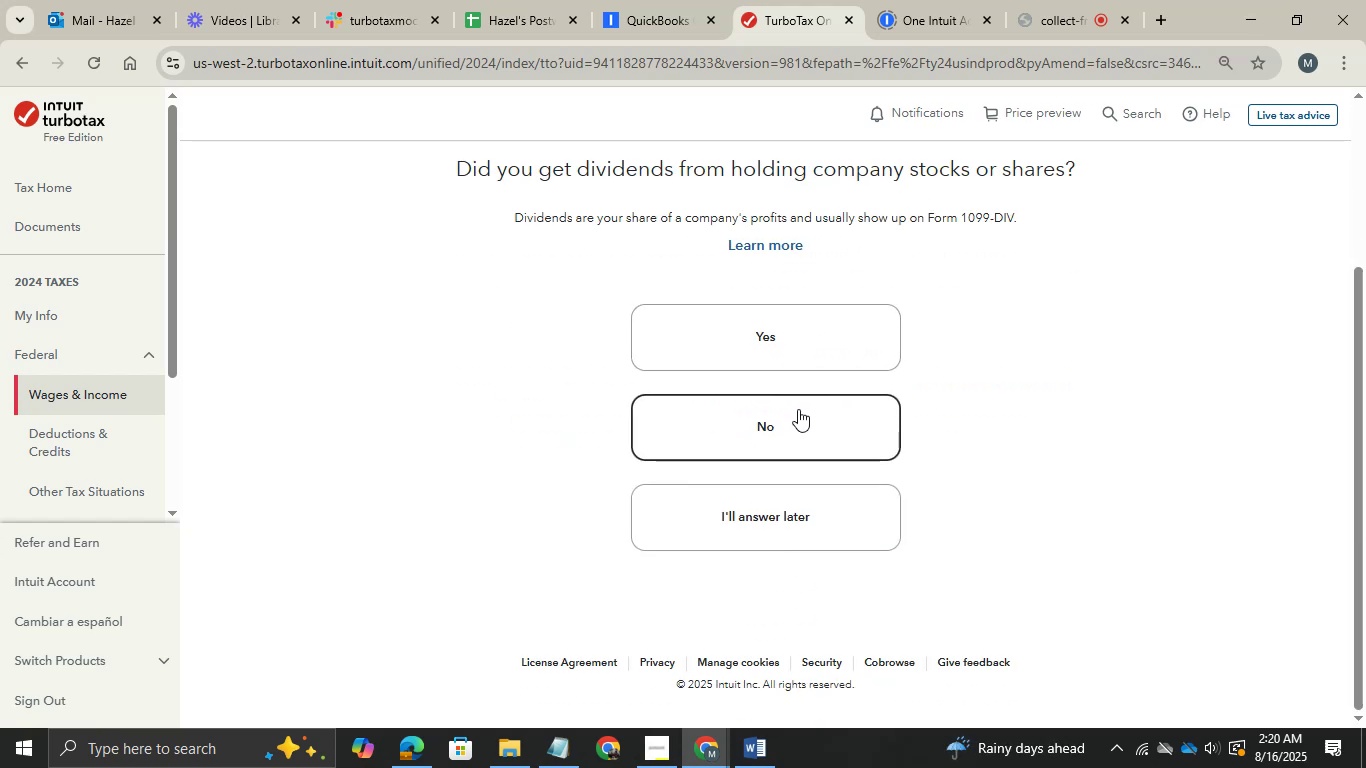 
wait(5.81)
 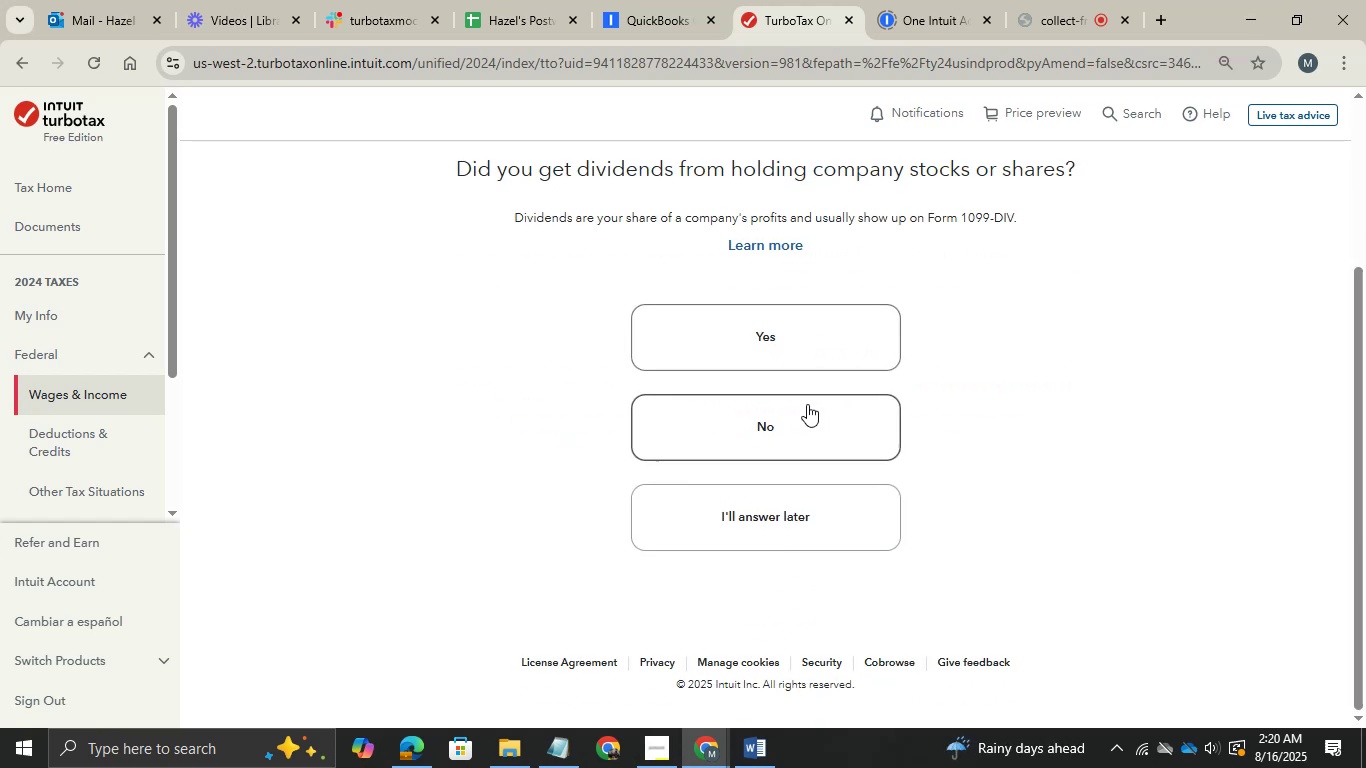 
key(Alt+AltLeft)
 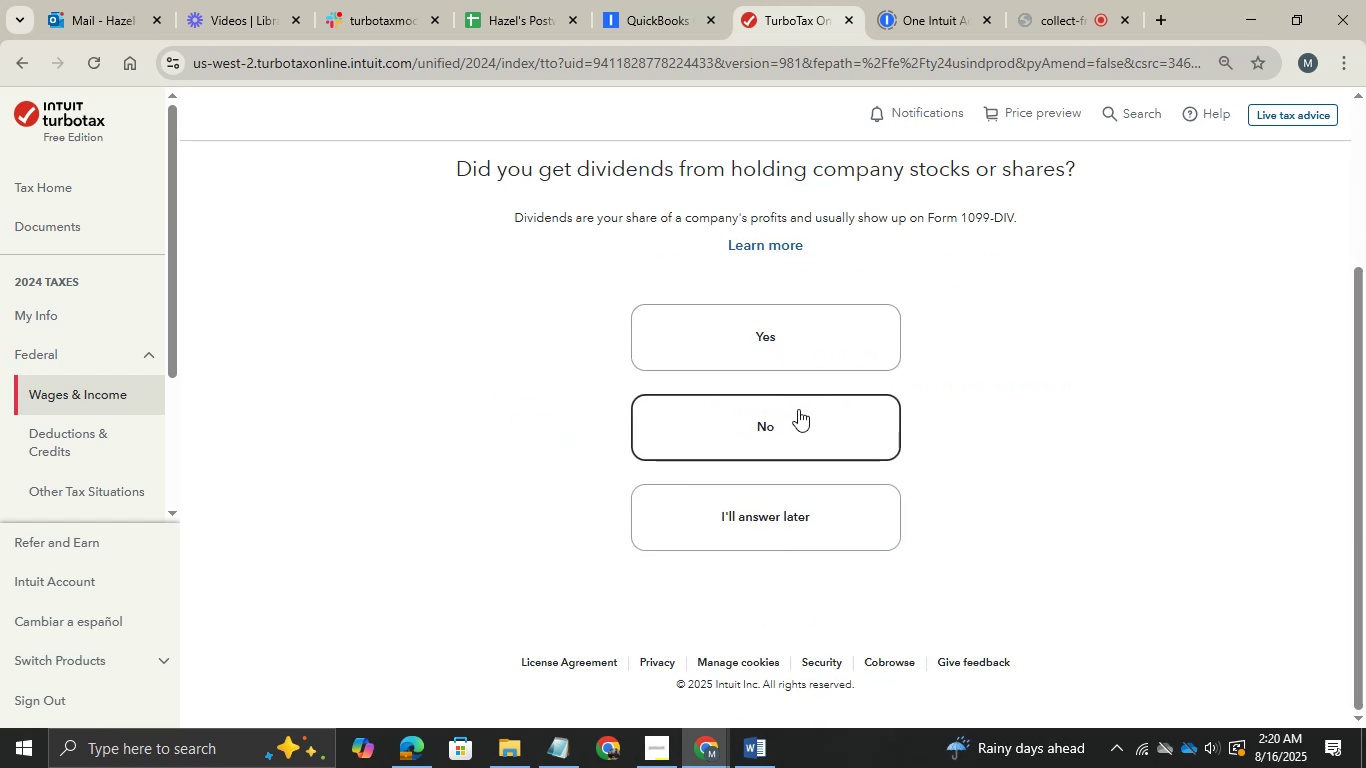 
key(Alt+Tab)
 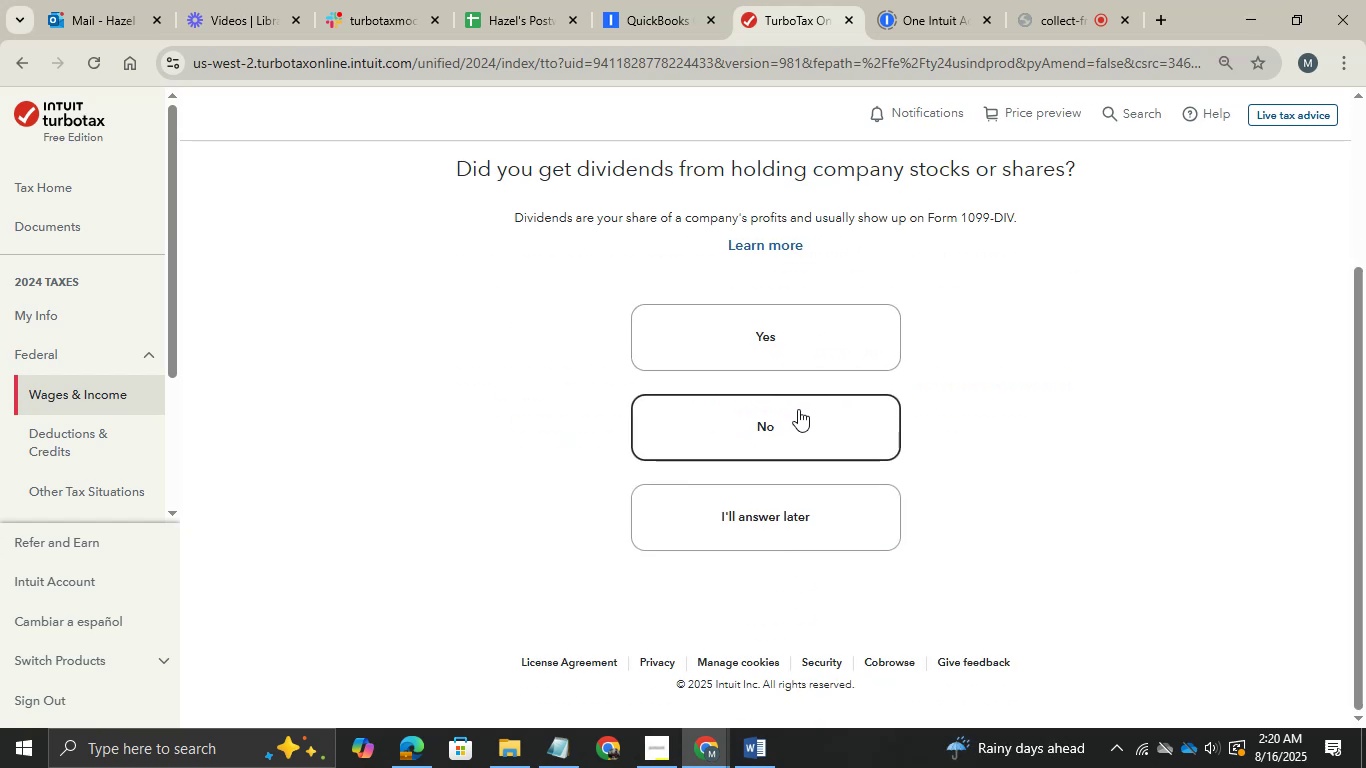 
key(Alt+AltLeft)
 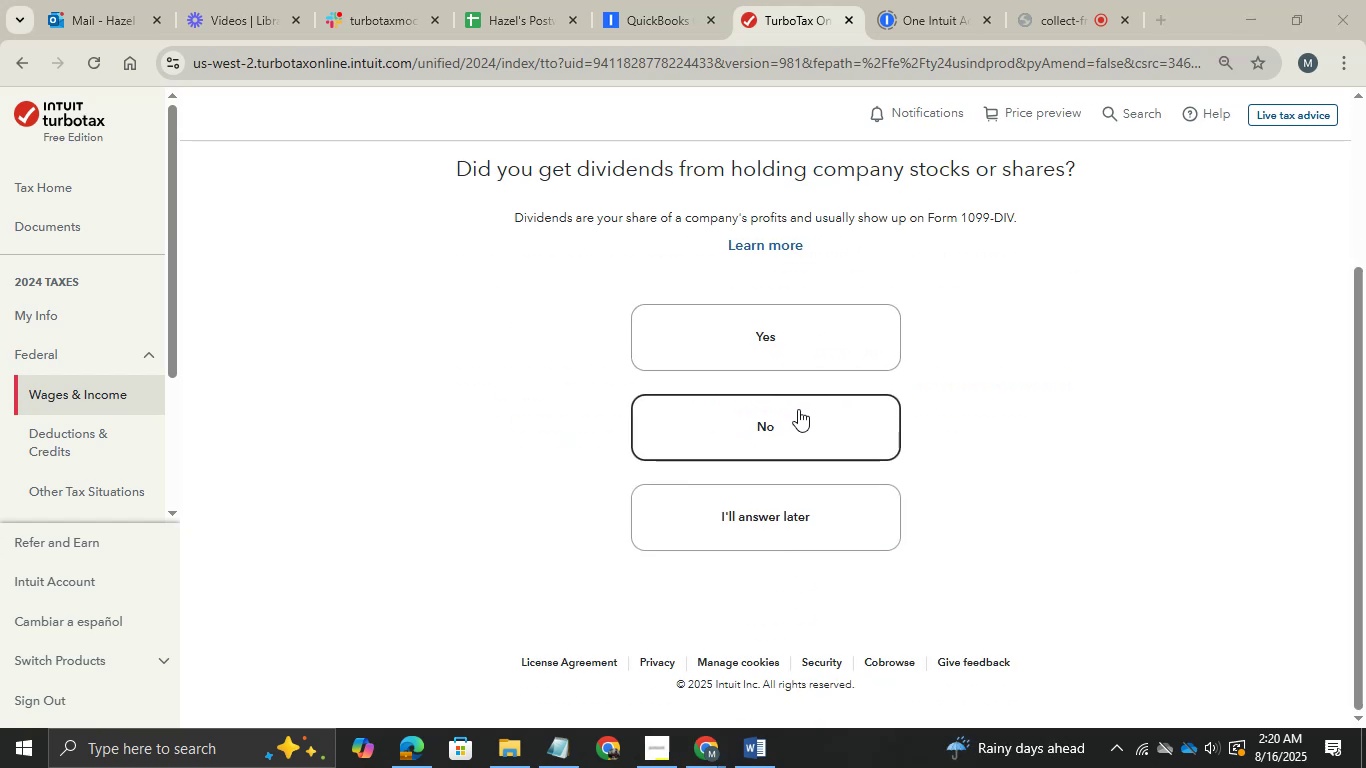 
key(Alt+Tab)
 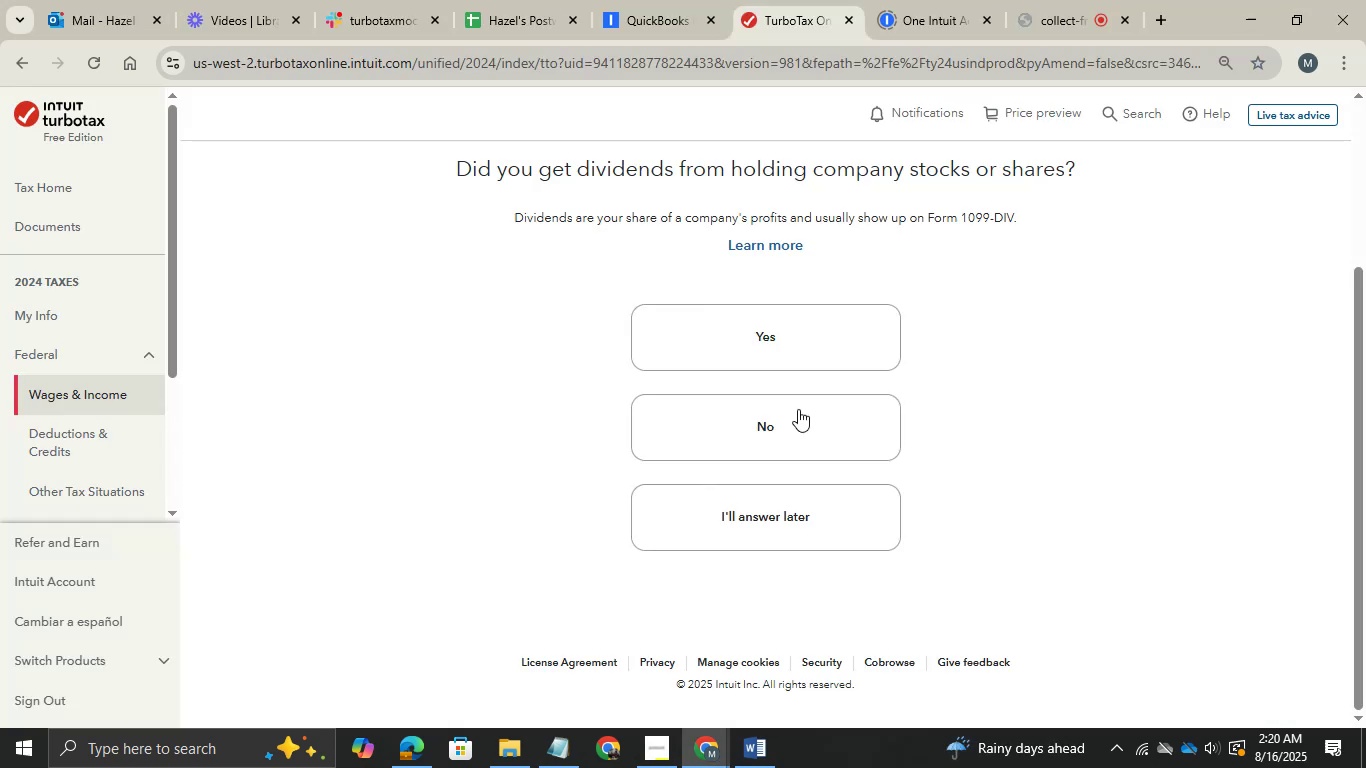 
left_click([798, 409])
 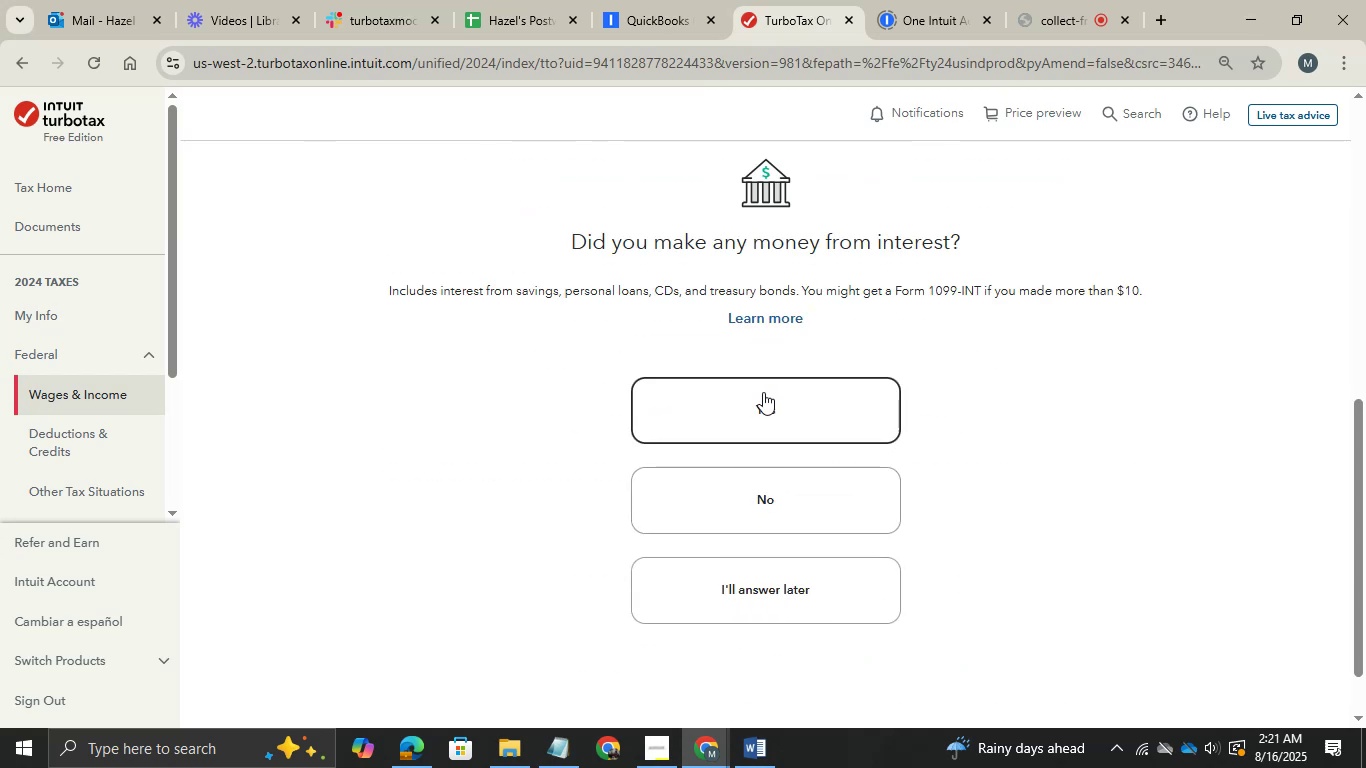 
left_click([763, 392])
 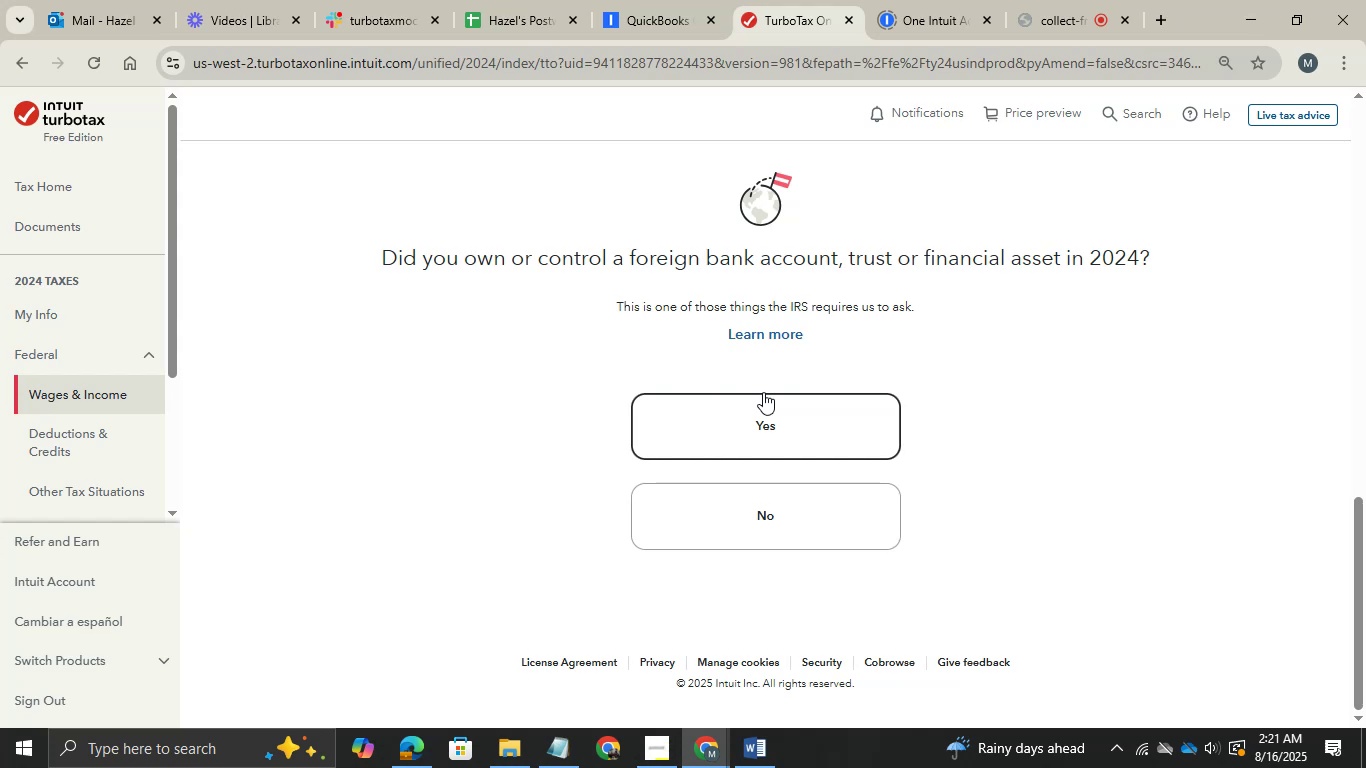 
wait(7.96)
 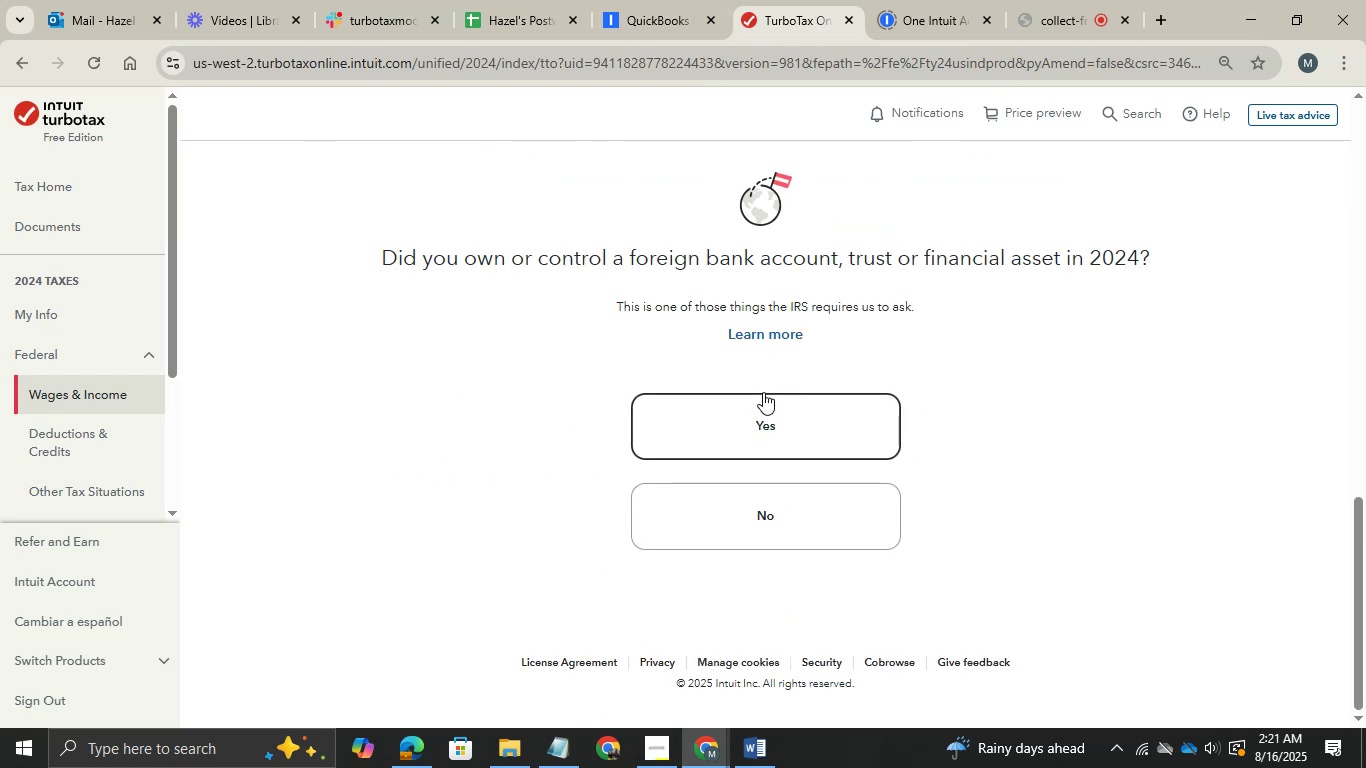 
left_click([793, 508])
 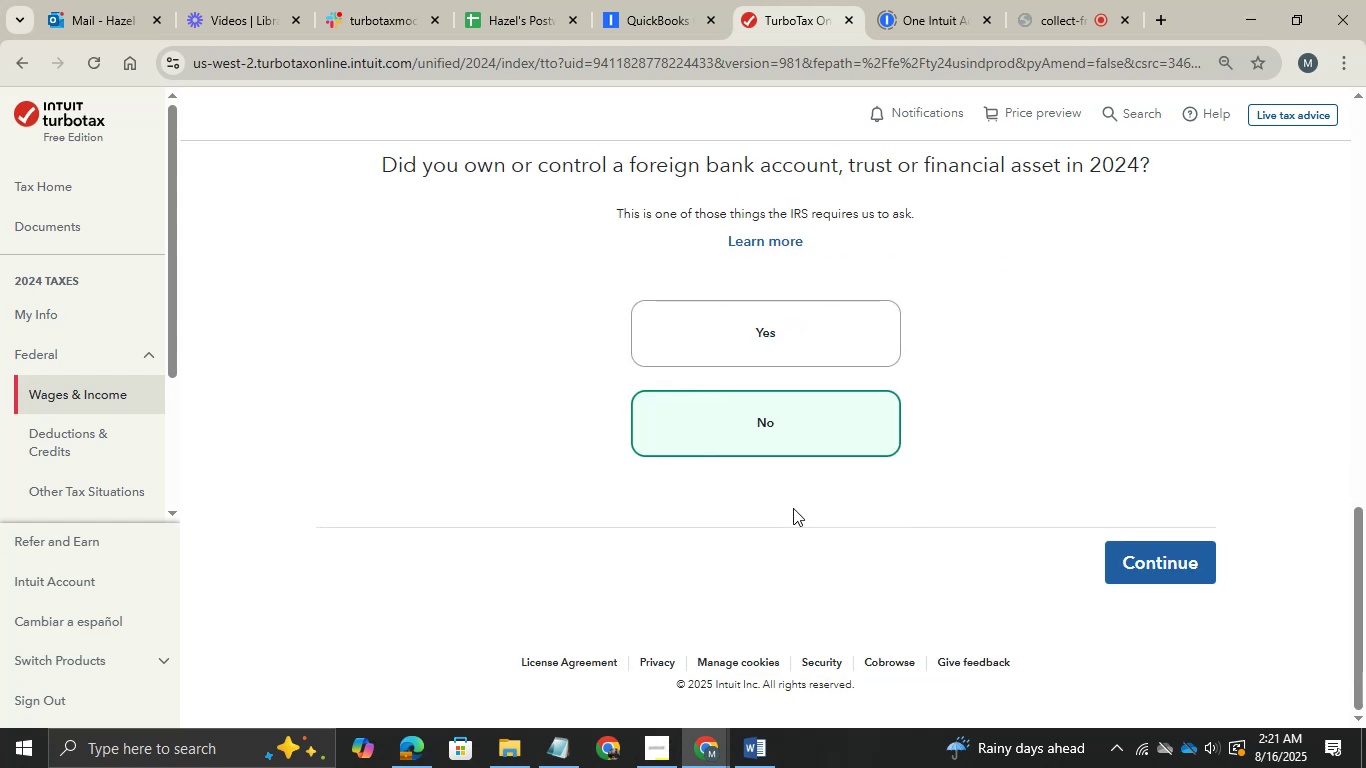 
left_click([1141, 553])
 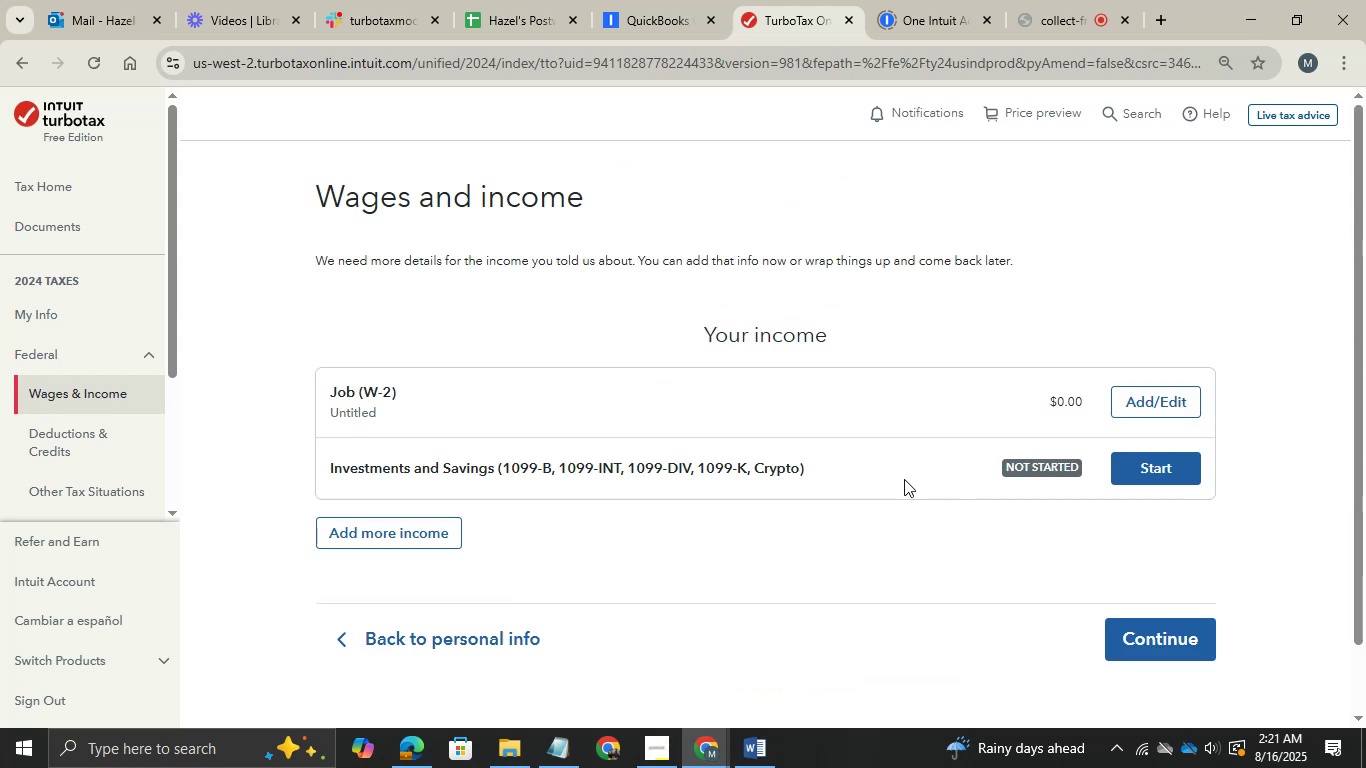 
wait(9.56)
 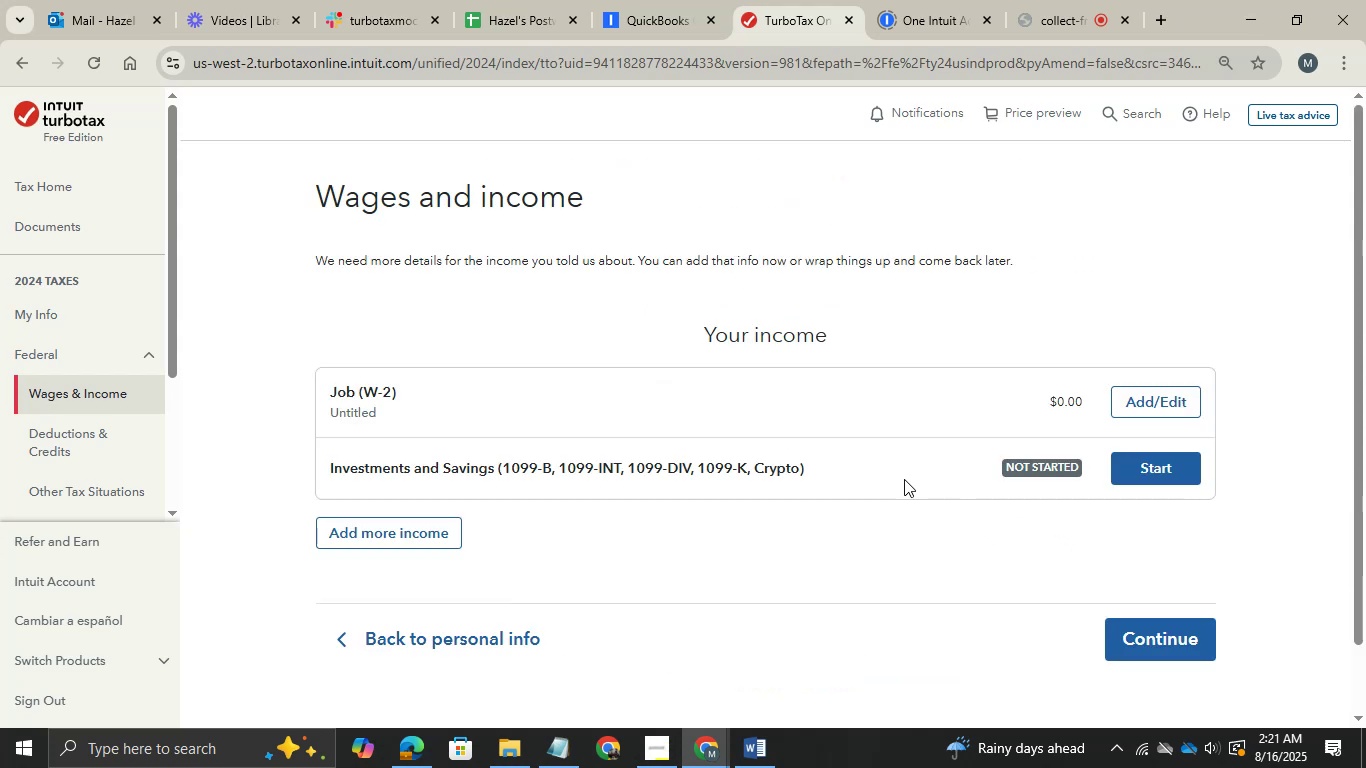 
left_click([1137, 471])
 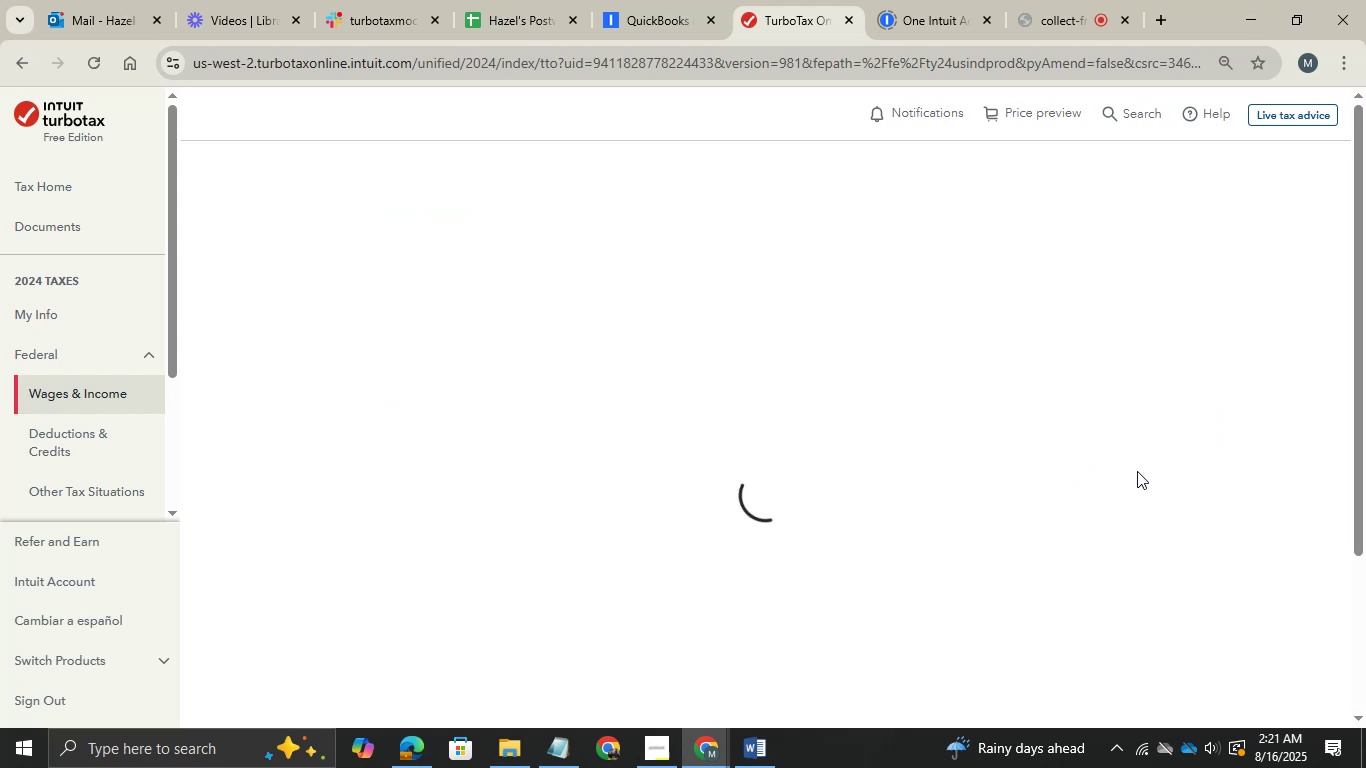 
wait(5.98)
 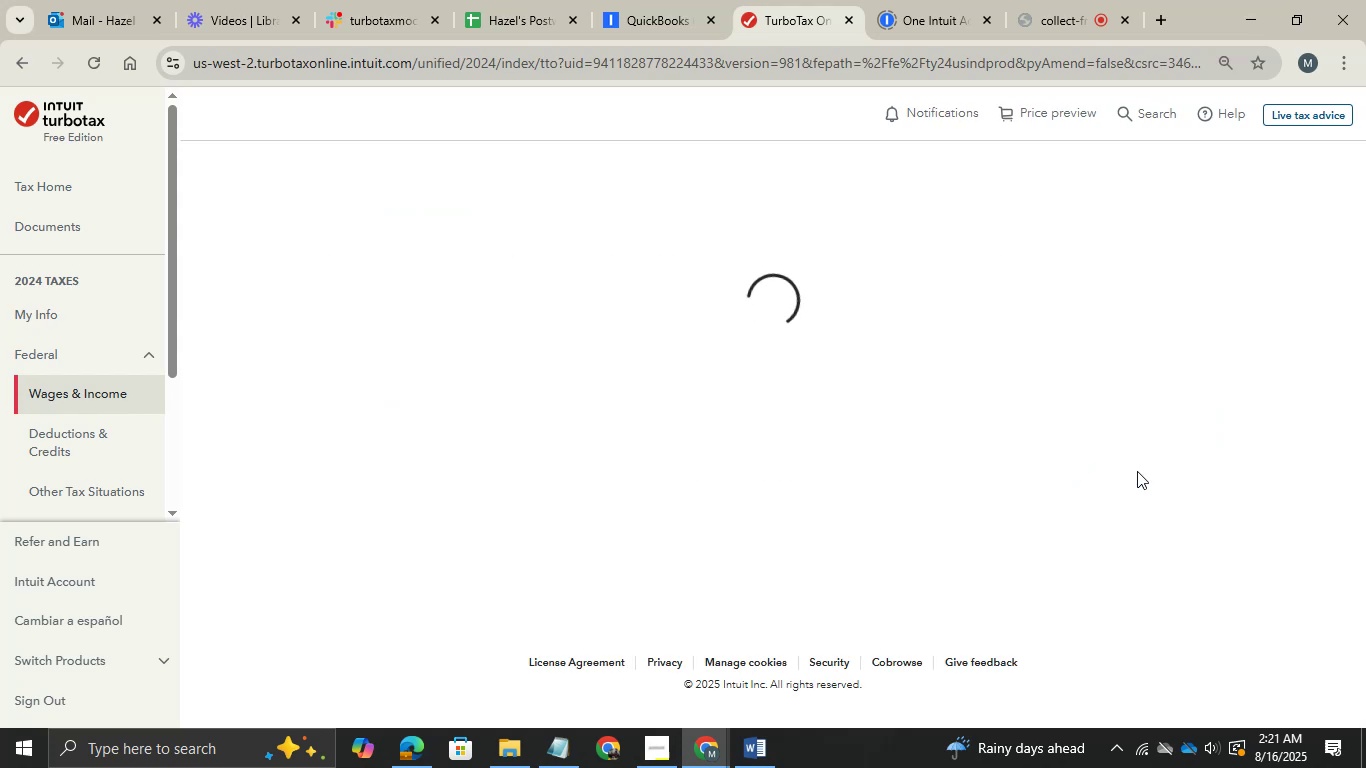 
scroll: coordinate [769, 491], scroll_direction: down, amount: 3.0
 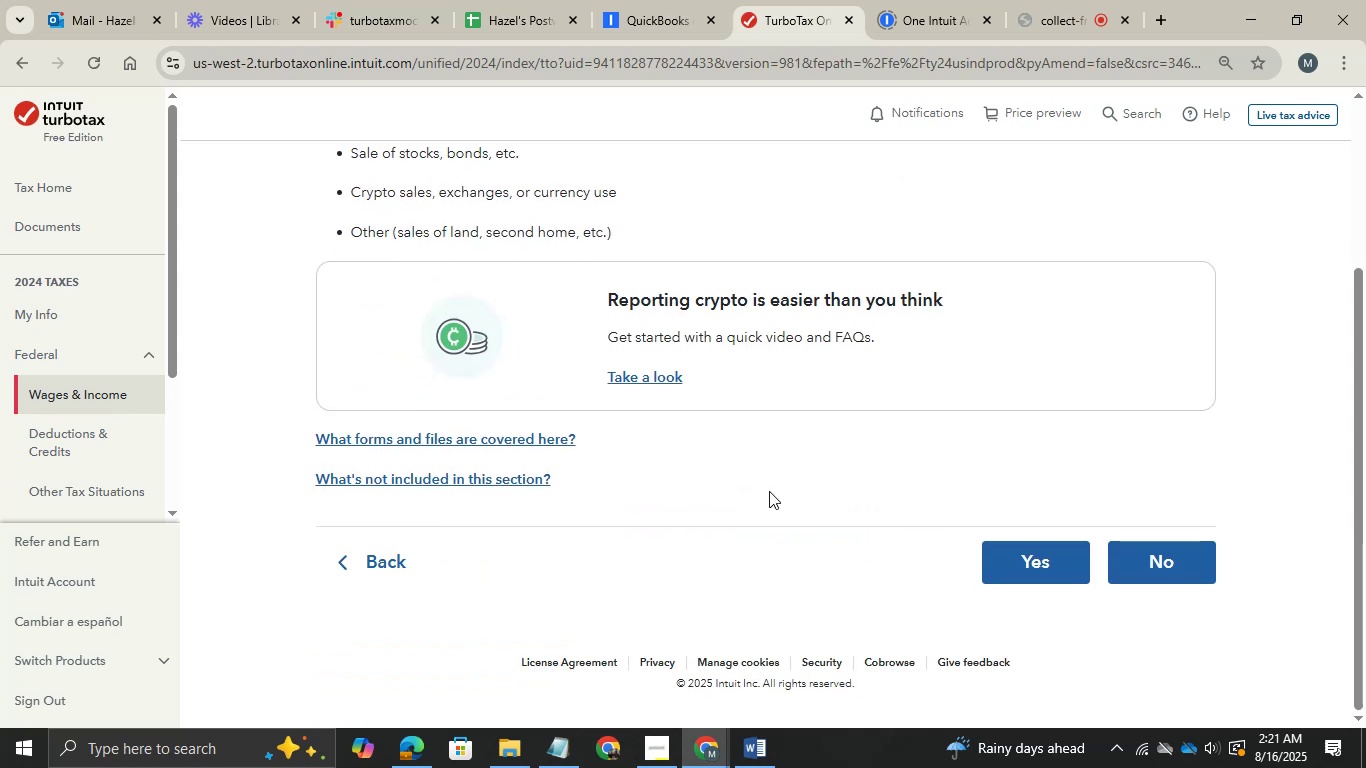 
scroll: coordinate [769, 491], scroll_direction: none, amount: 0.0
 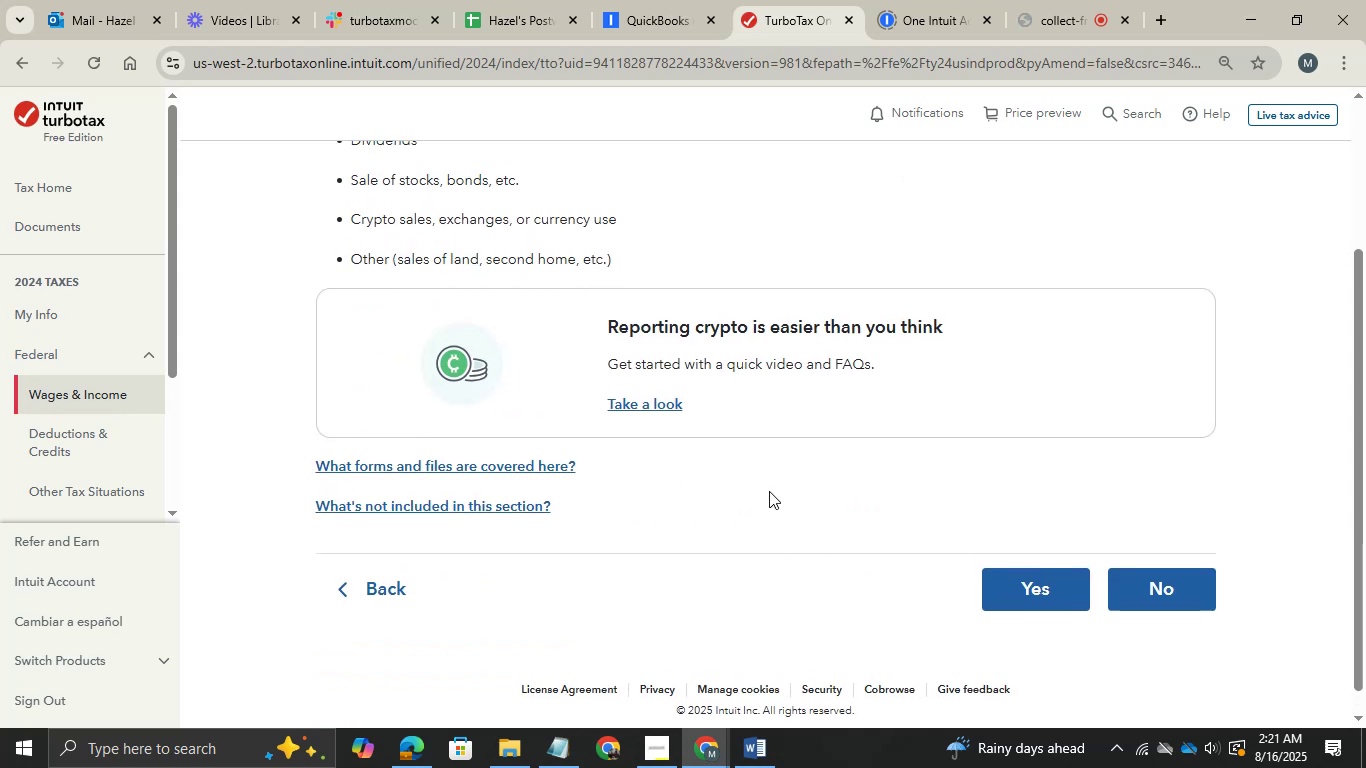 
scroll: coordinate [769, 491], scroll_direction: up, amount: 1.0
 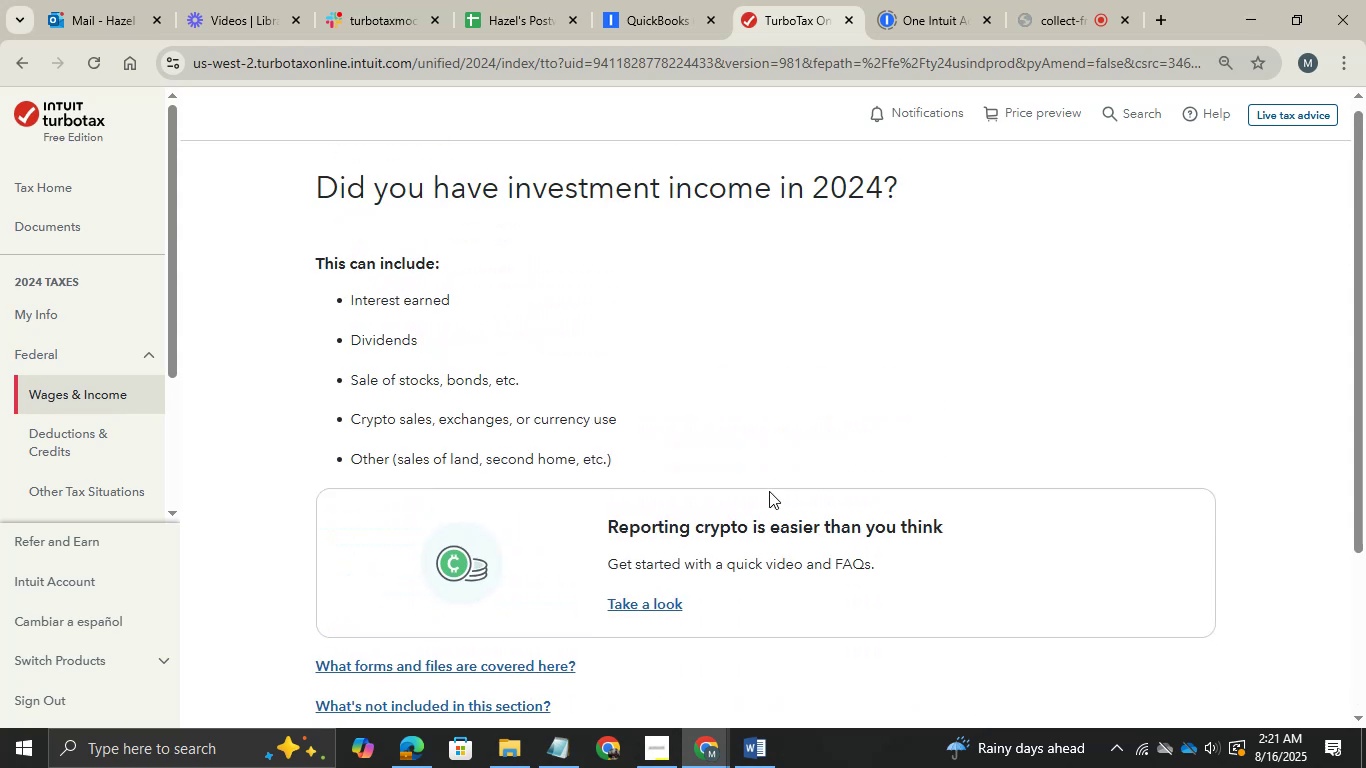 
scroll: coordinate [769, 491], scroll_direction: none, amount: 0.0
 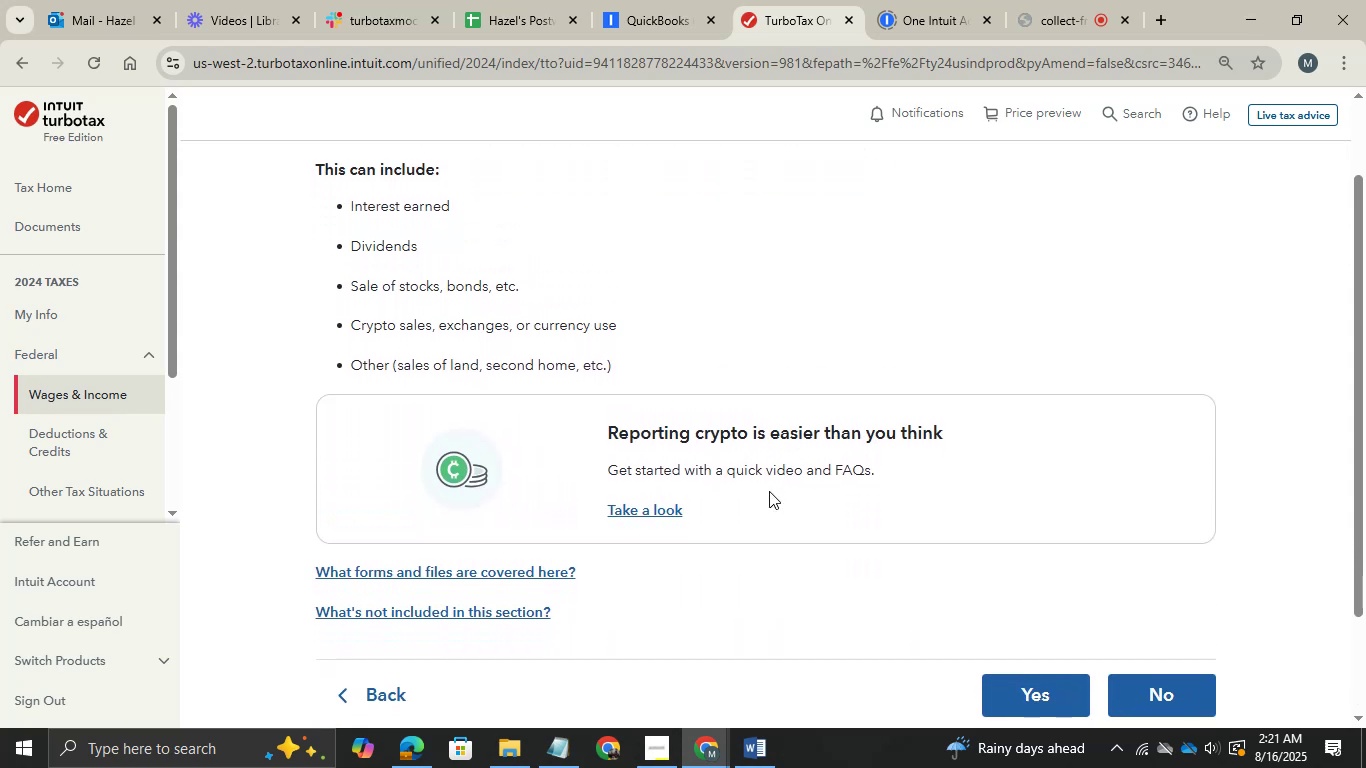 
scroll: coordinate [876, 555], scroll_direction: up, amount: 1.0
 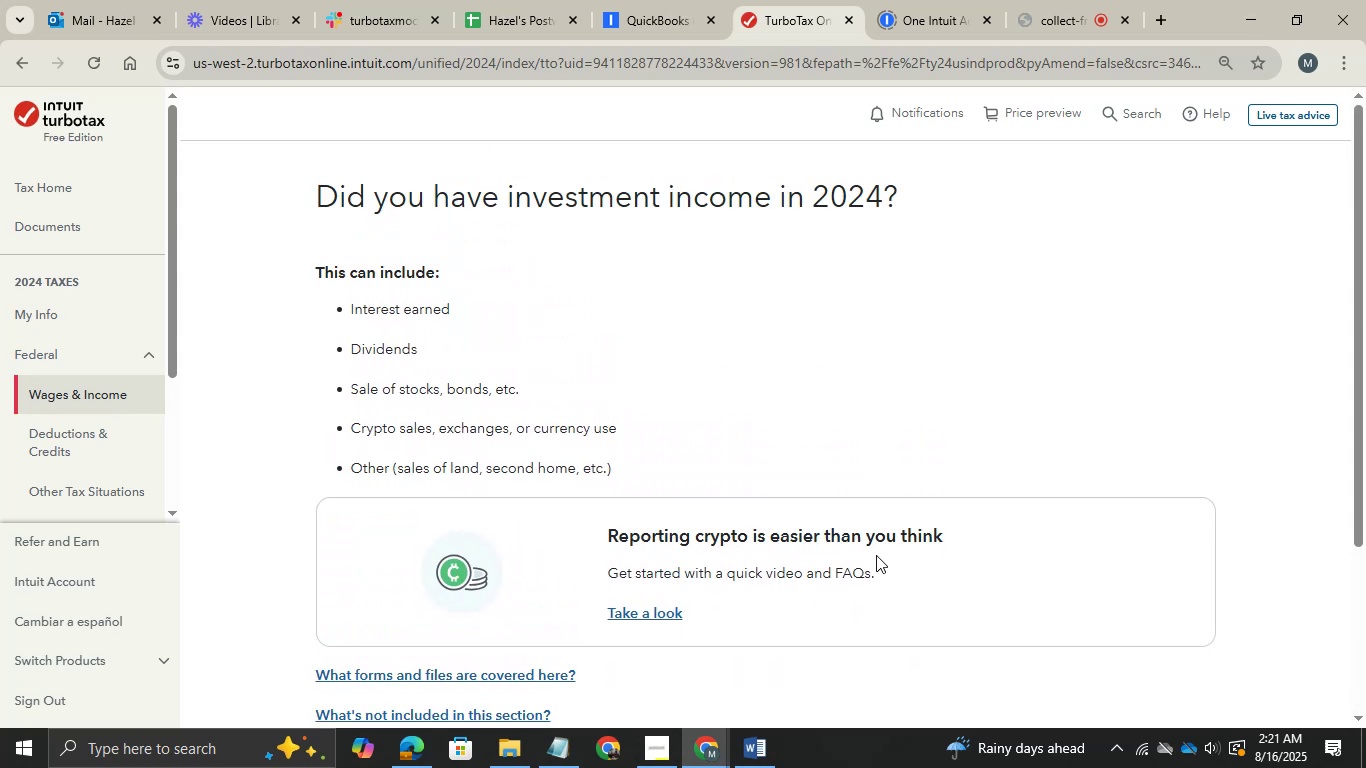 
scroll: coordinate [876, 555], scroll_direction: down, amount: 1.0
 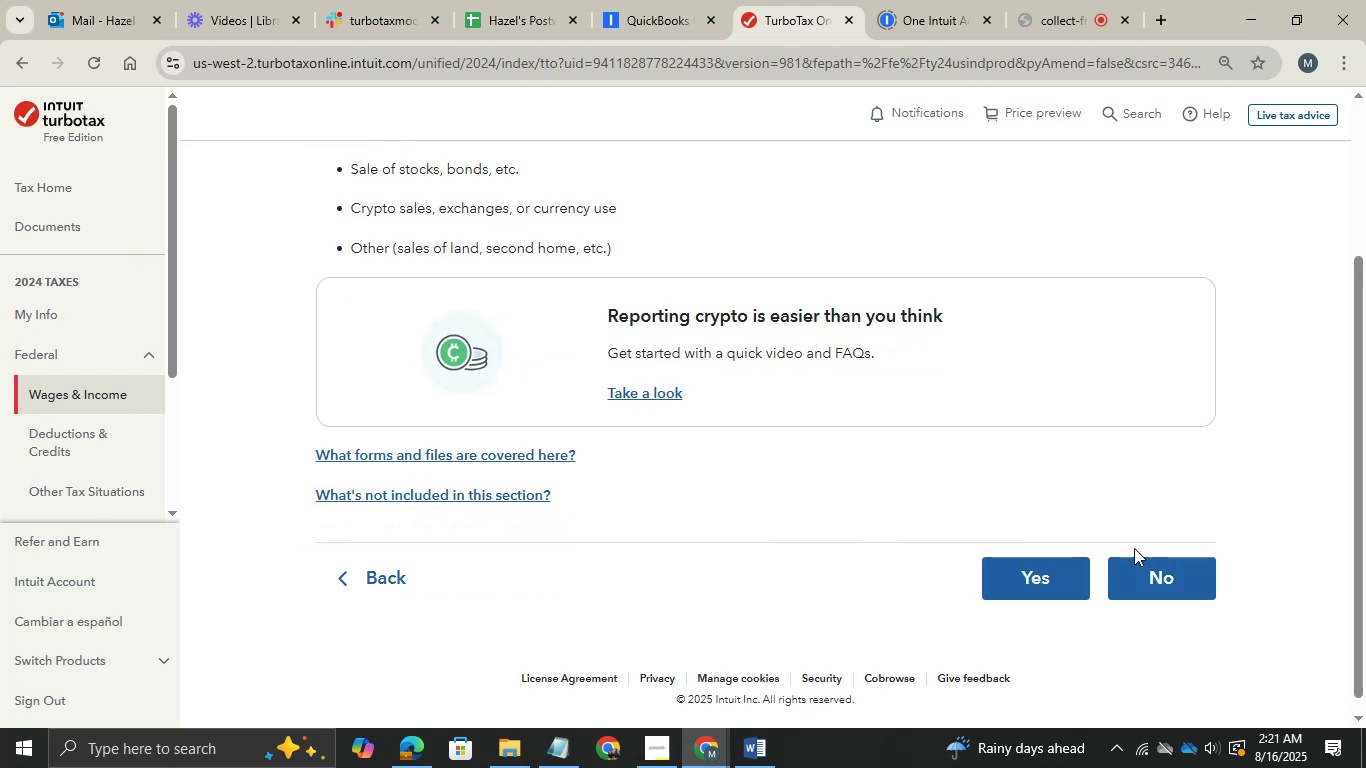 
left_click([1086, 570])
 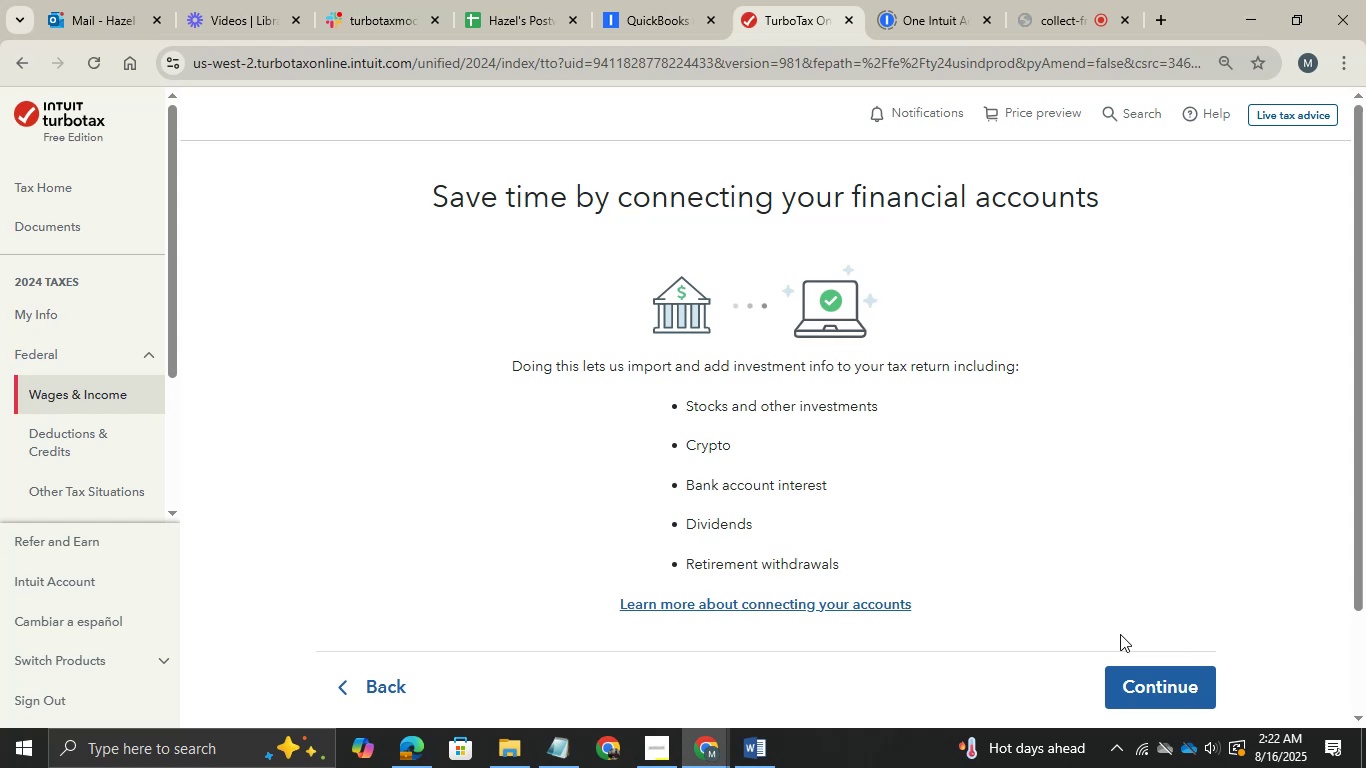 
wait(69.0)
 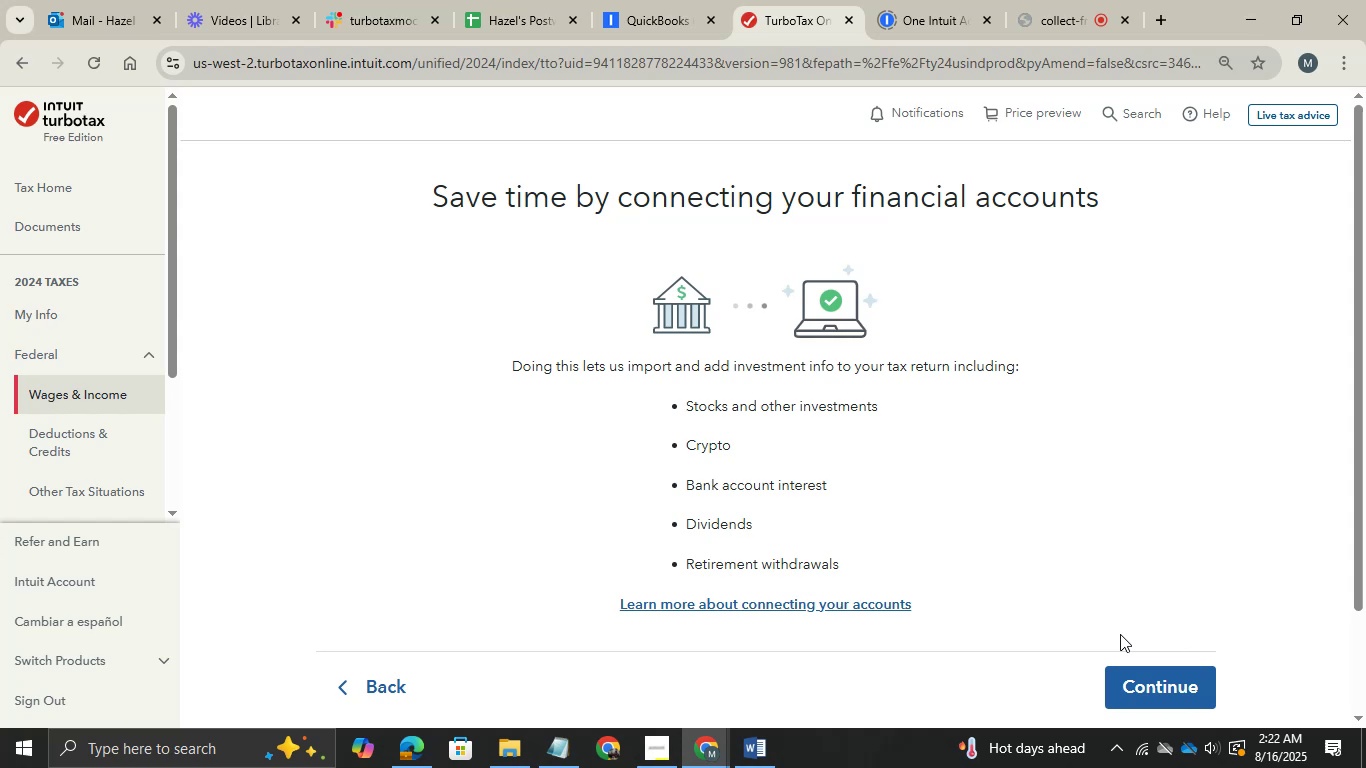 
left_click([1045, 0])
 